 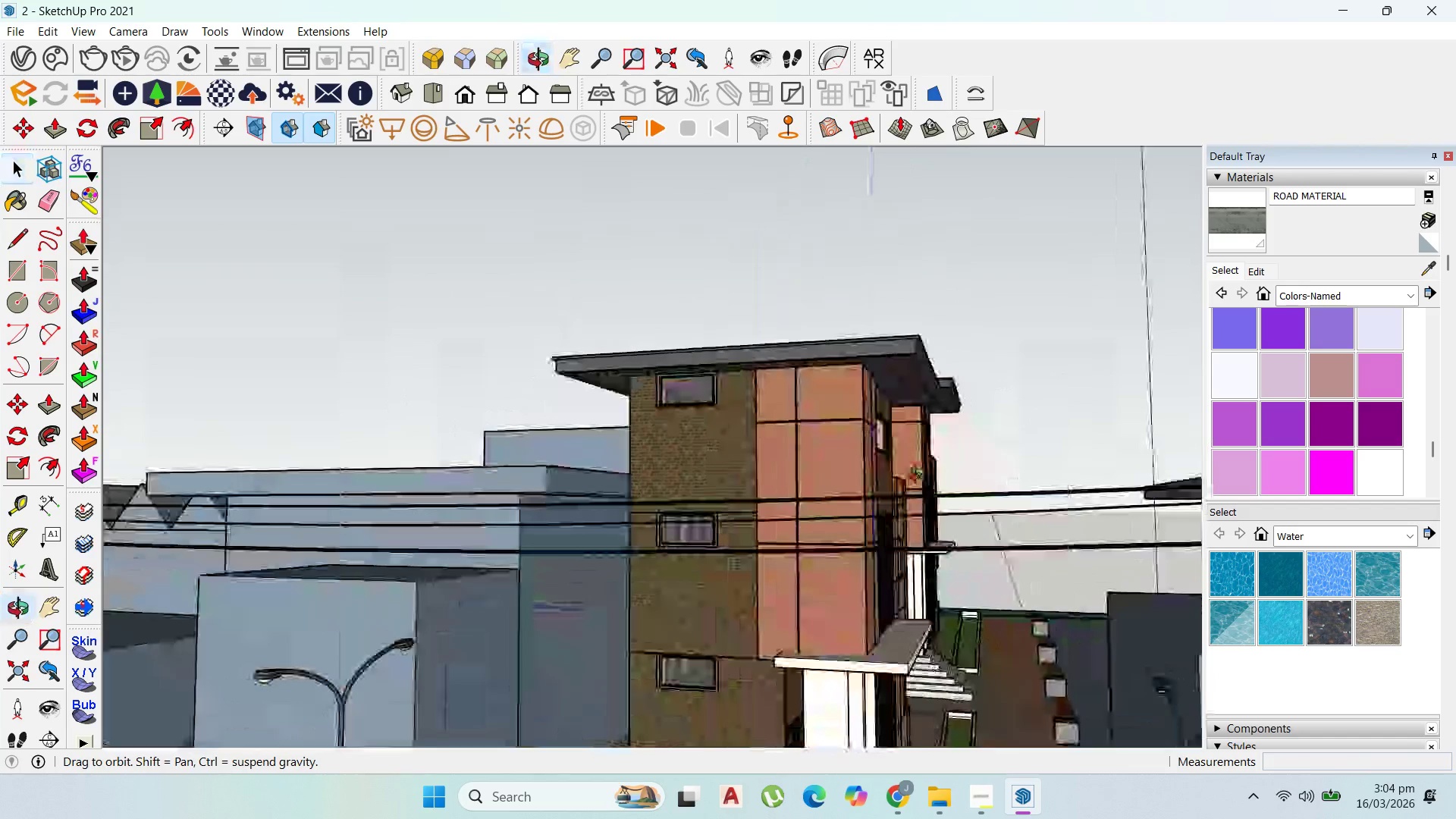 
scroll: coordinate [974, 560], scroll_direction: none, amount: 0.0
 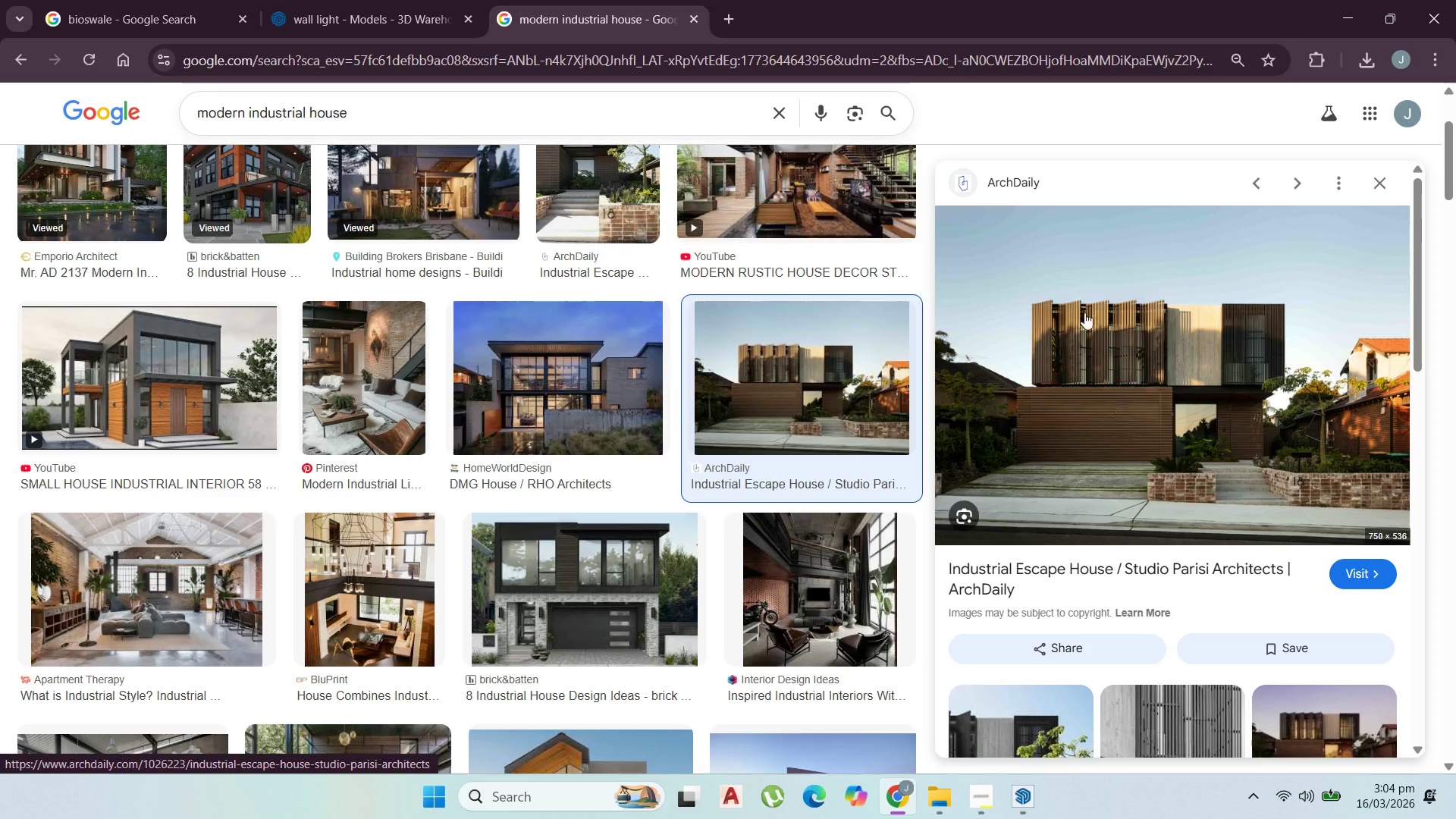 
wait(7.73)
 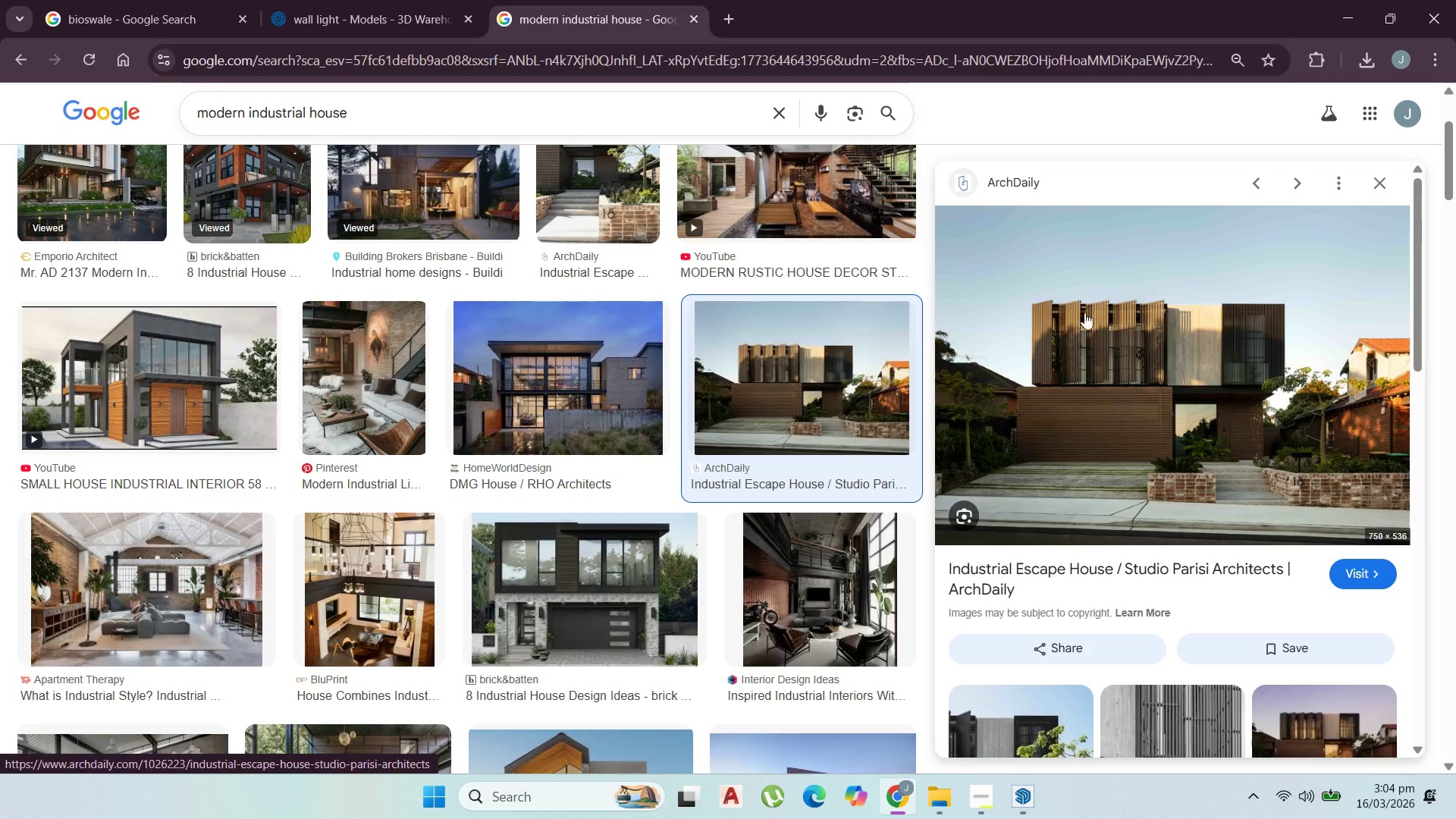 
scroll: coordinate [715, 467], scroll_direction: up, amount: 1.0
 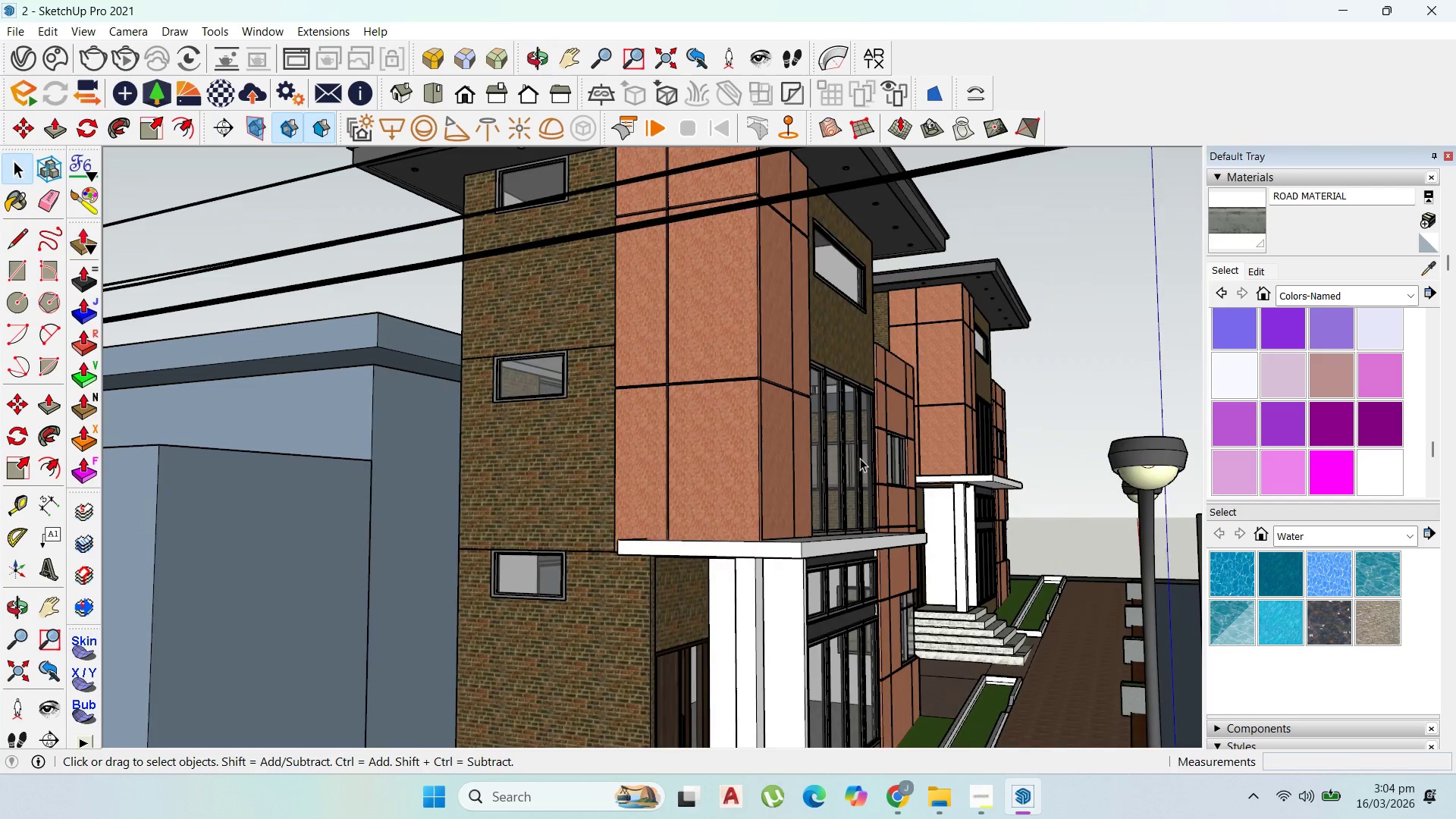 
scroll: coordinate [868, 450], scroll_direction: down, amount: 3.0
 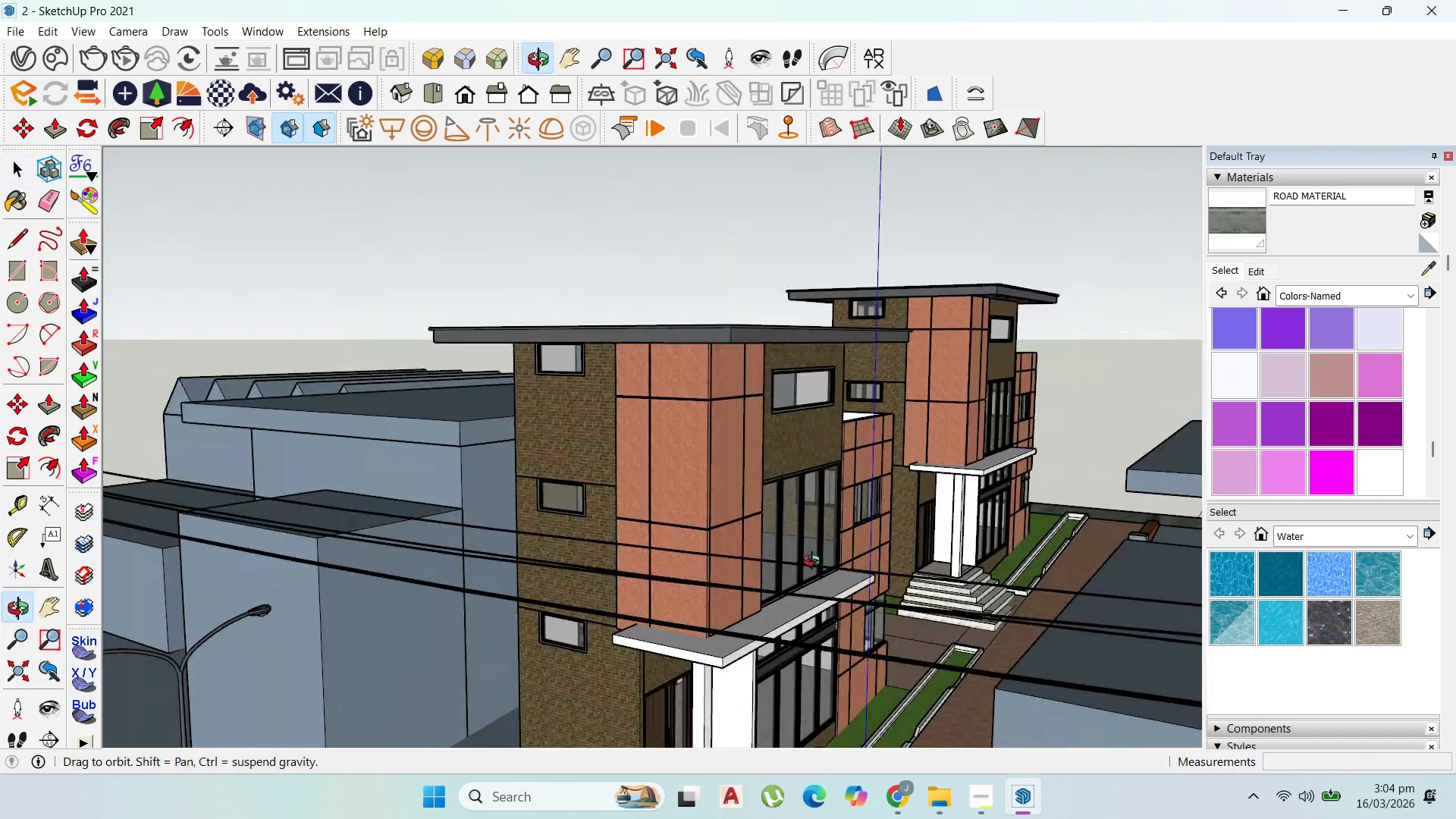 
scroll: coordinate [824, 579], scroll_direction: up, amount: 5.0
 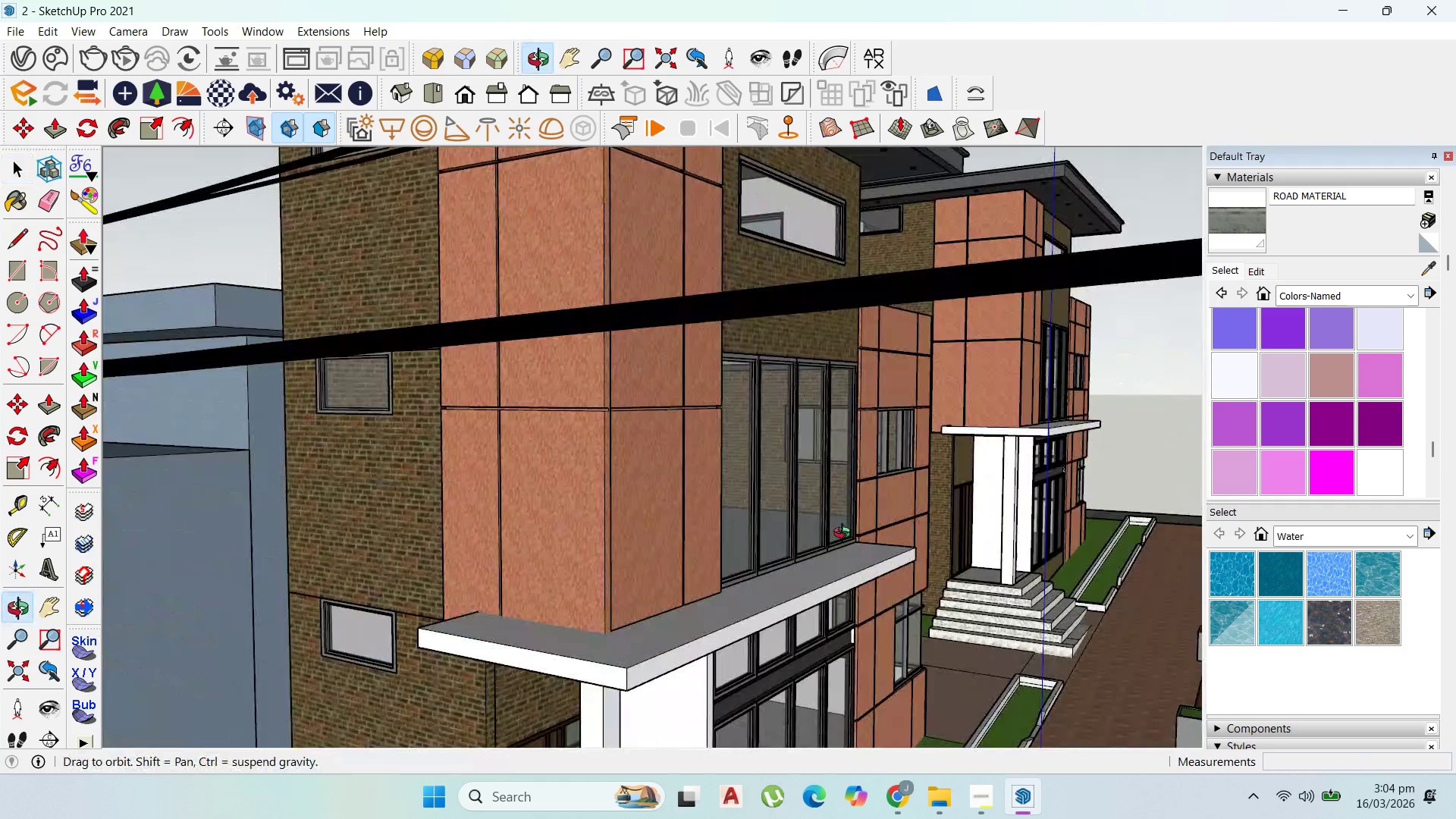 
scroll: coordinate [757, 415], scroll_direction: down, amount: 6.0
 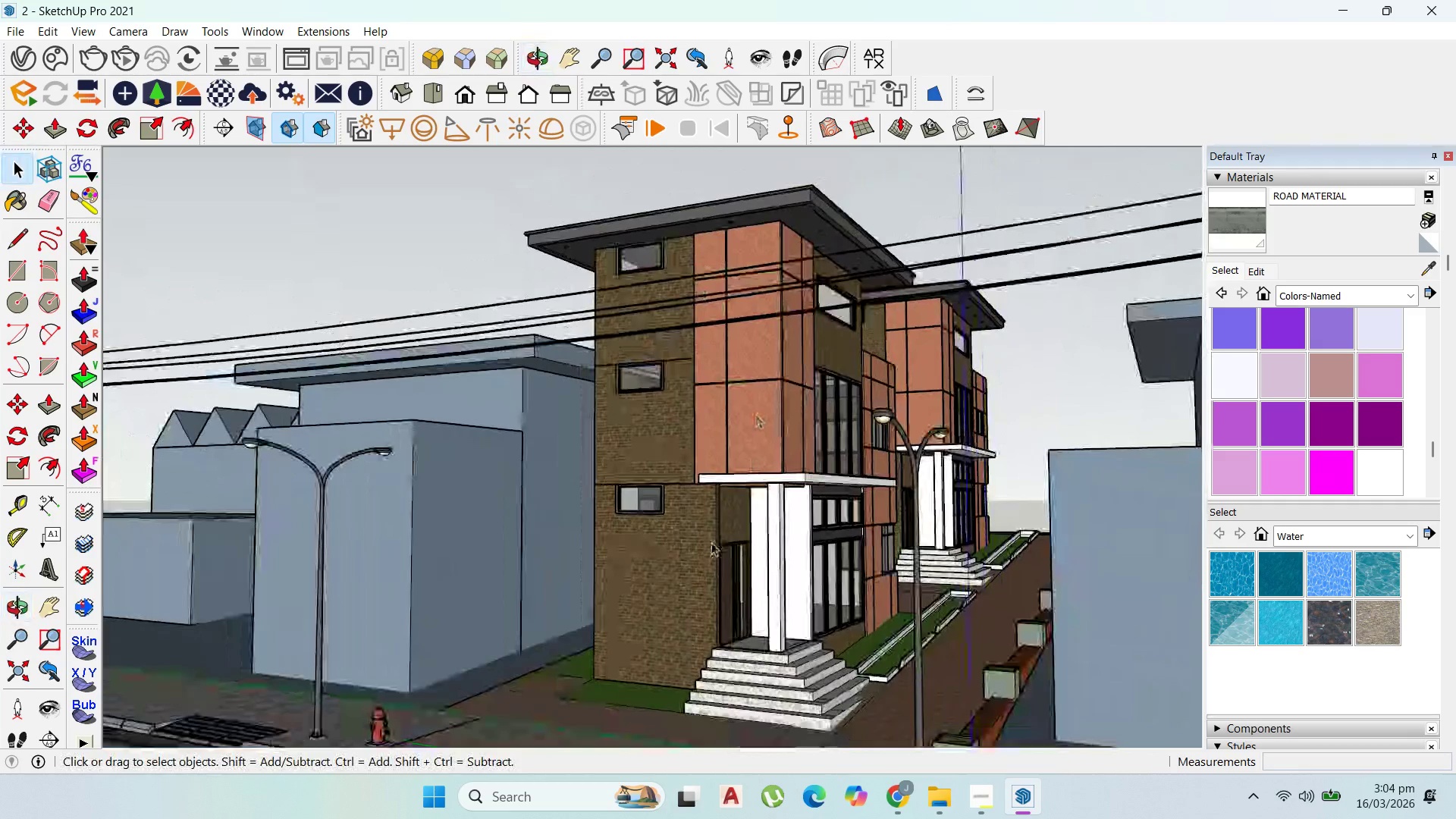 
scroll: coordinate [709, 561], scroll_direction: up, amount: 6.0
 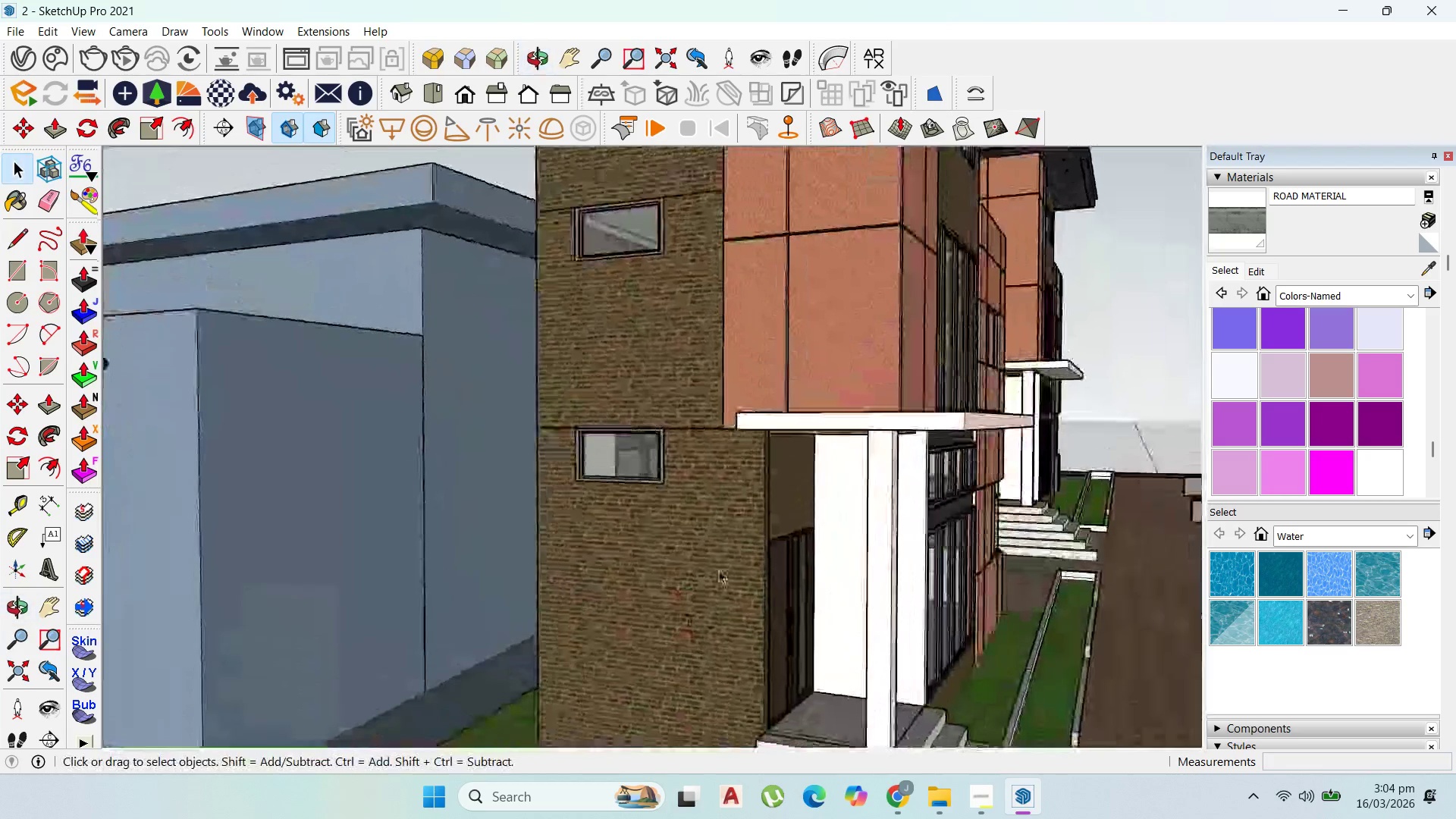 
scroll: coordinate [900, 588], scroll_direction: none, amount: 0.0
 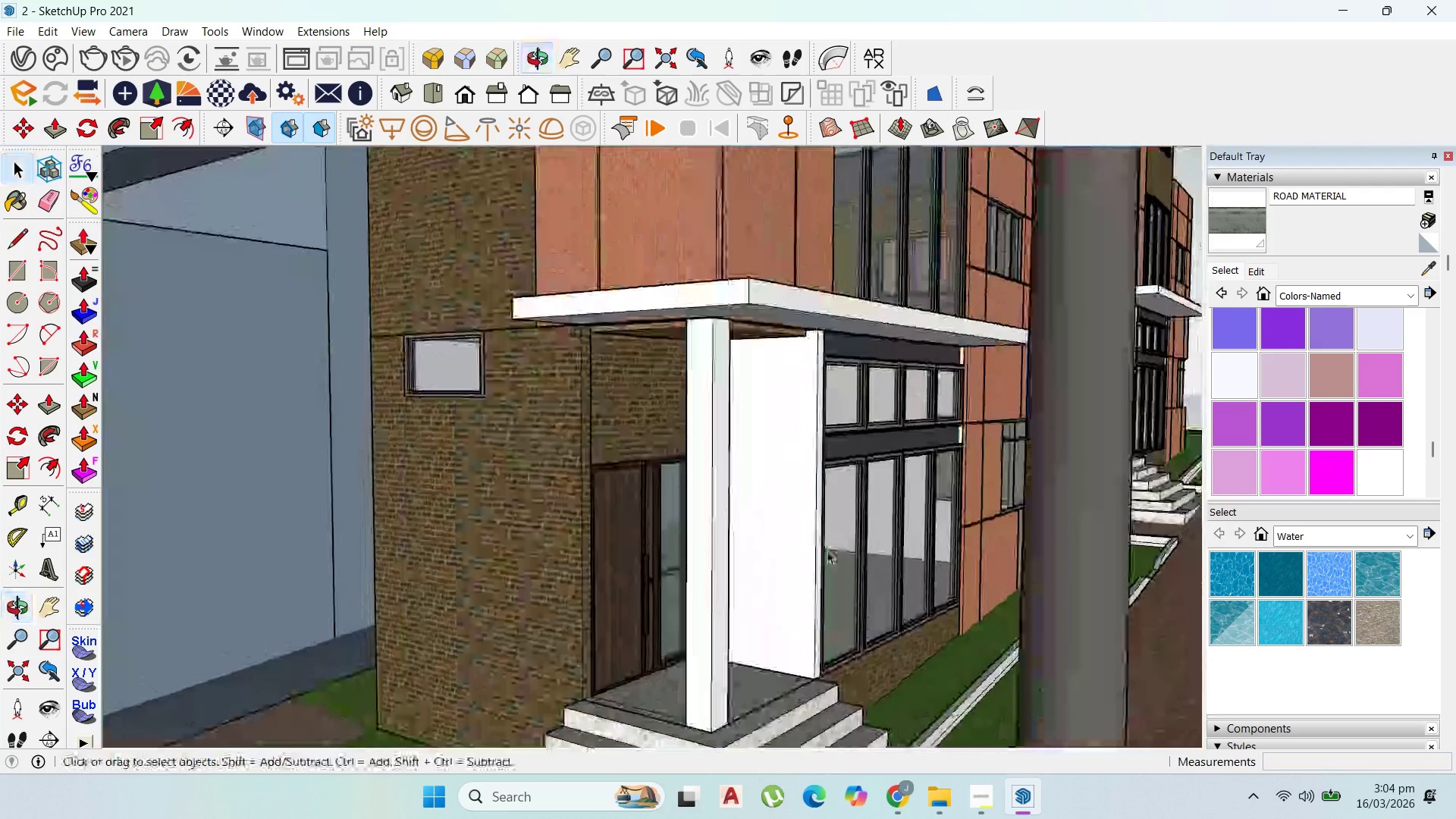 
scroll: coordinate [738, 435], scroll_direction: down, amount: 8.0
 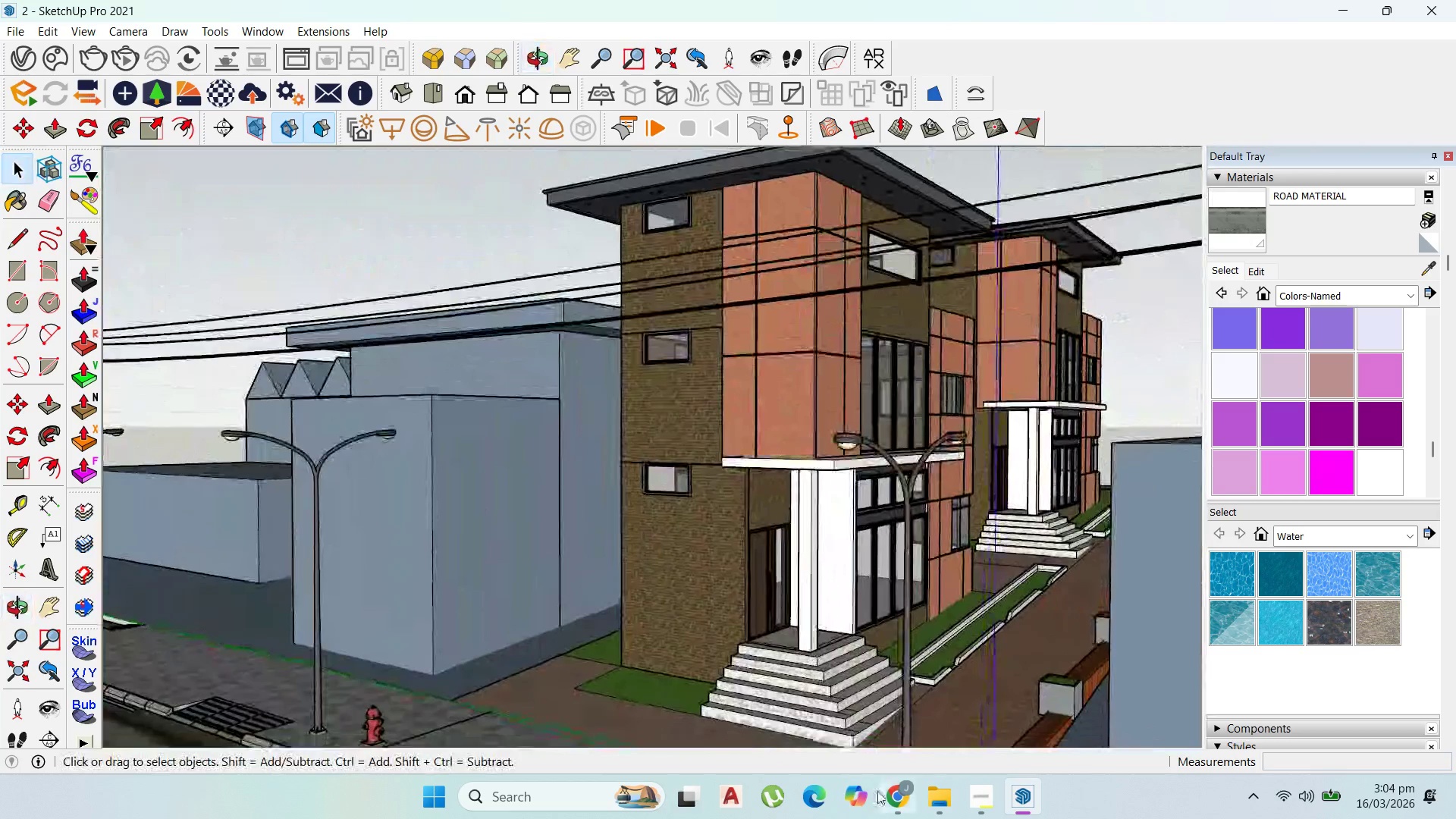 
left_click([889, 789])
 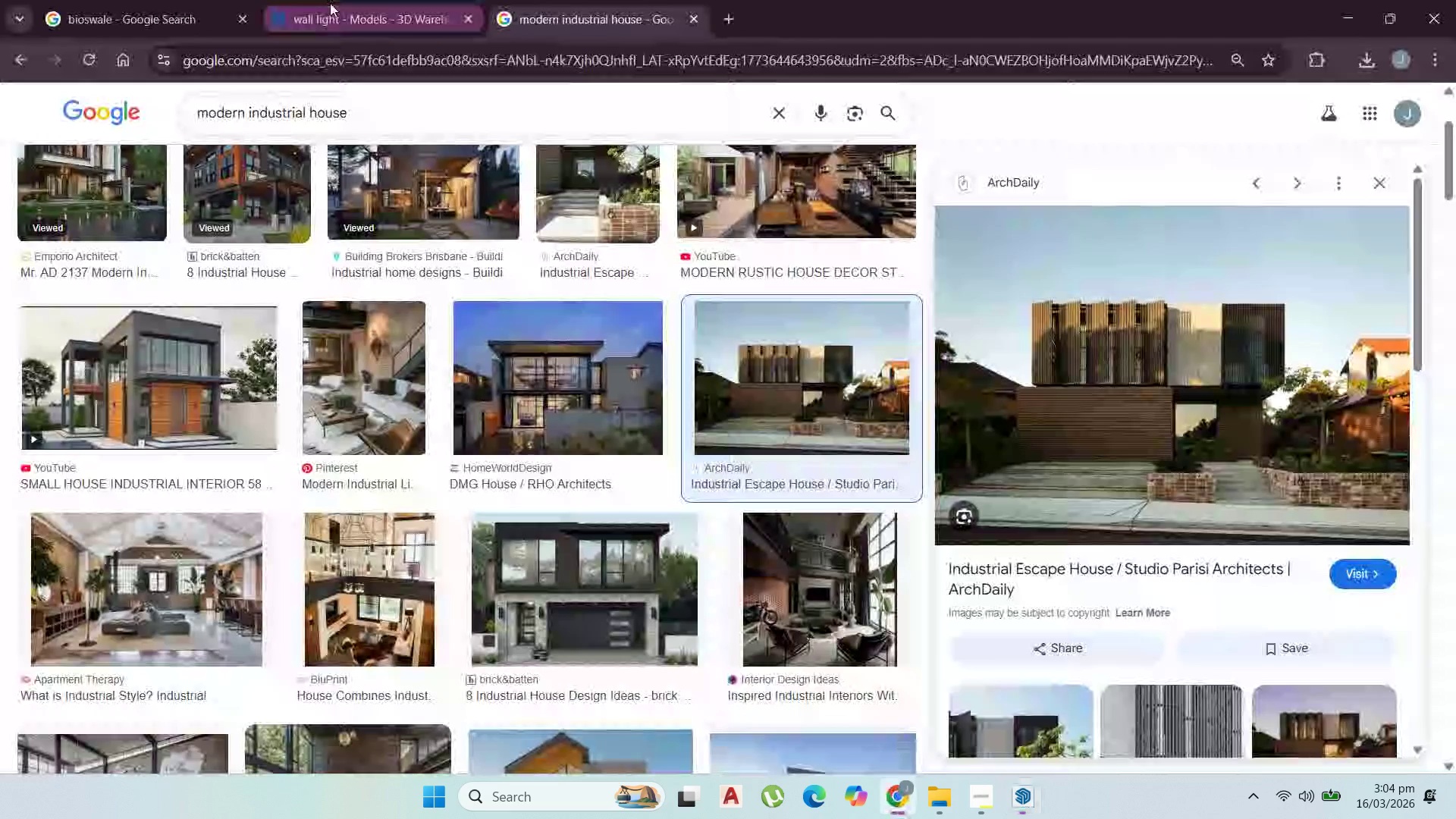 
left_click([309, 0])
 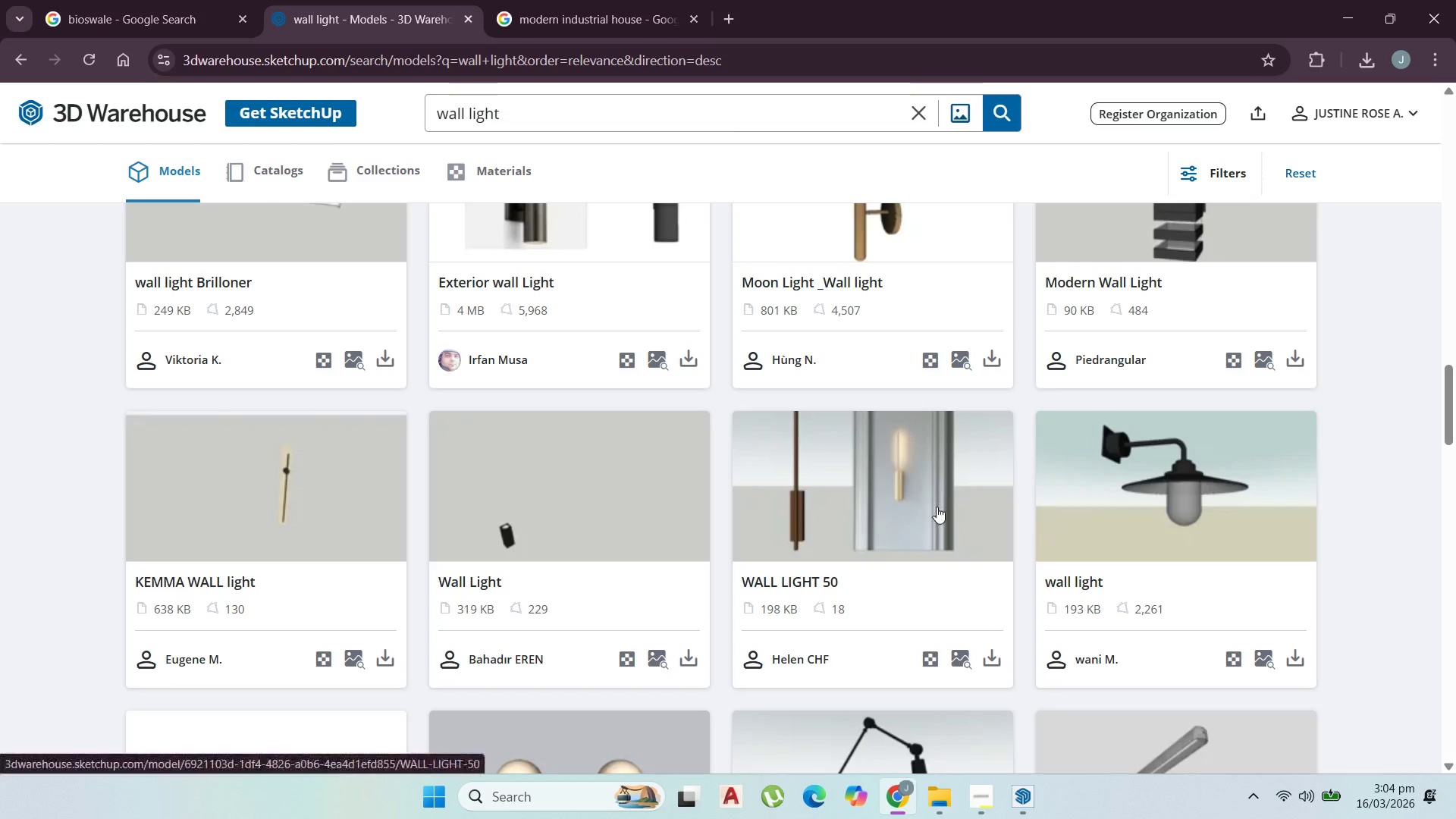 
scroll: coordinate [940, 502], scroll_direction: up, amount: 3.0
 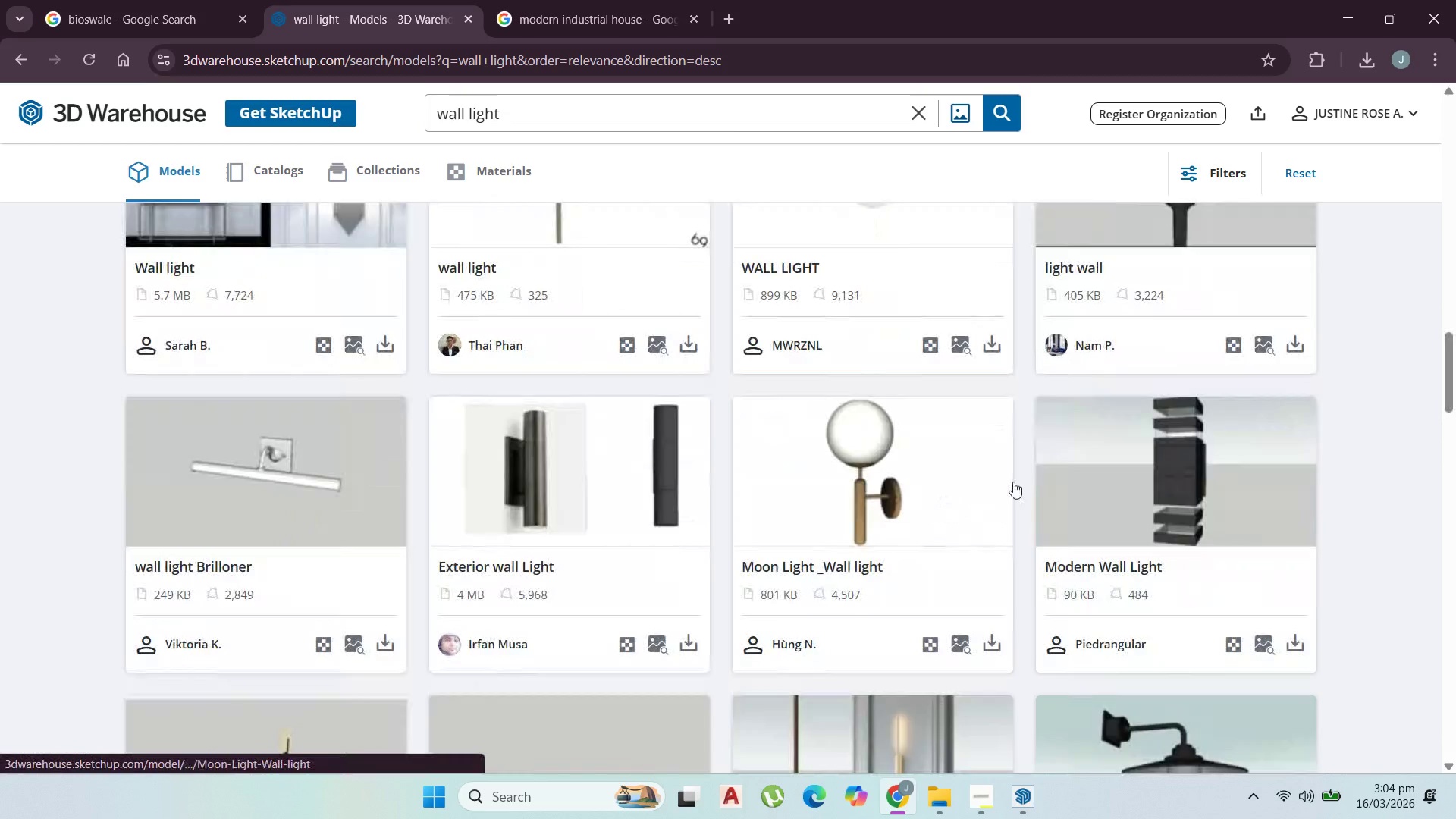 
scroll: coordinate [633, 471], scroll_direction: down, amount: 20.0
 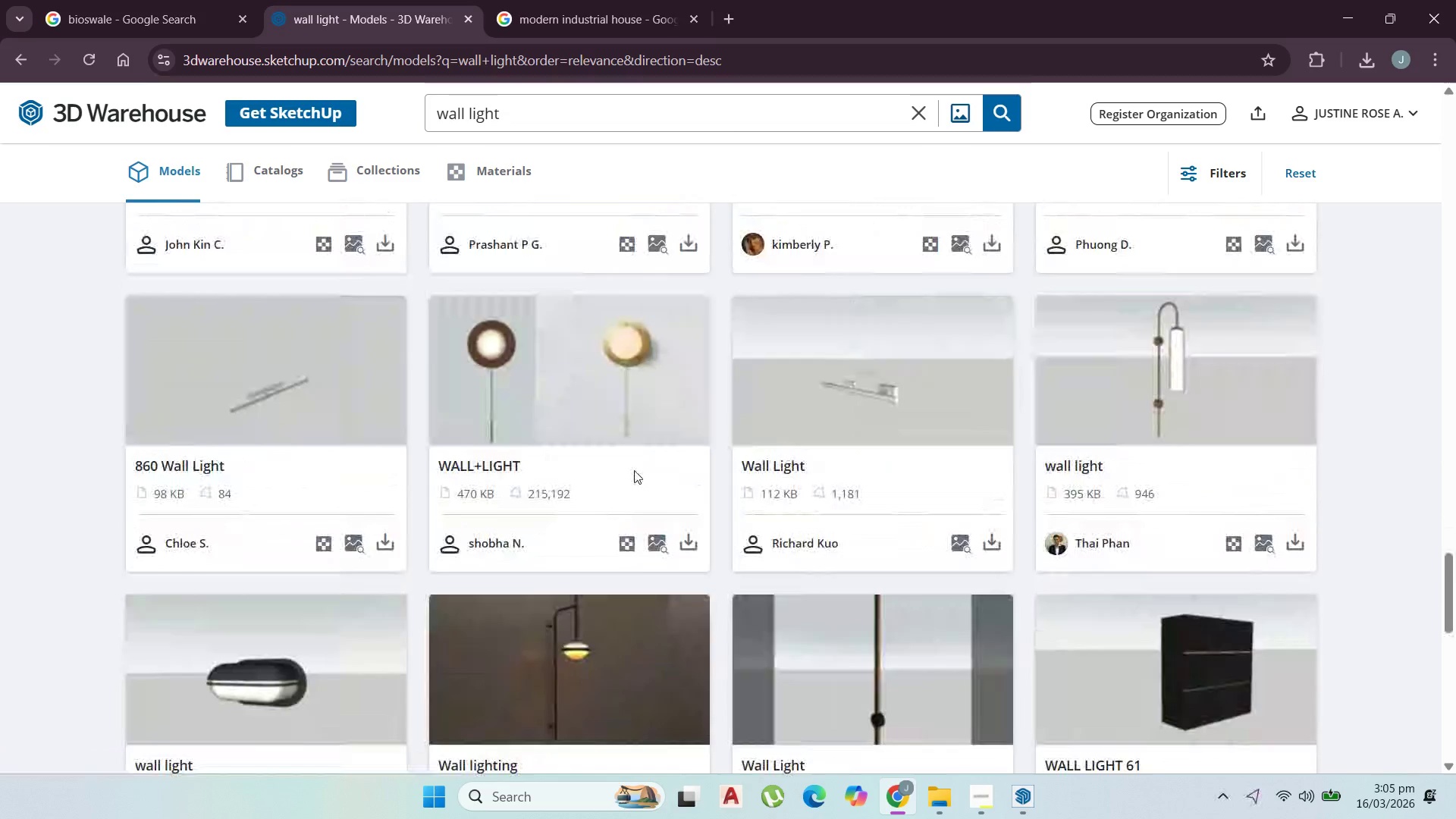 
scroll: coordinate [637, 468], scroll_direction: down, amount: 7.0
 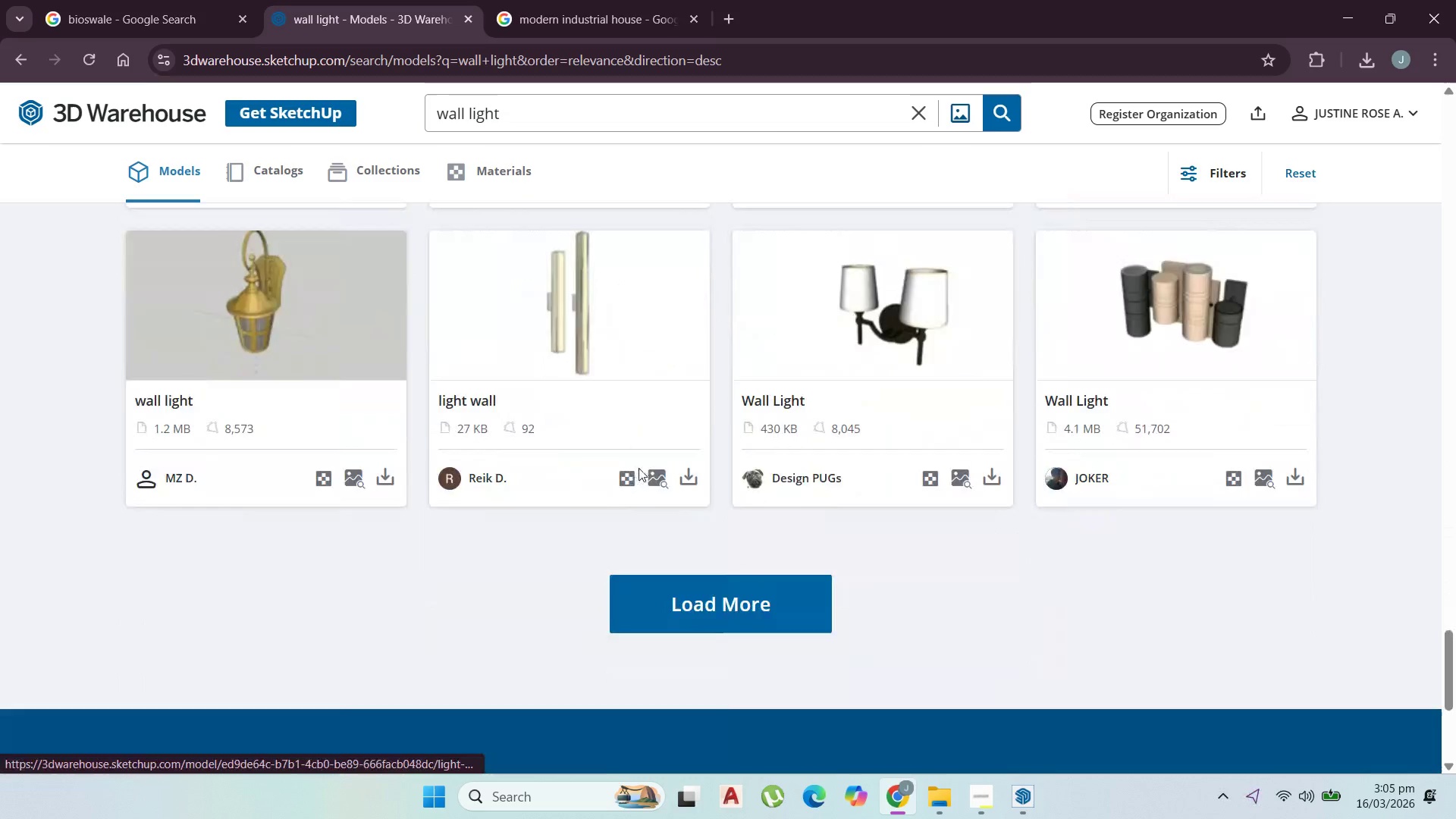 
scroll: coordinate [664, 477], scroll_direction: up, amount: 48.0
 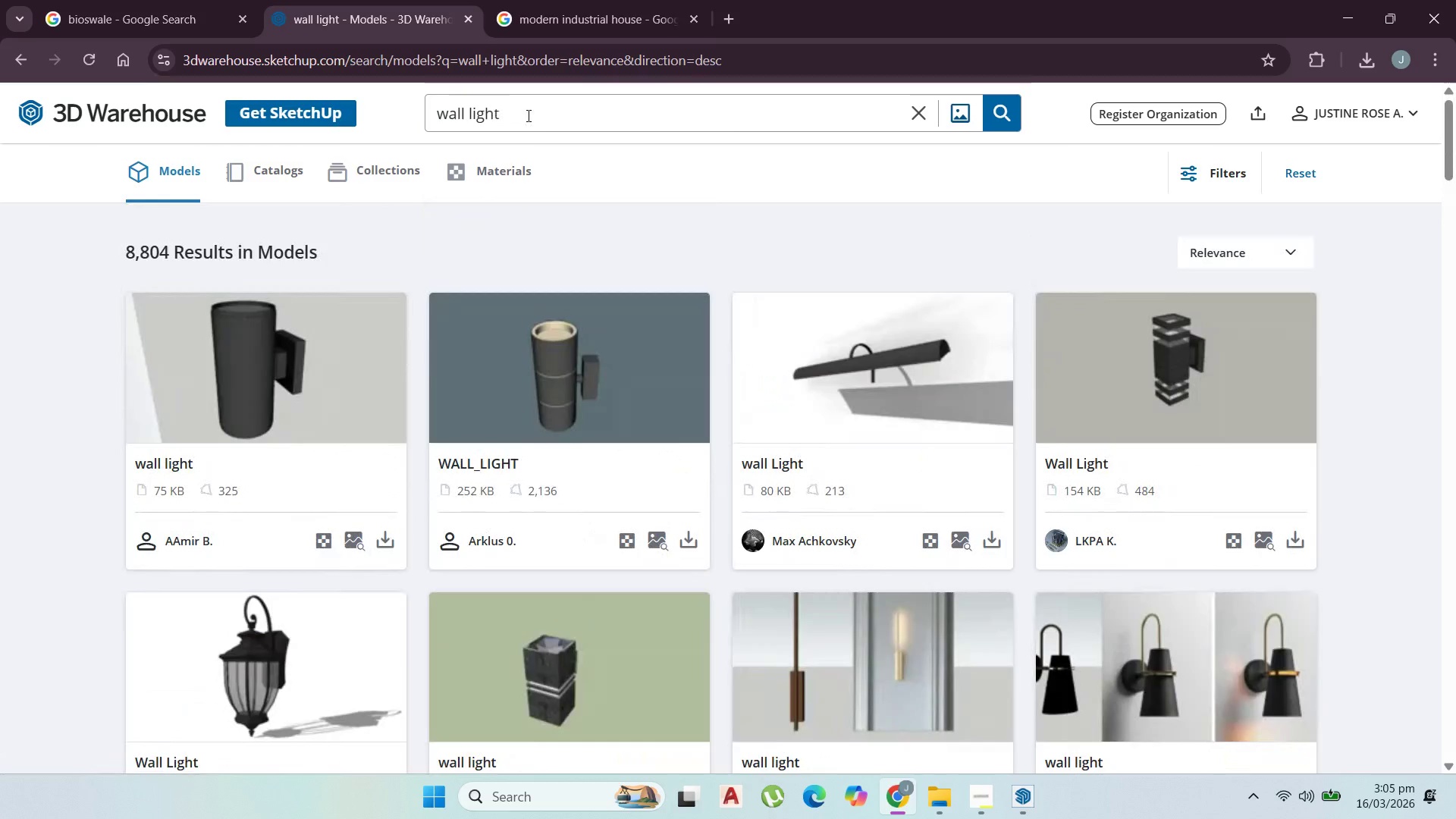 
double_click([445, 106])
 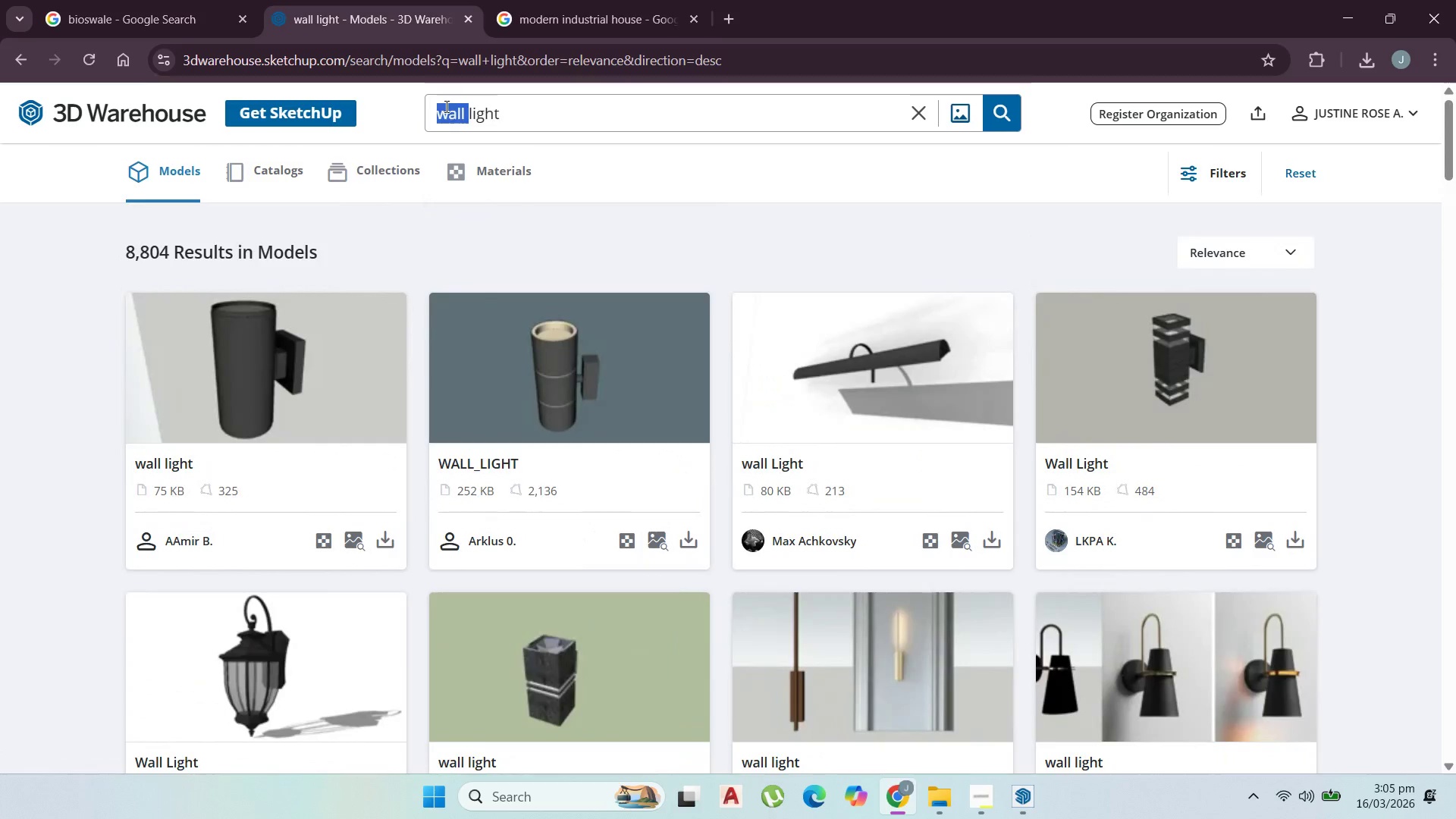 
type(industial )
 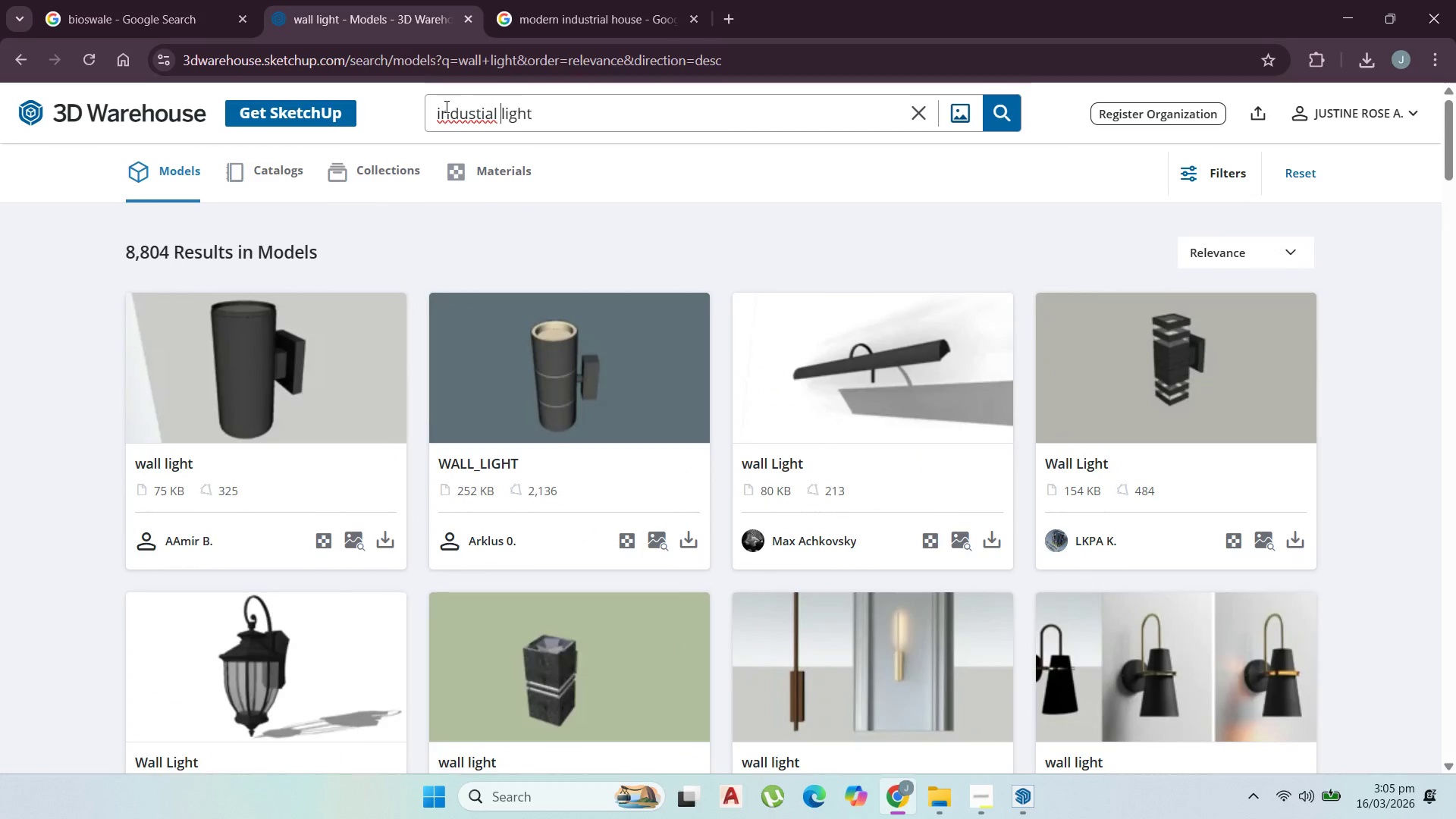 
key(Enter)
 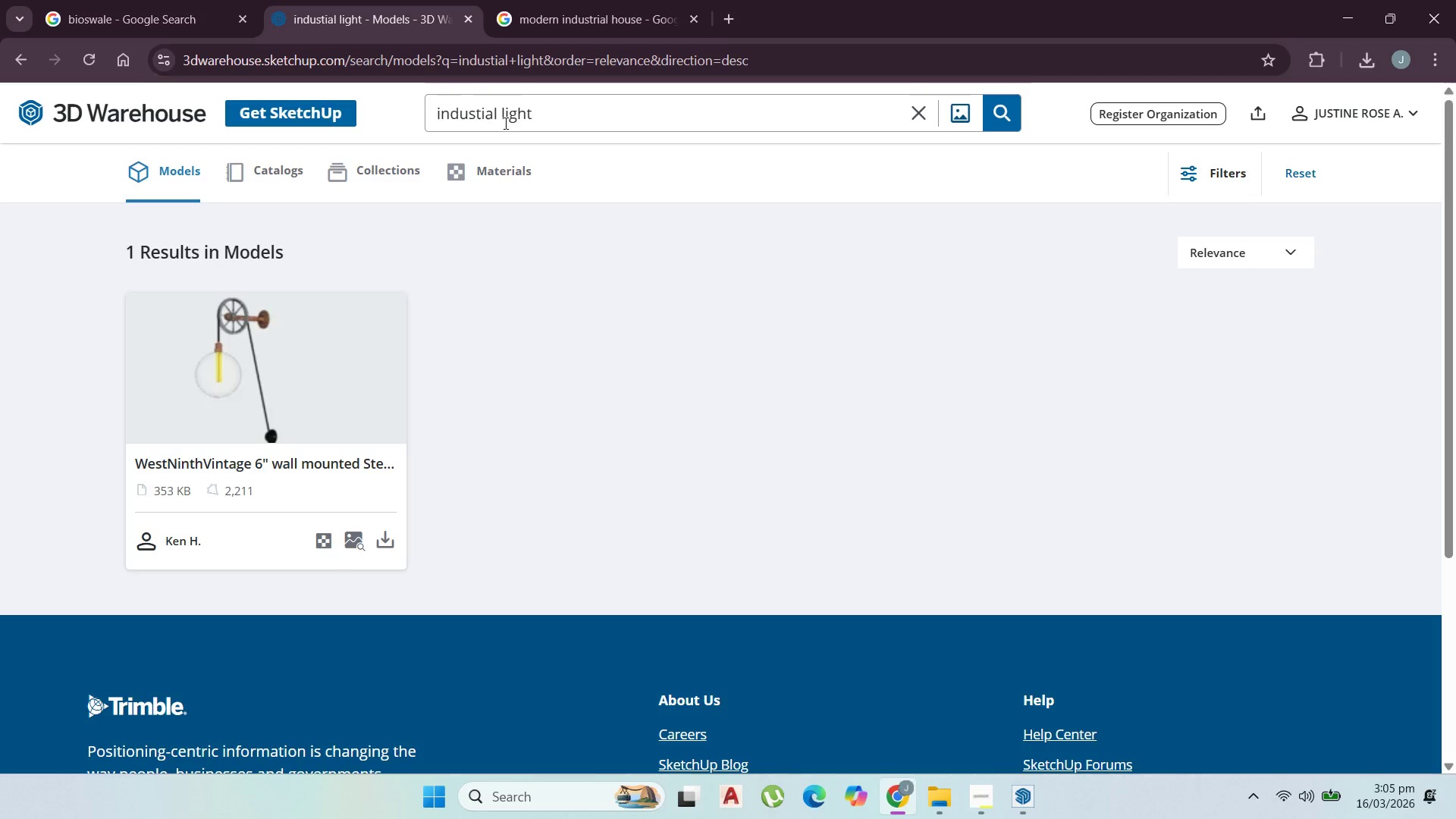 
left_click_drag(start_coordinate=[543, 116], to_coordinate=[506, 114])
 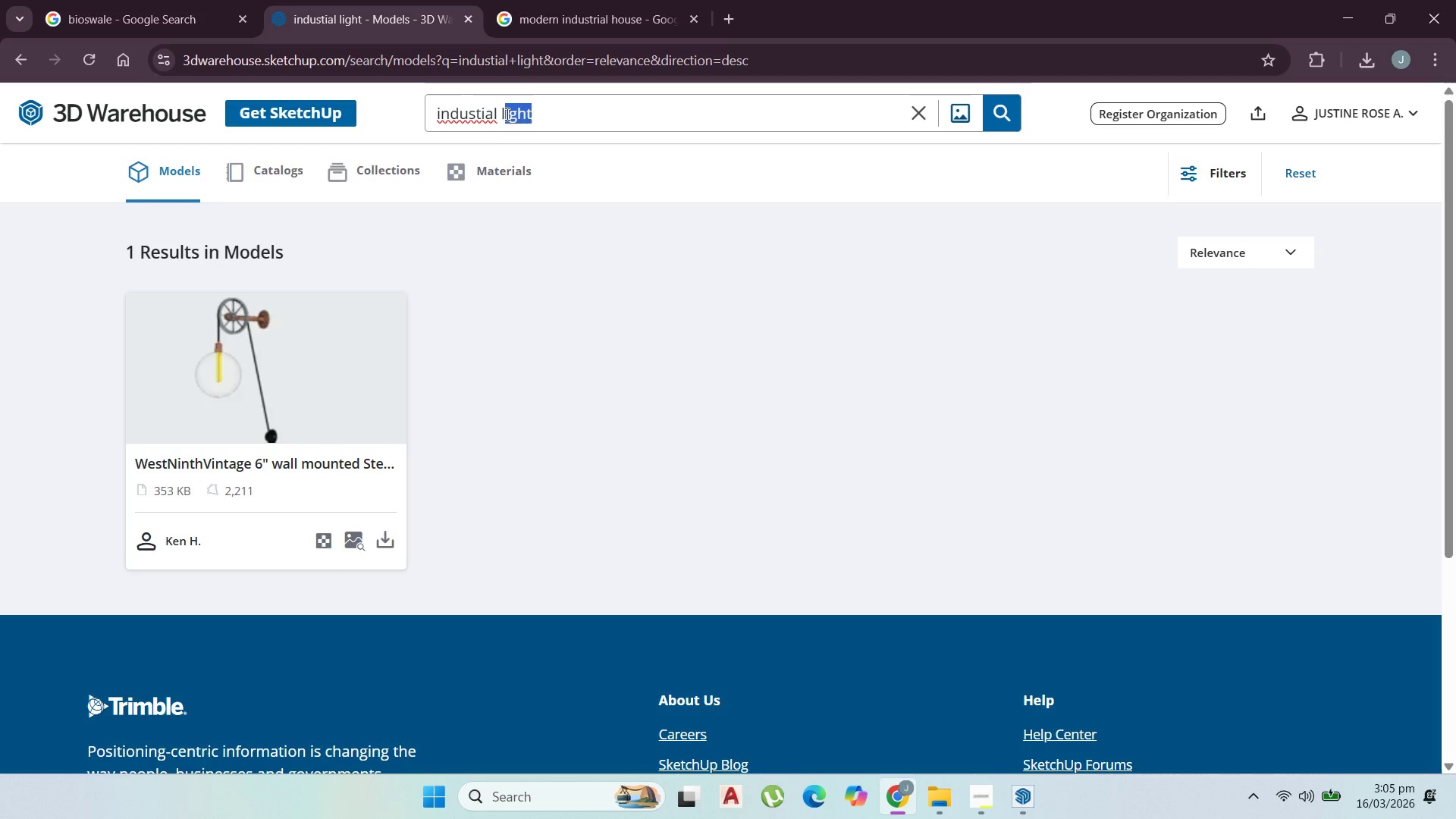 
type(amp)
 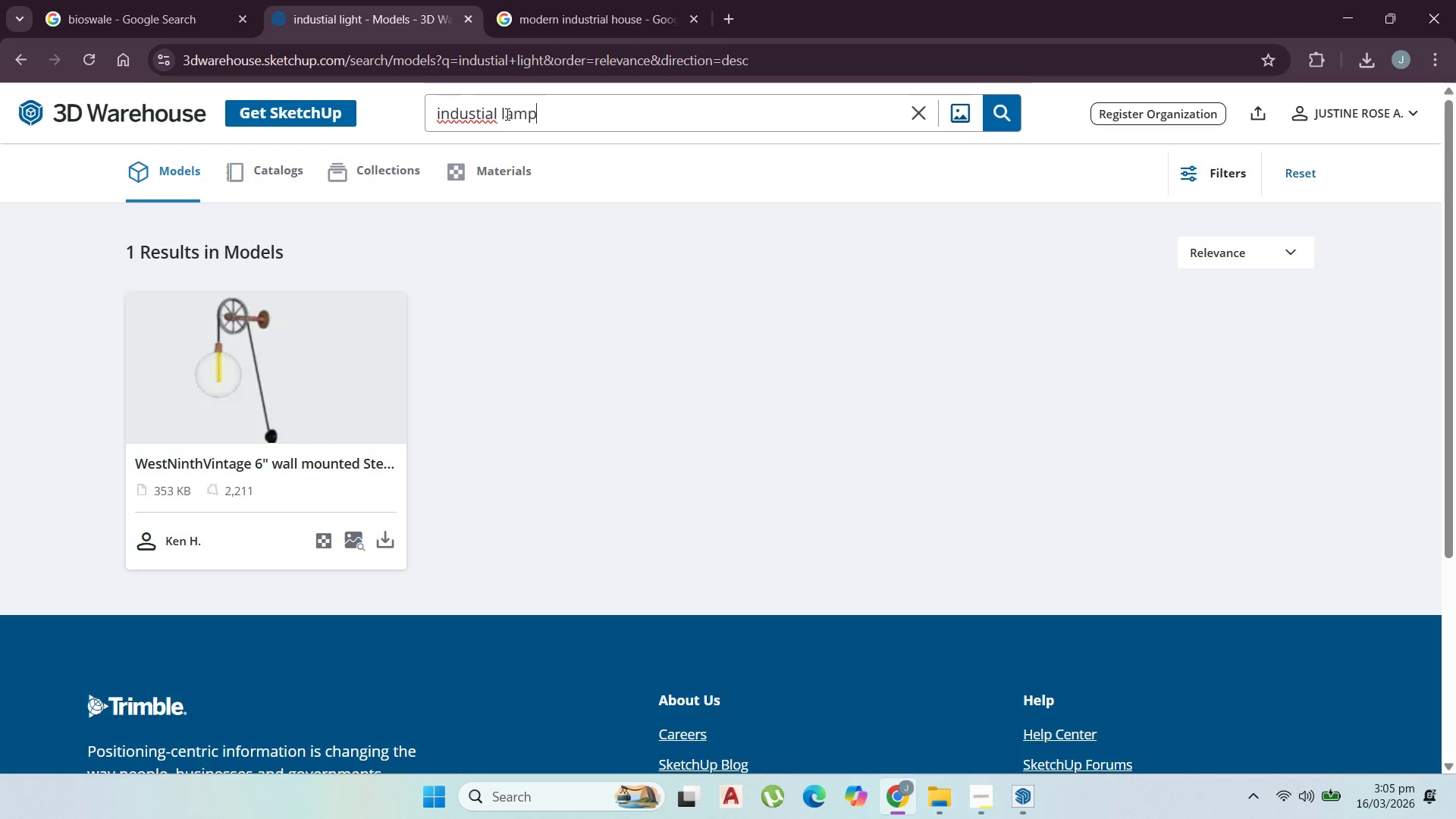 
key(Enter)
 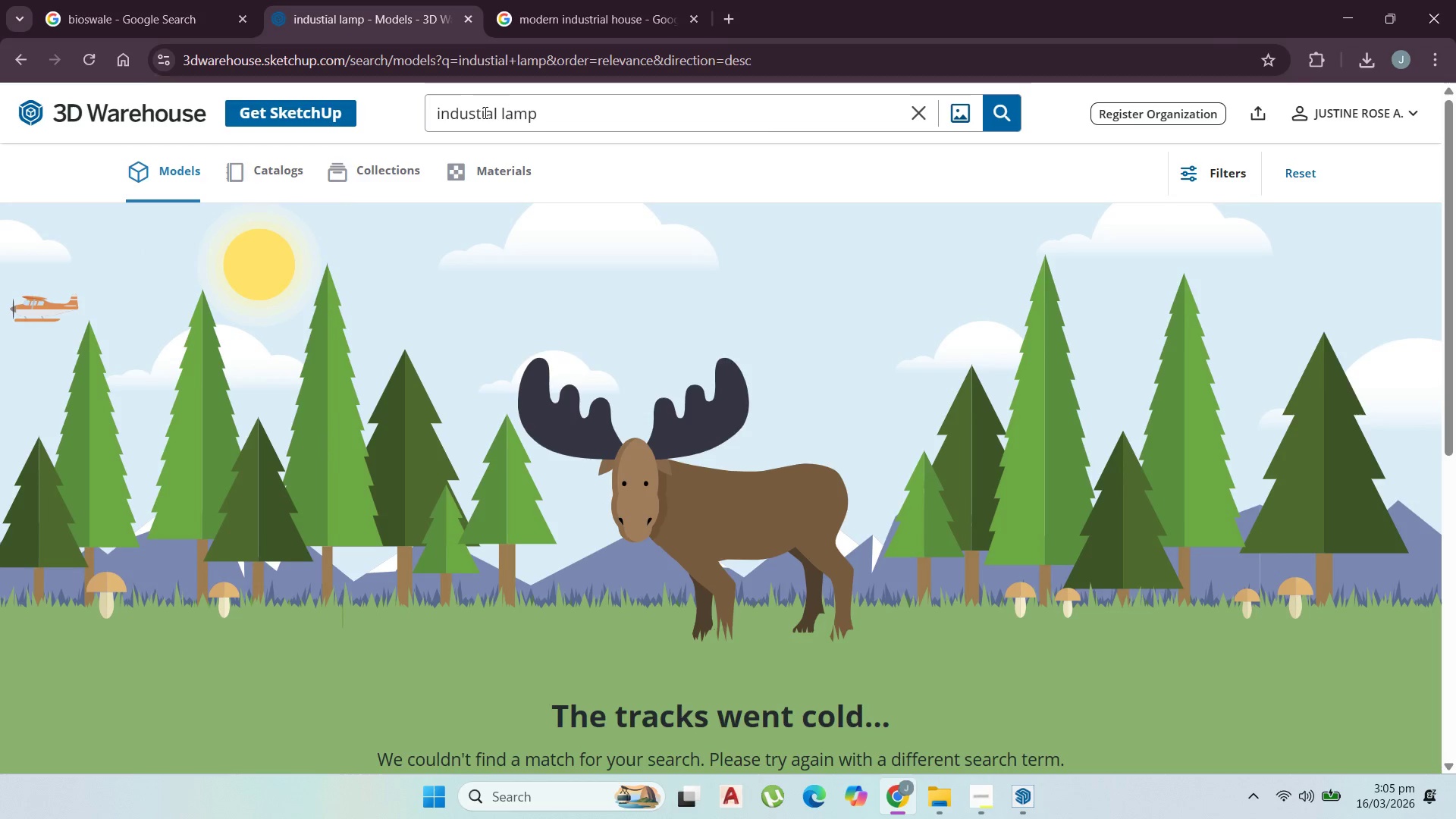 
left_click([476, 111])
 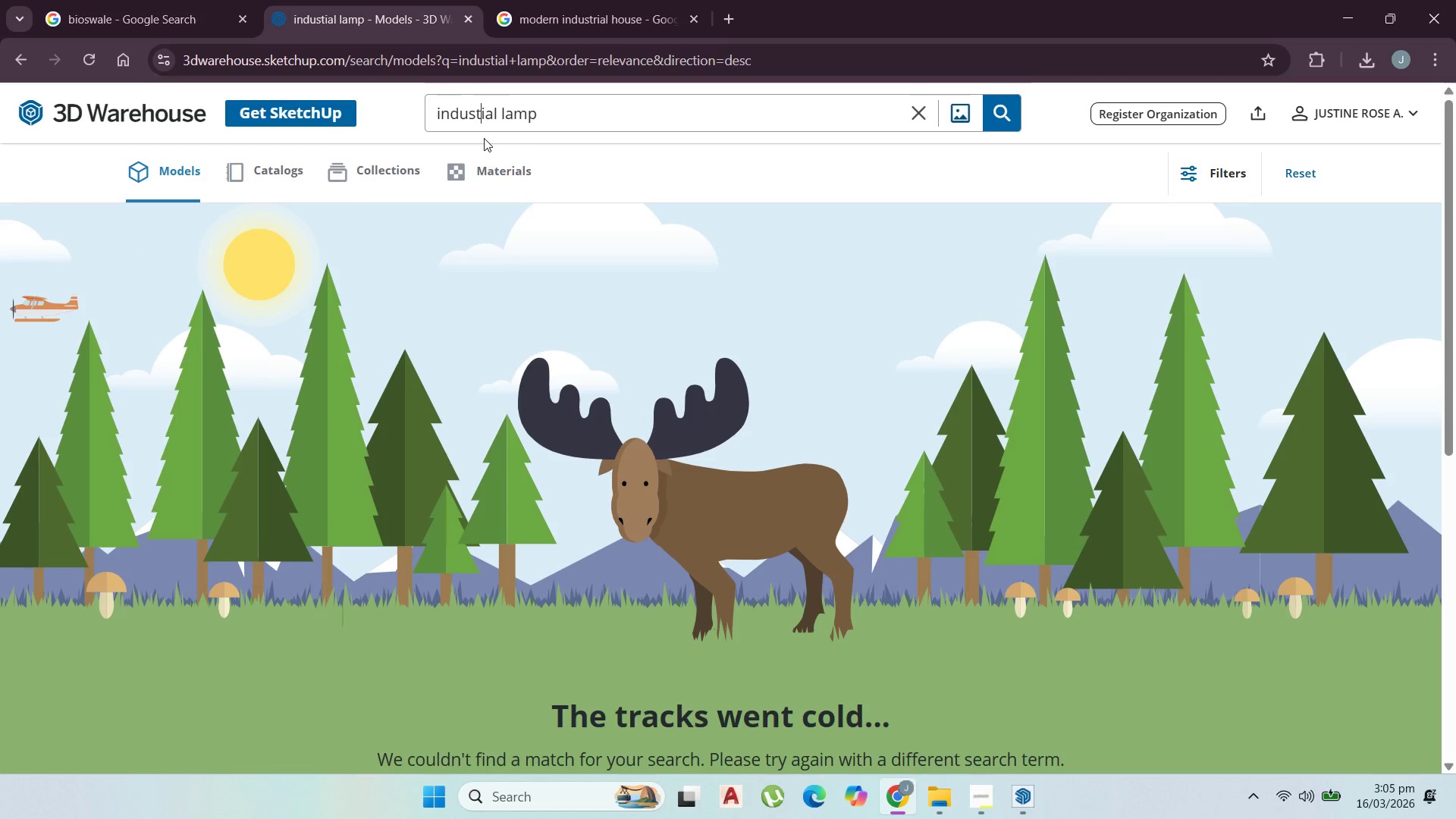 
key(R)
 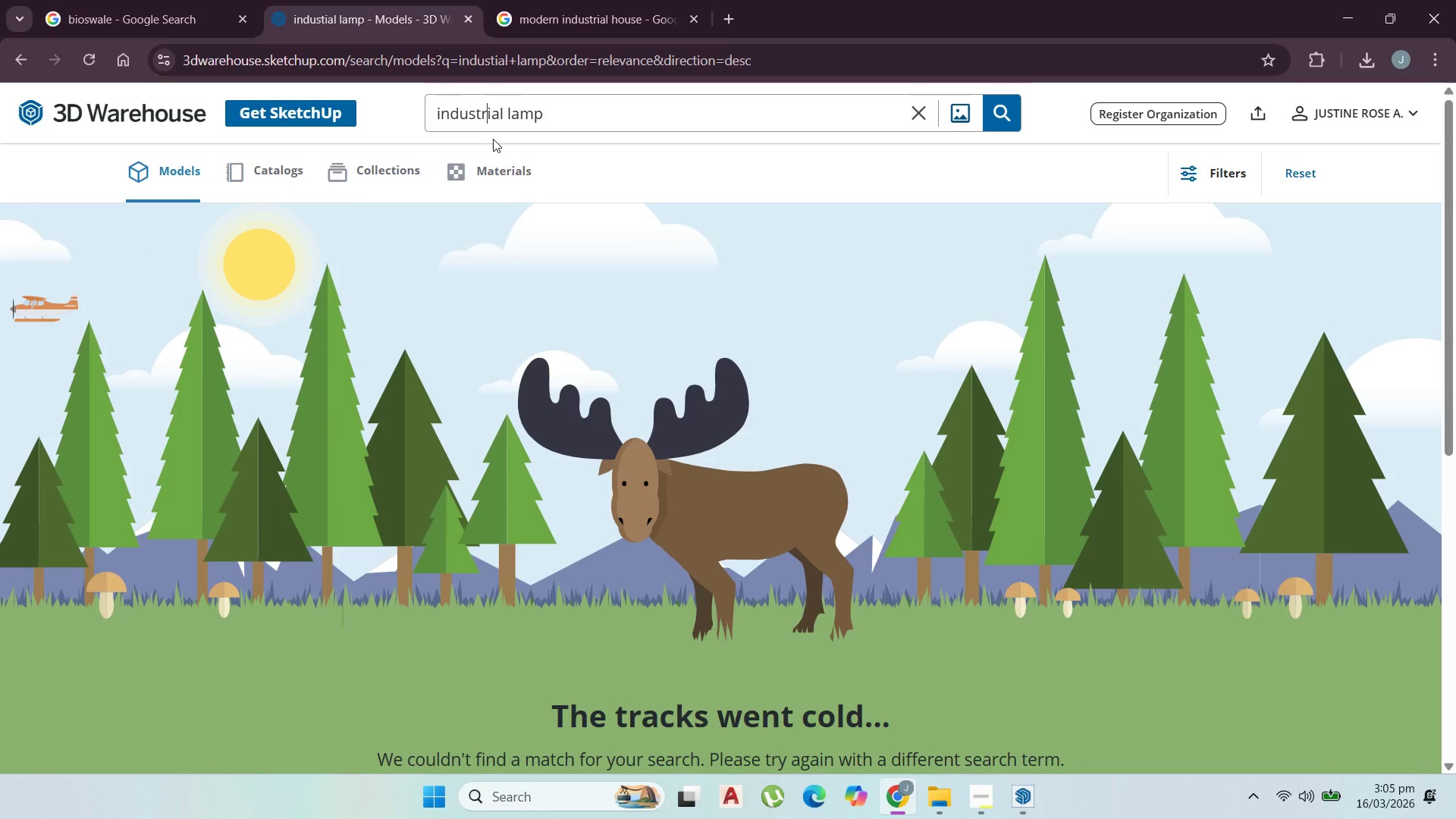 
key(Enter)
 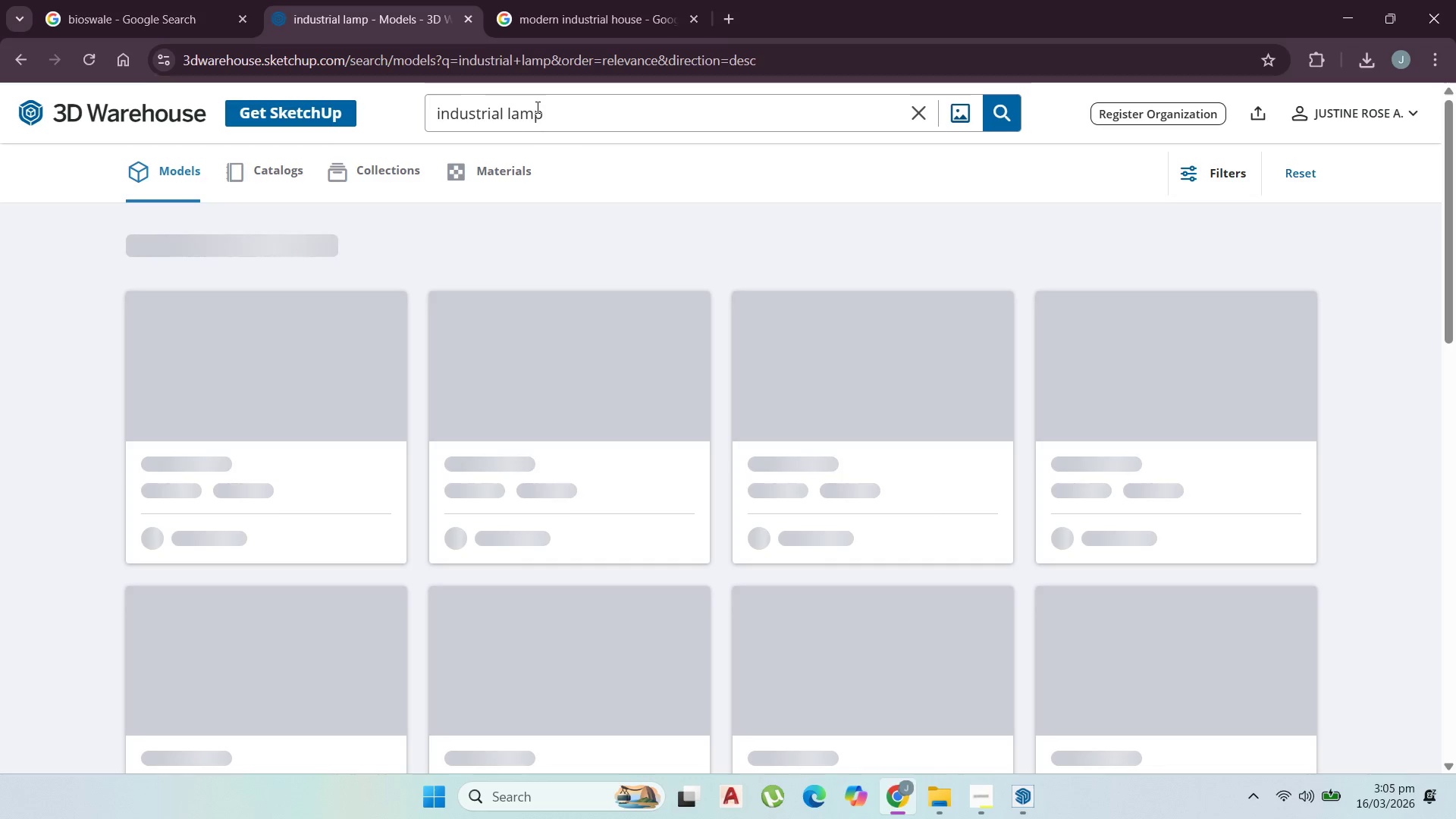 
double_click([536, 107])
 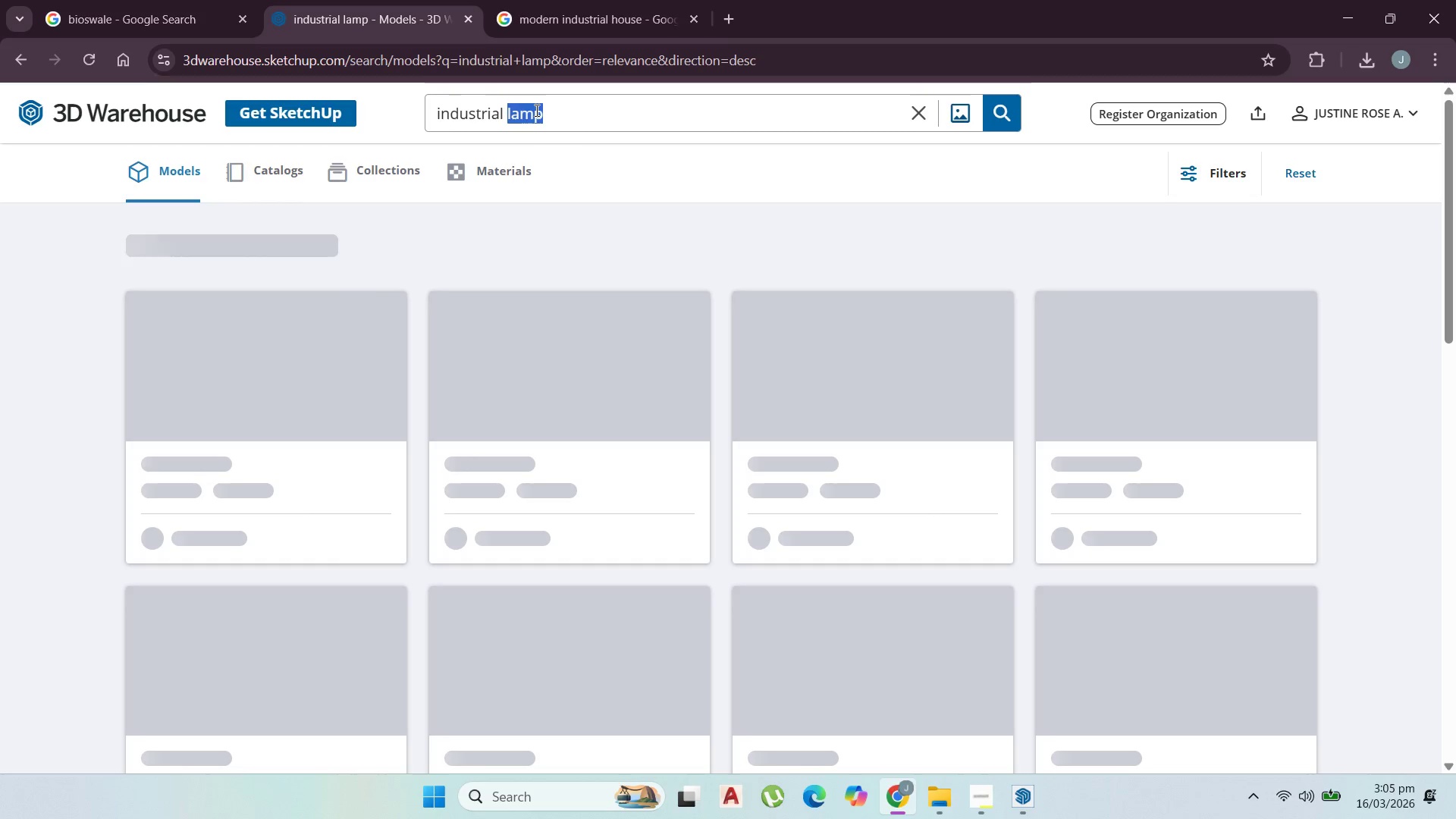 
type(light)
 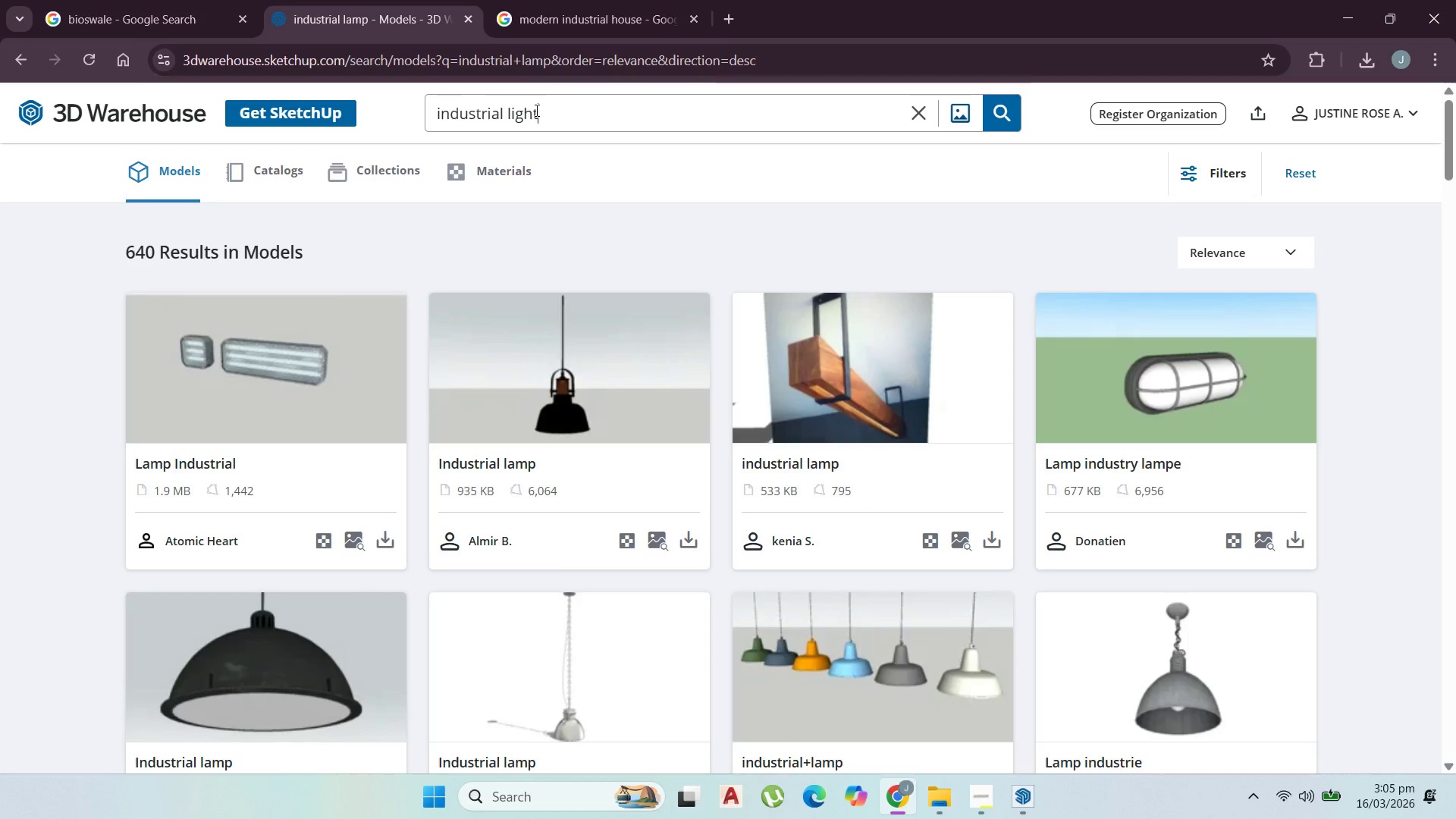 
key(Enter)
 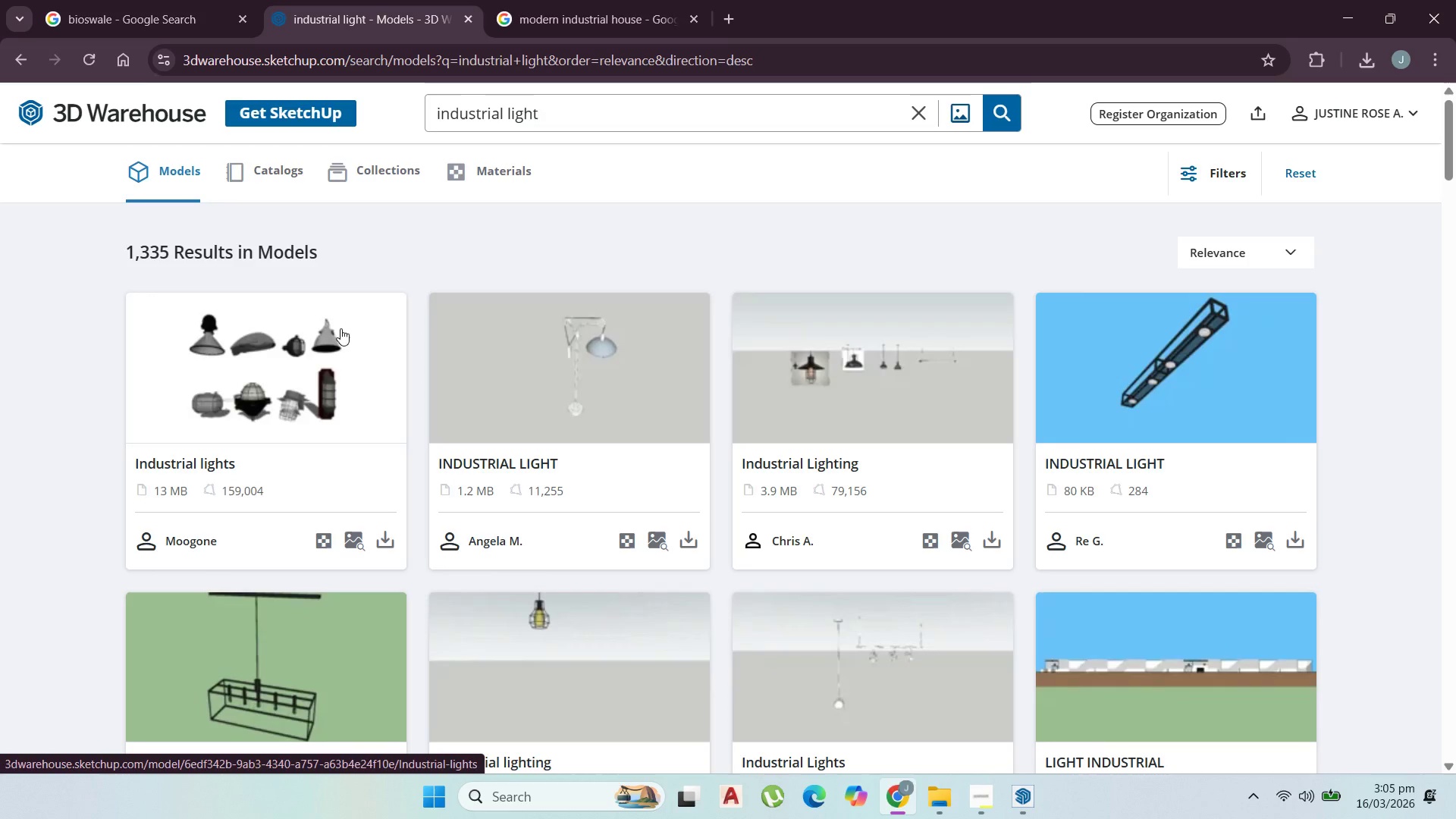 
scroll: coordinate [698, 266], scroll_direction: down, amount: 16.0
 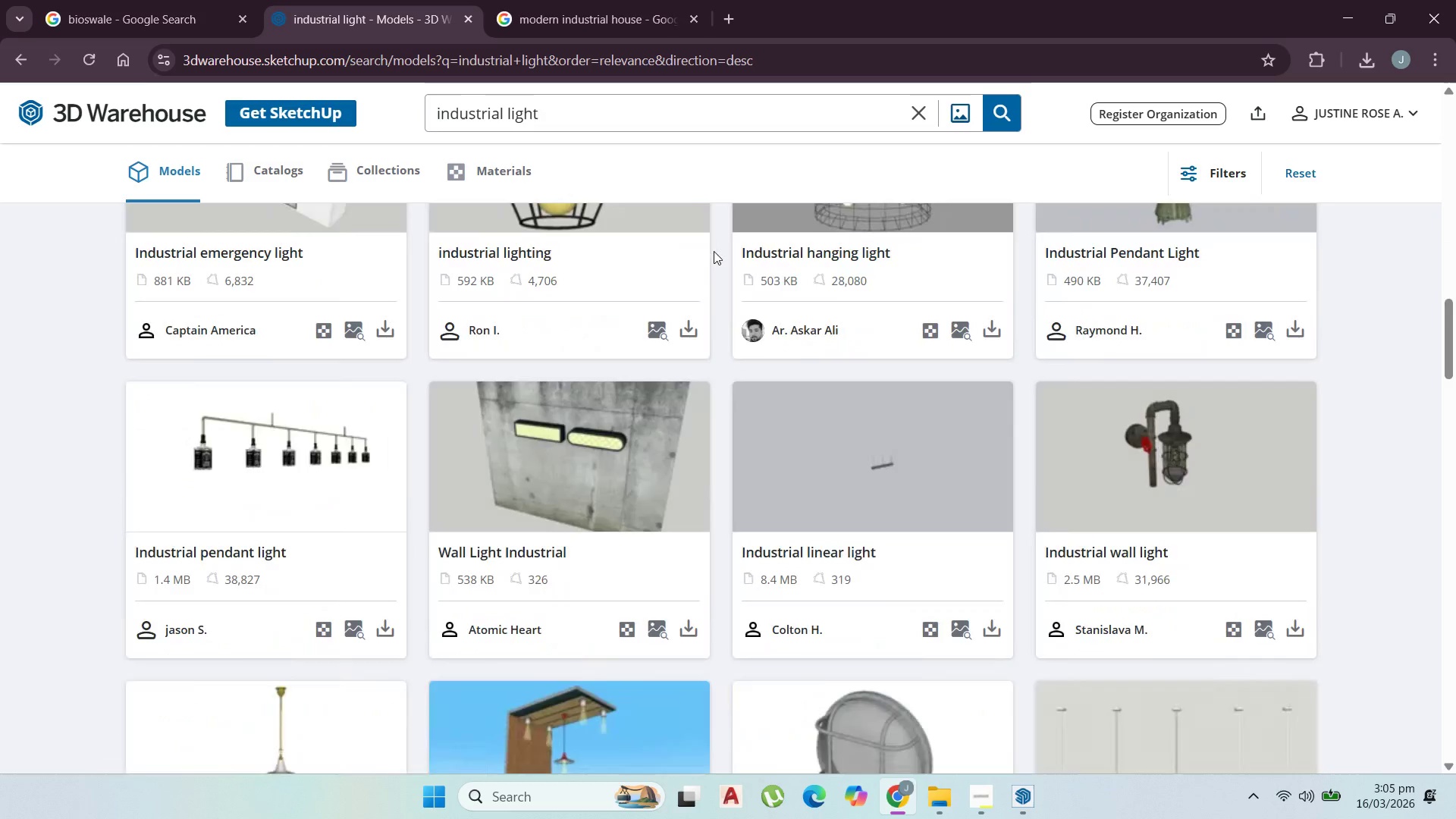 
scroll: coordinate [714, 251], scroll_direction: down, amount: 3.0
 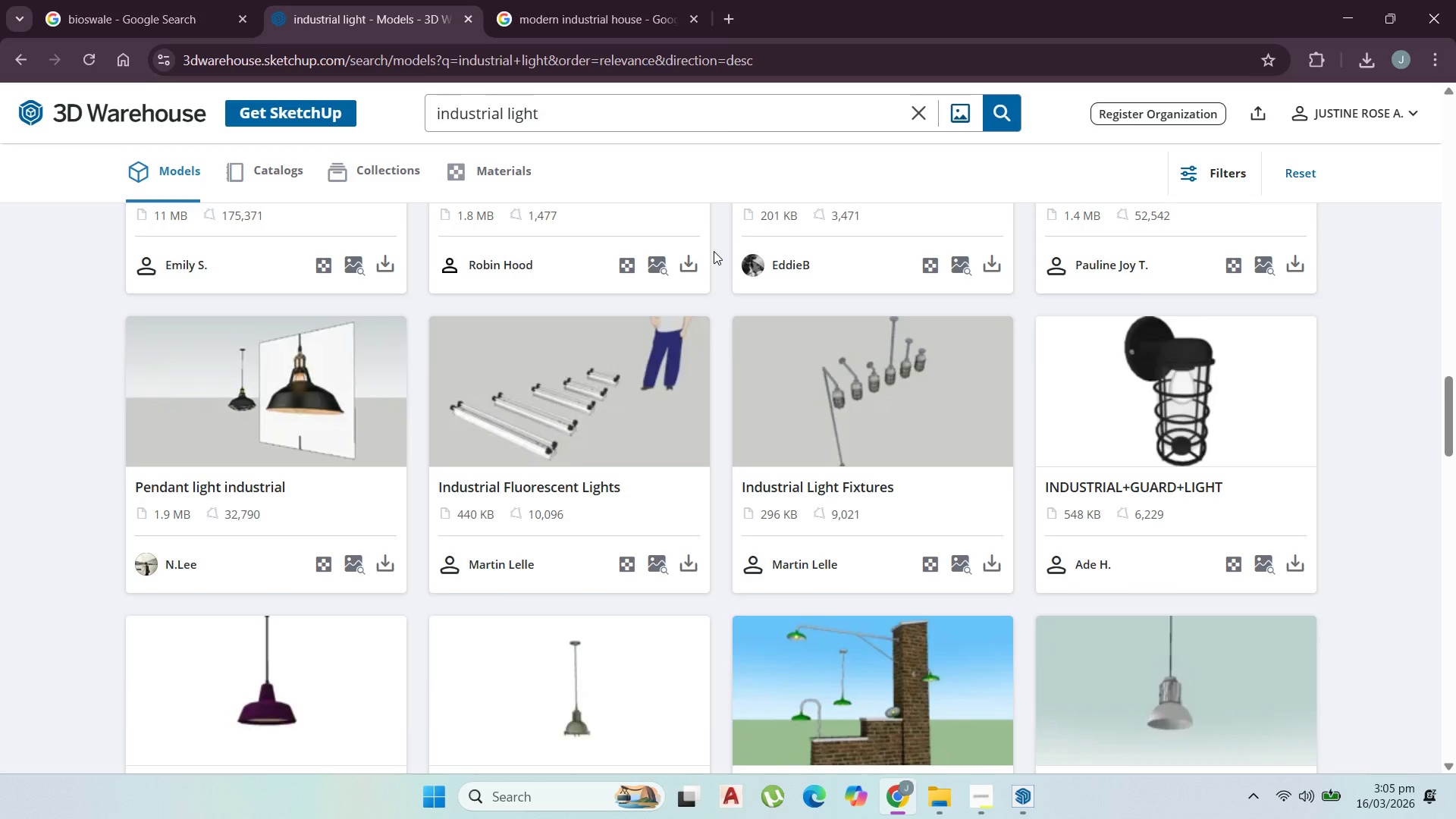 
scroll: coordinate [760, 271], scroll_direction: up, amount: 1.0
 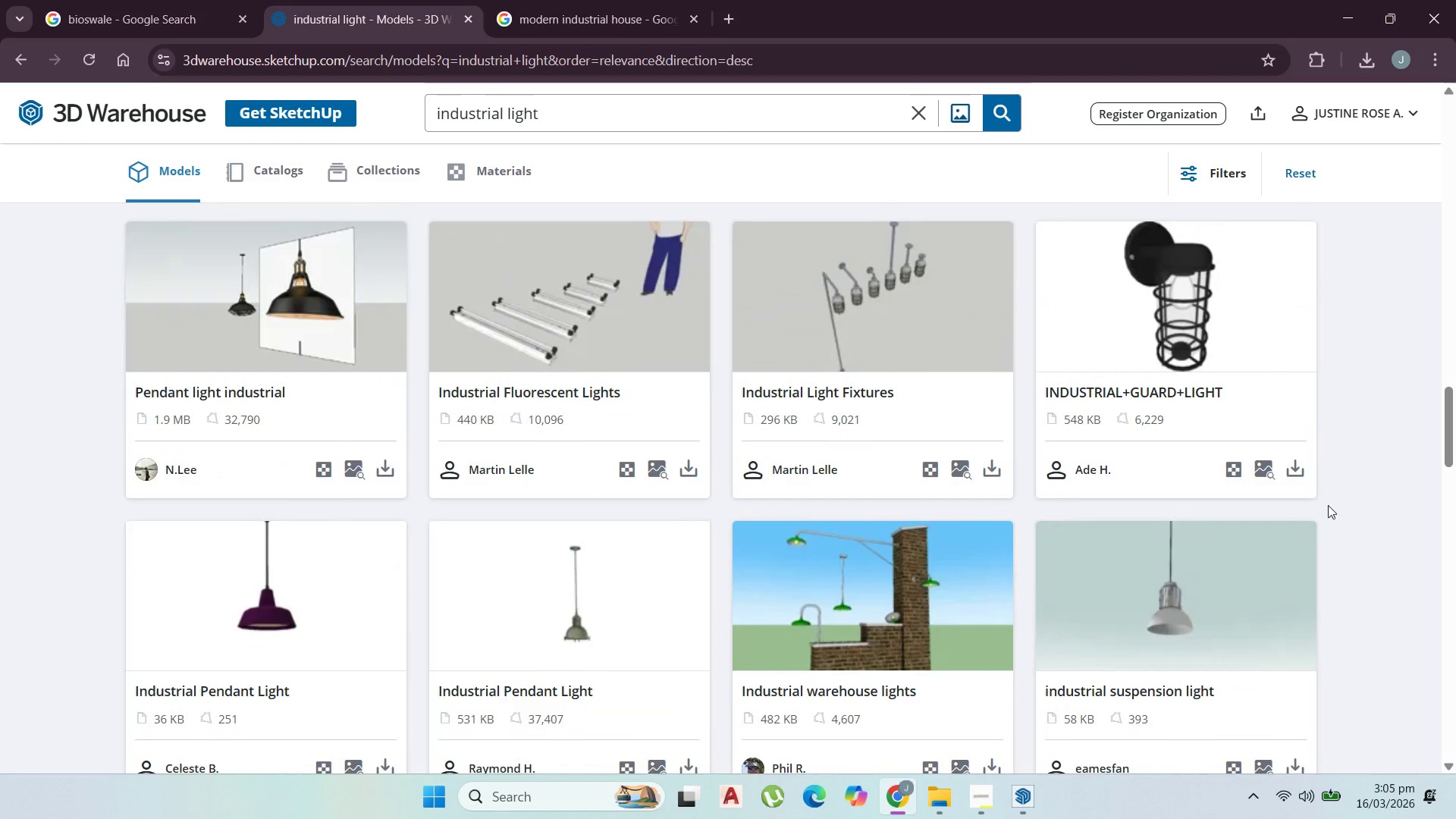 
scroll: coordinate [1292, 498], scroll_direction: down, amount: 4.0
 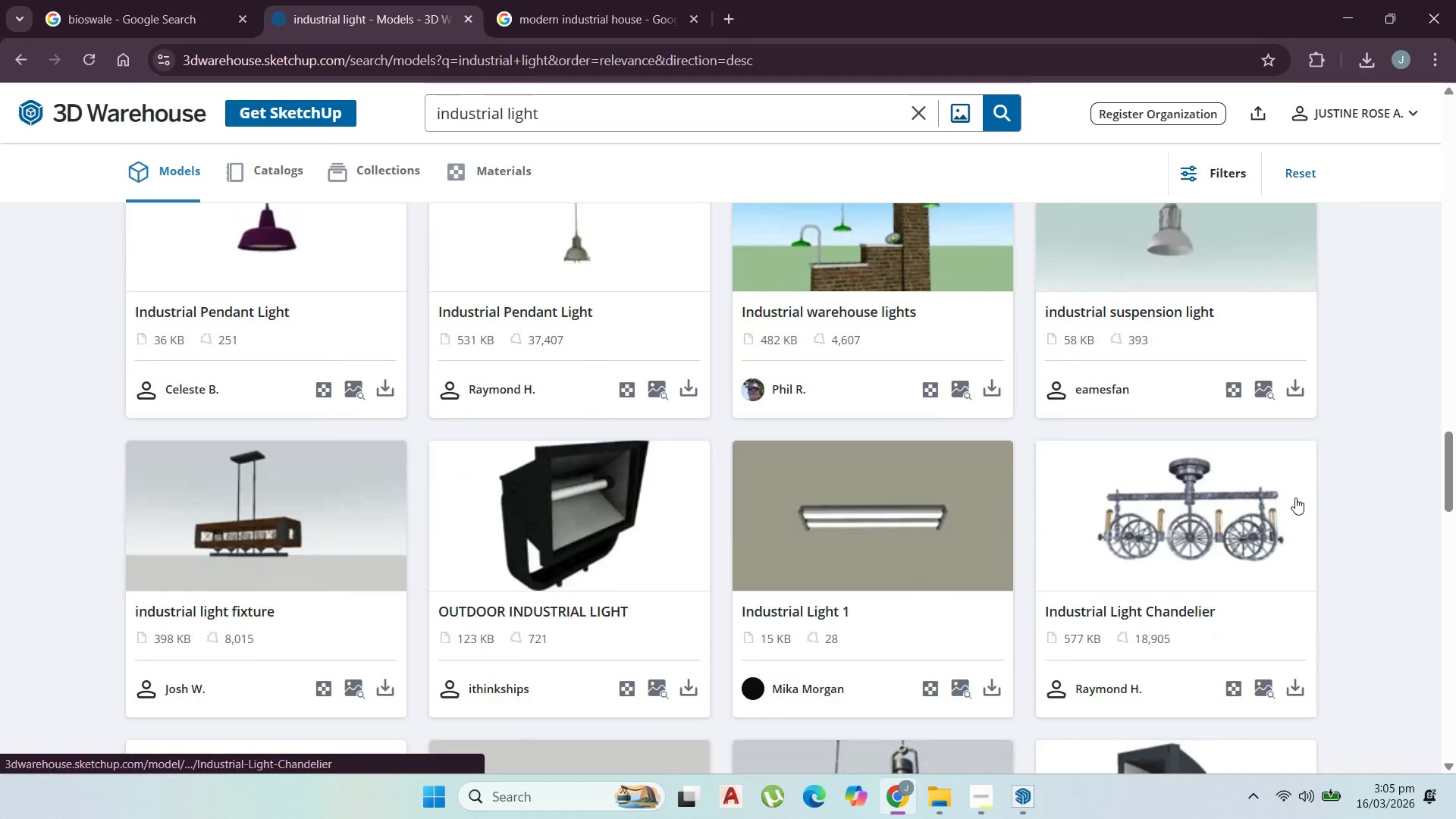 
scroll: coordinate [1302, 490], scroll_direction: up, amount: 4.0
 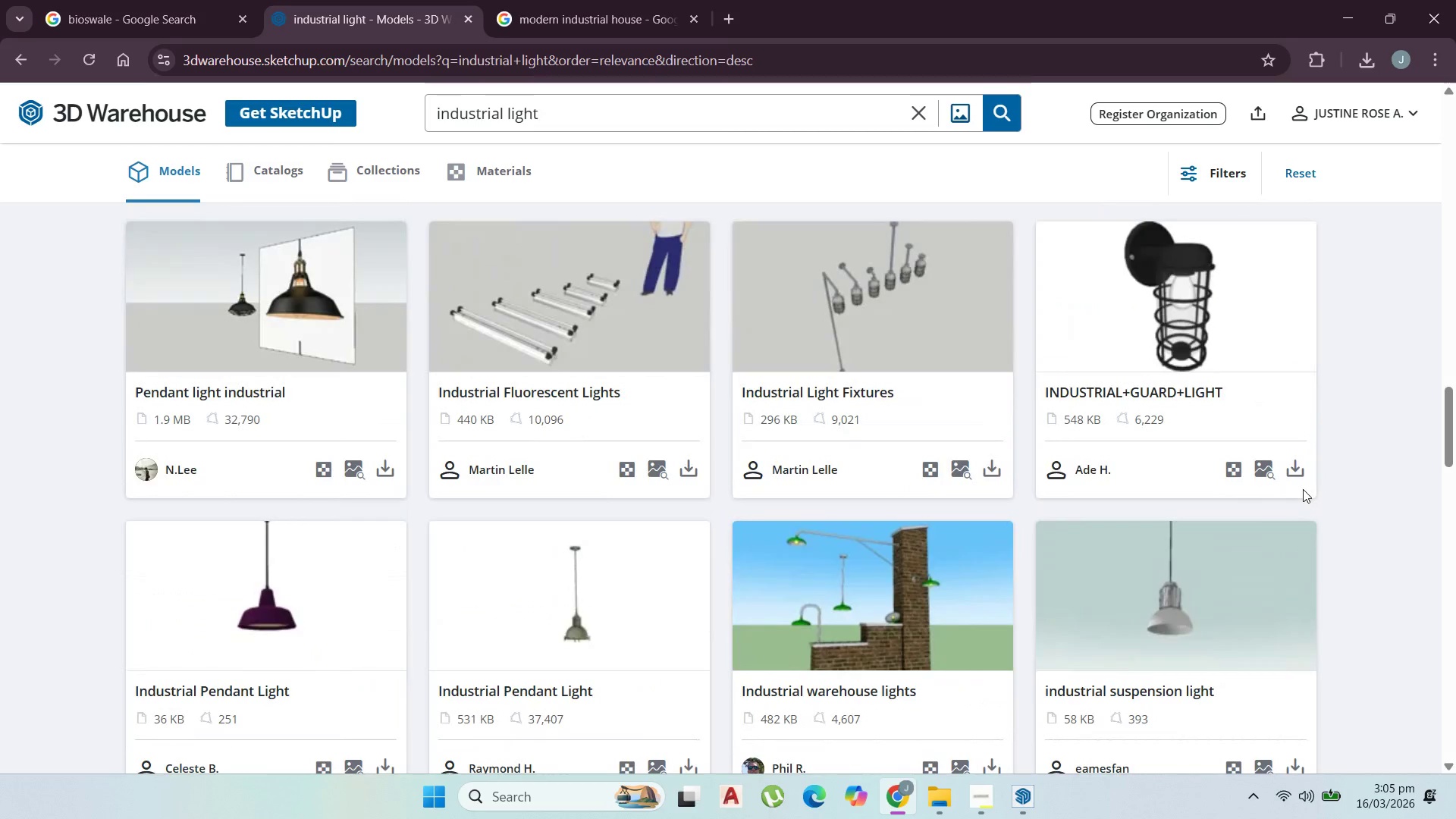 
scroll: coordinate [1040, 386], scroll_direction: down, amount: 17.0
 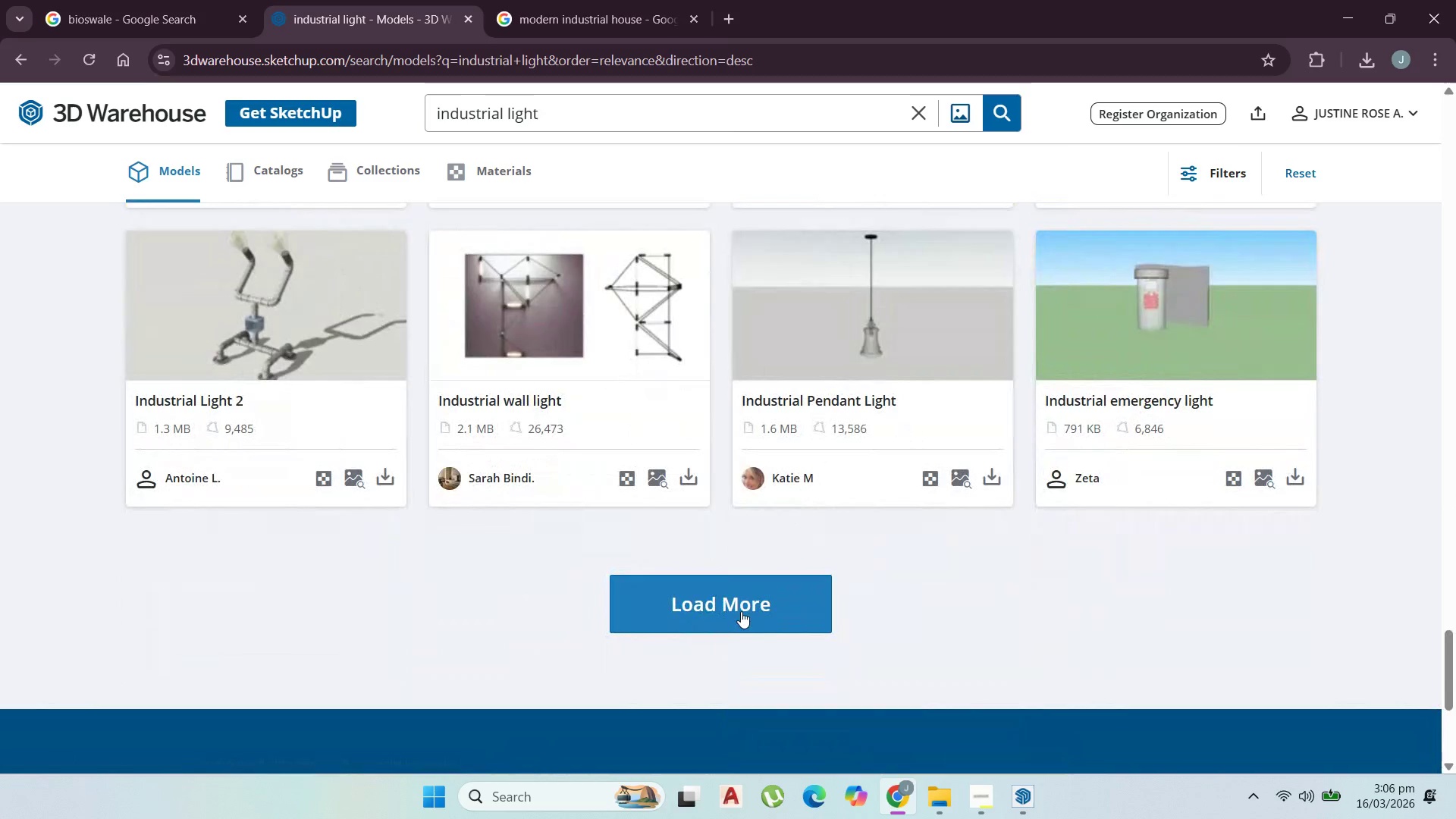 
left_click([748, 593])
 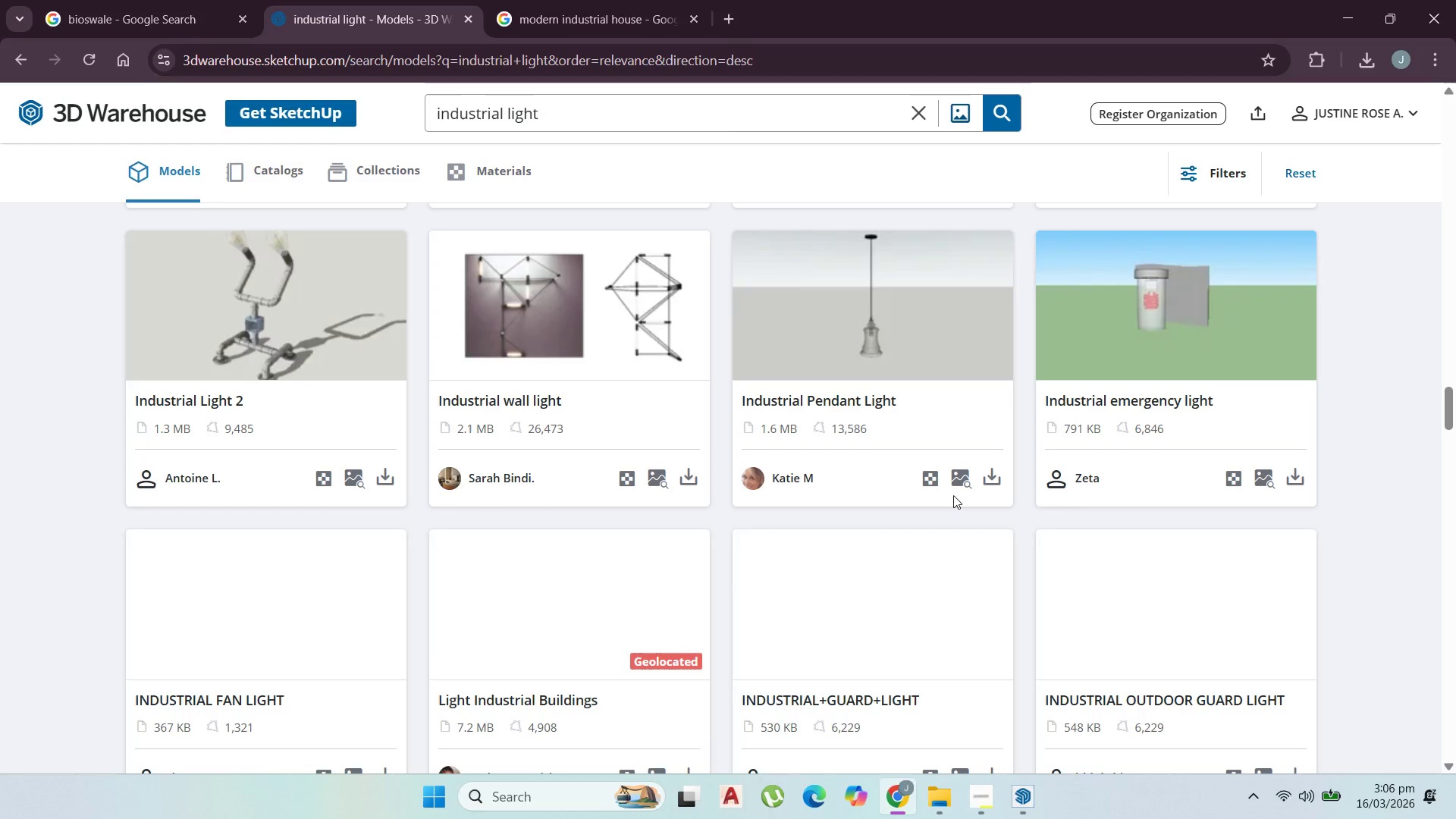 
scroll: coordinate [1263, 582], scroll_direction: down, amount: 3.0
 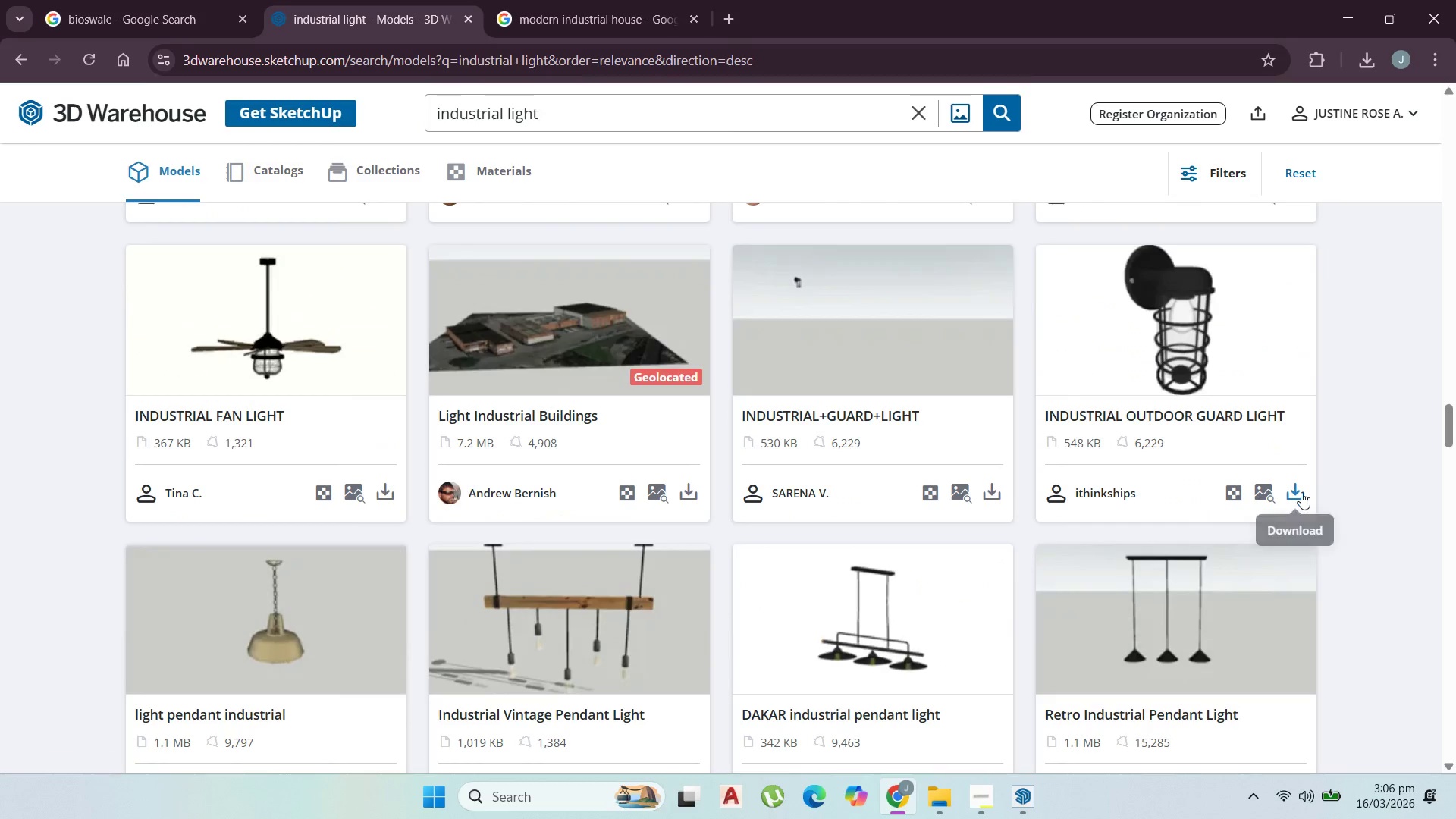 
left_click([1302, 491])
 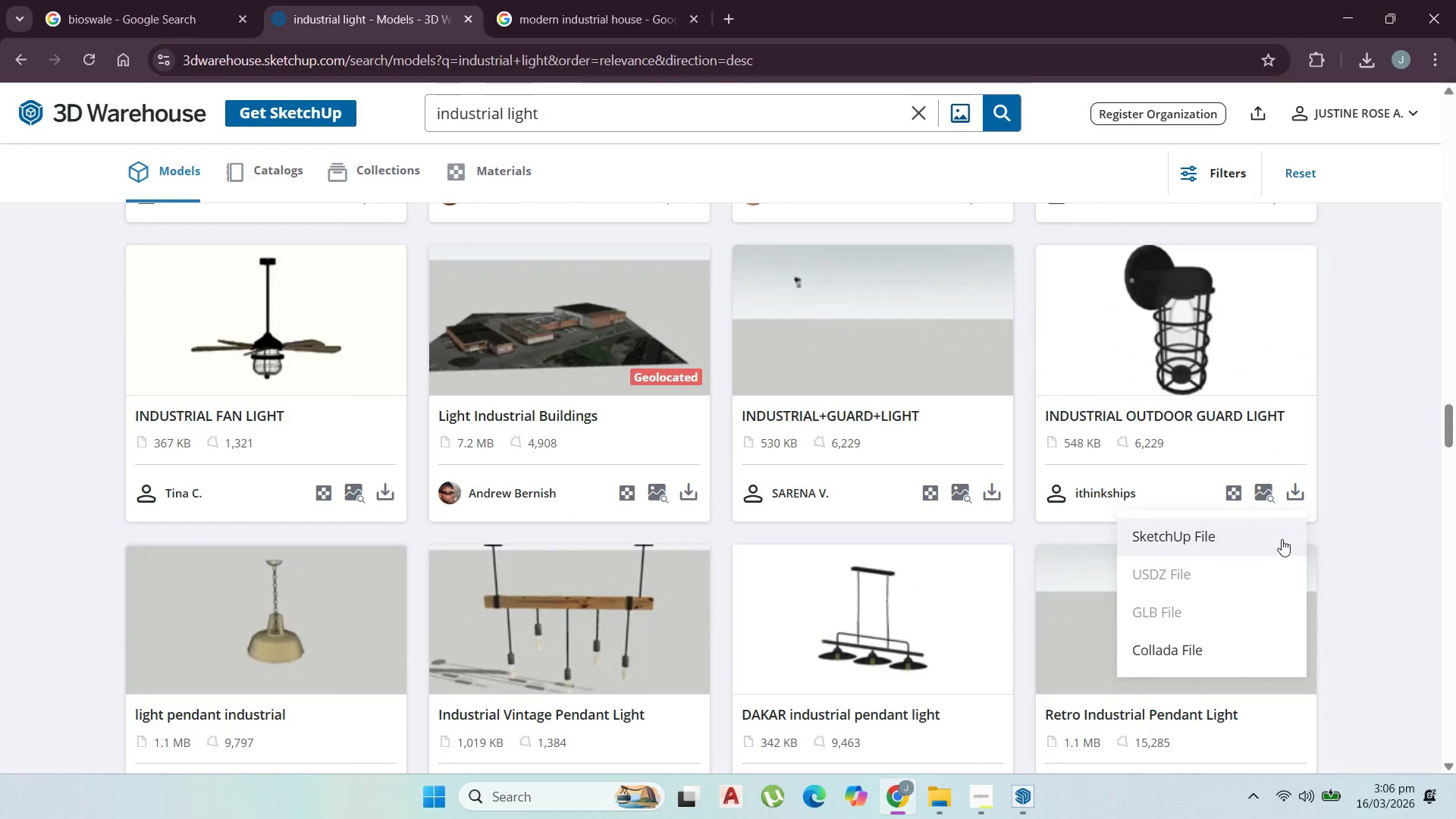 
left_click([1278, 541])
 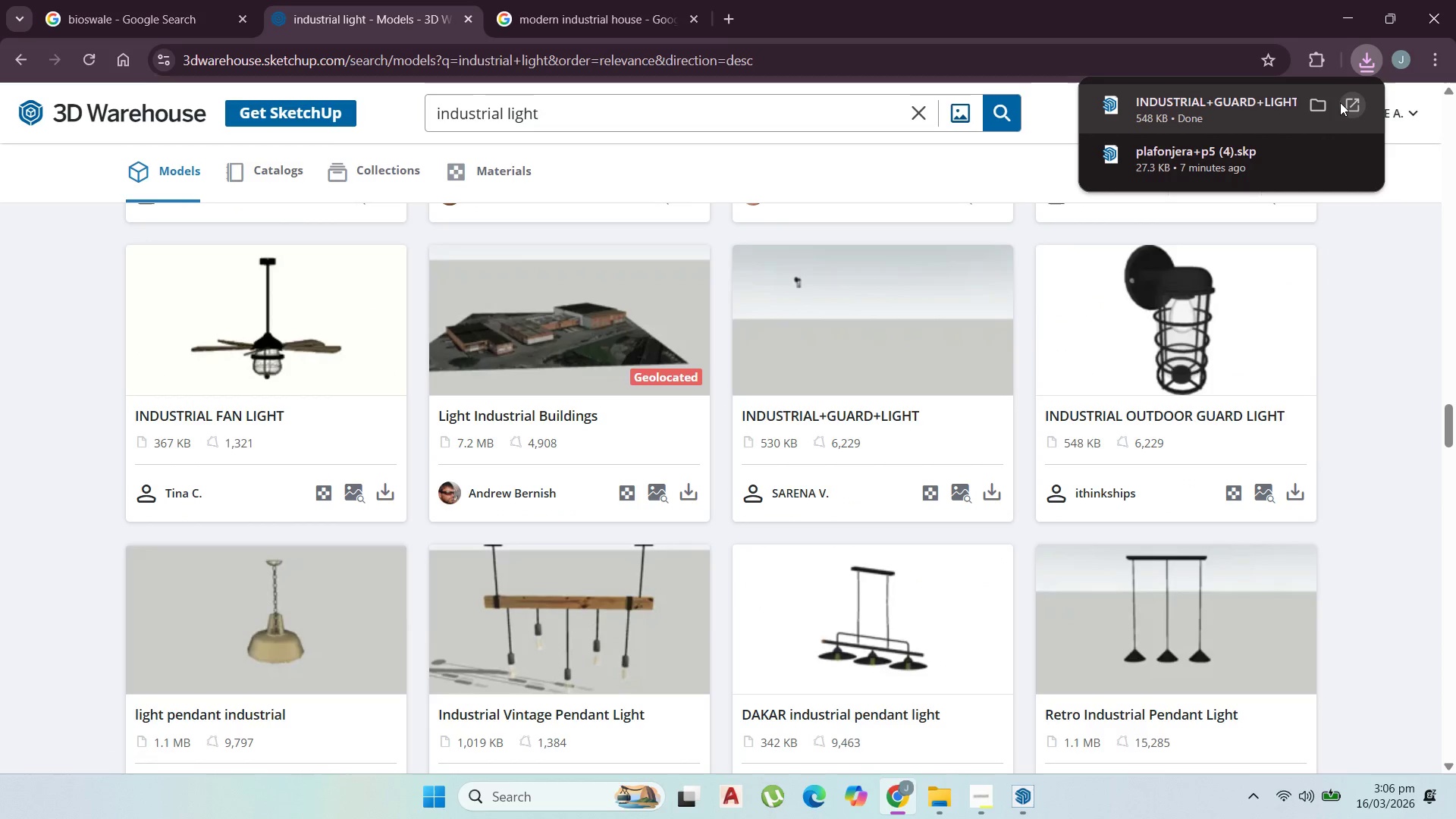 
left_click([1316, 100])
 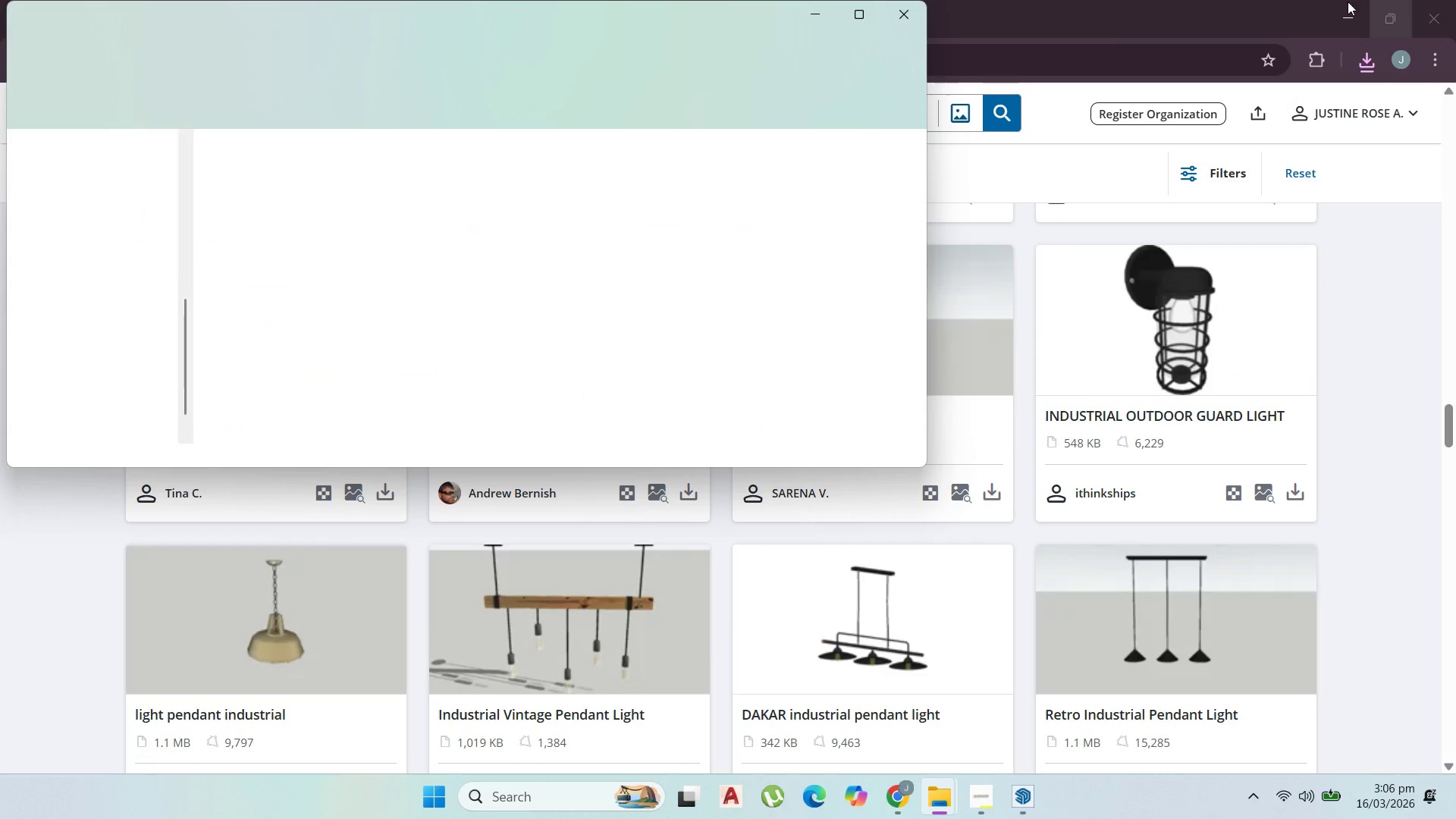 
left_click([1335, 2])
 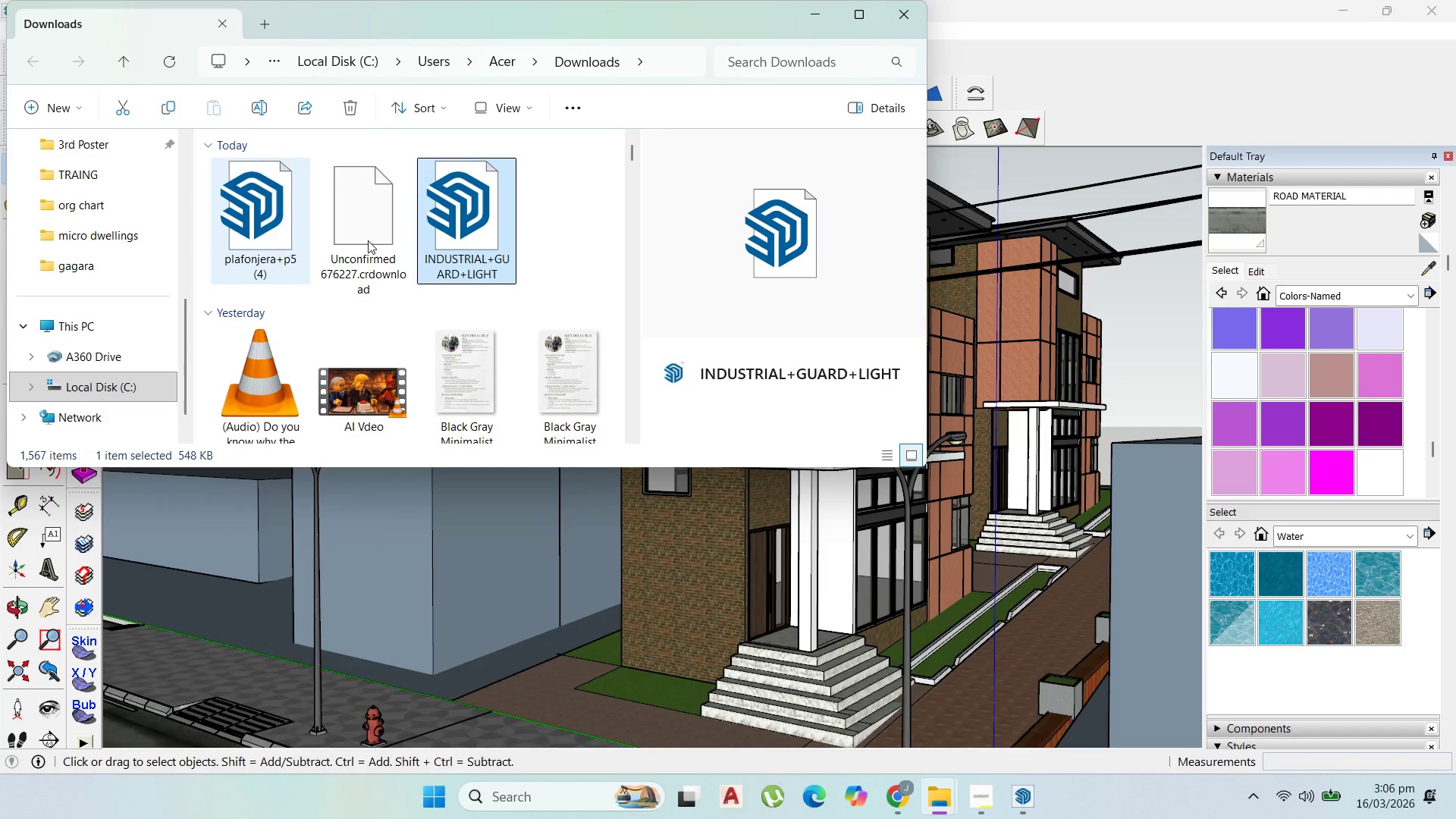 
left_click_drag(start_coordinate=[468, 238], to_coordinate=[720, 516])
 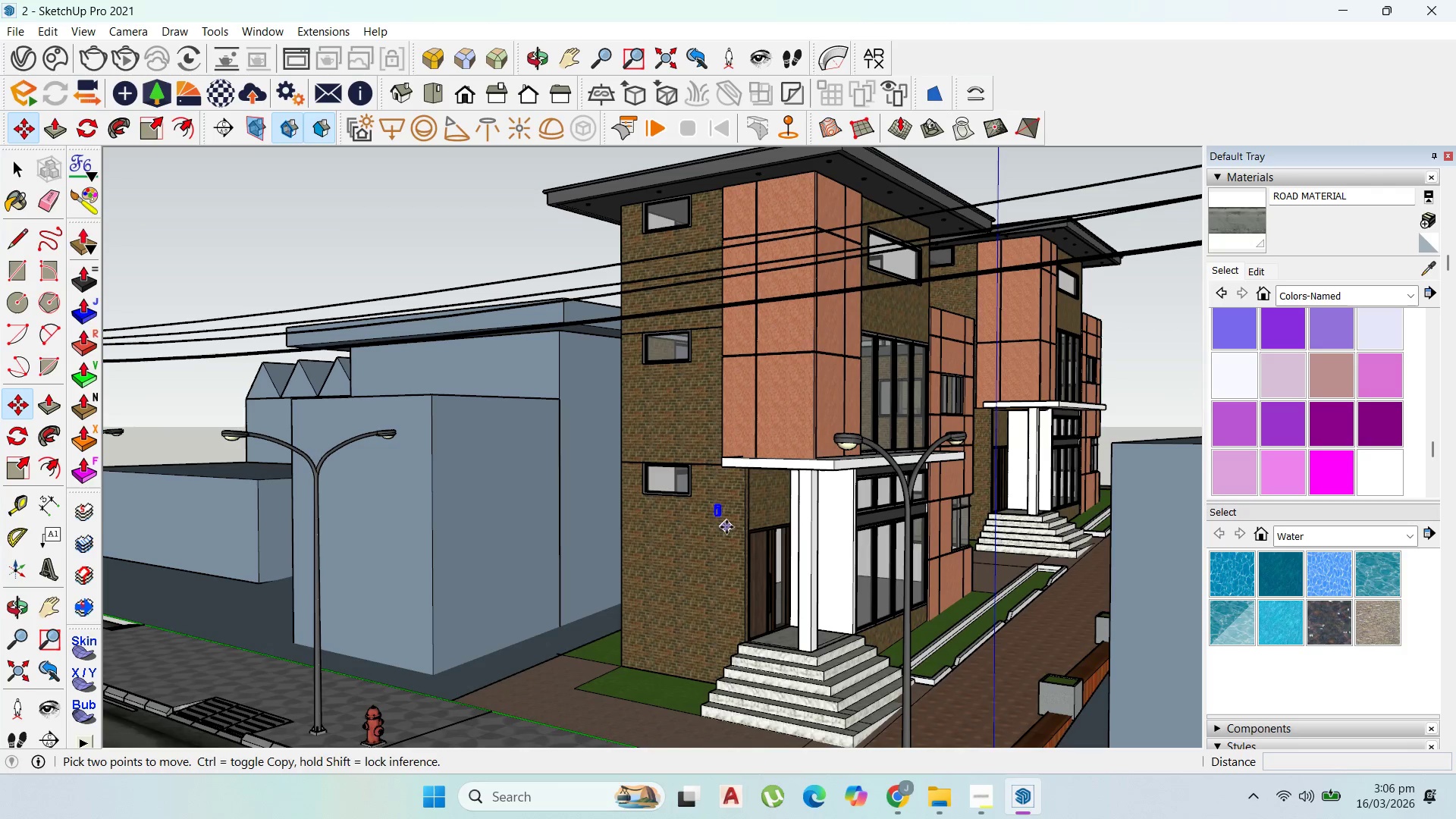 
scroll: coordinate [711, 488], scroll_direction: up, amount: 25.0
 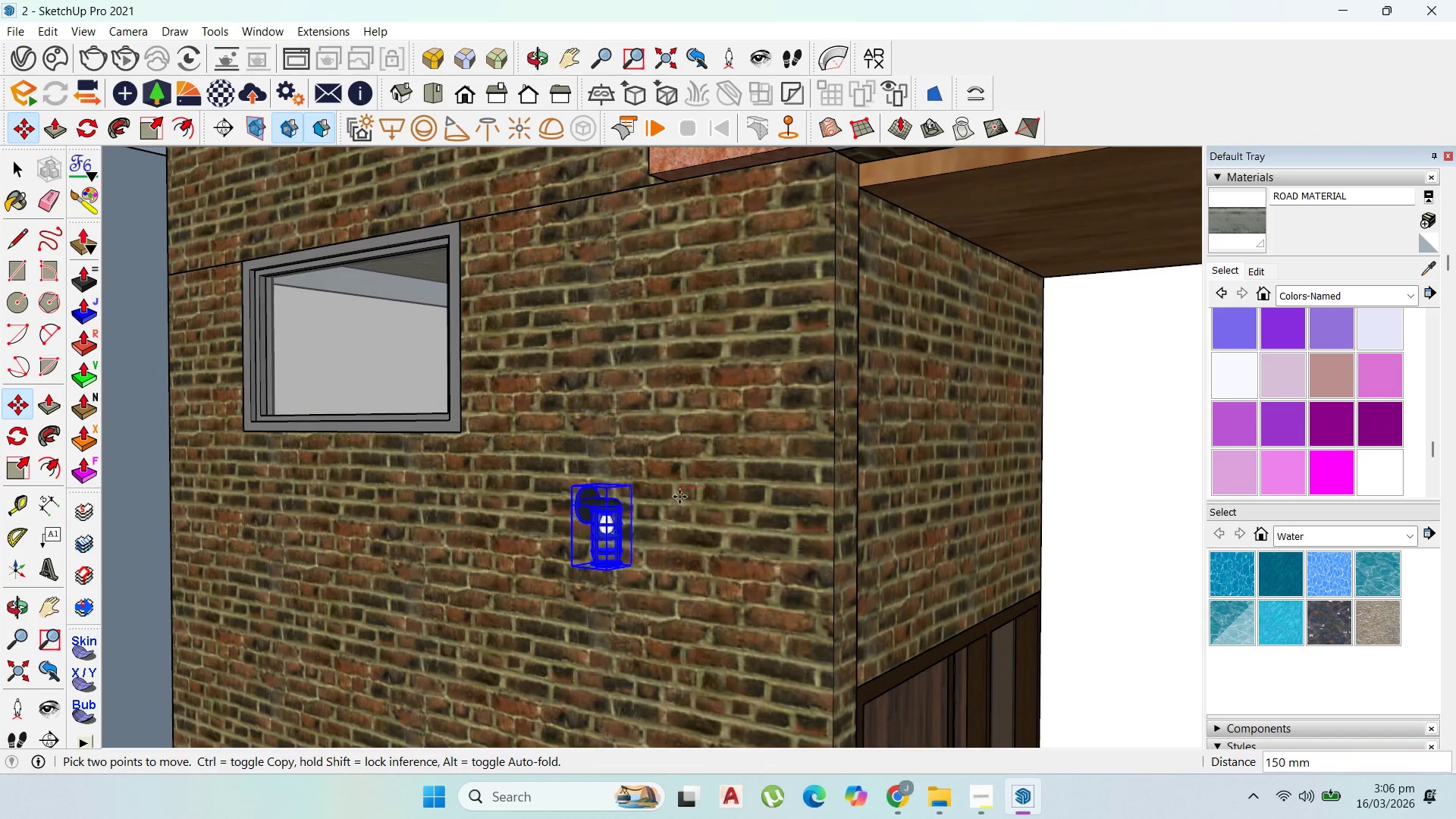 
left_click([681, 495])
 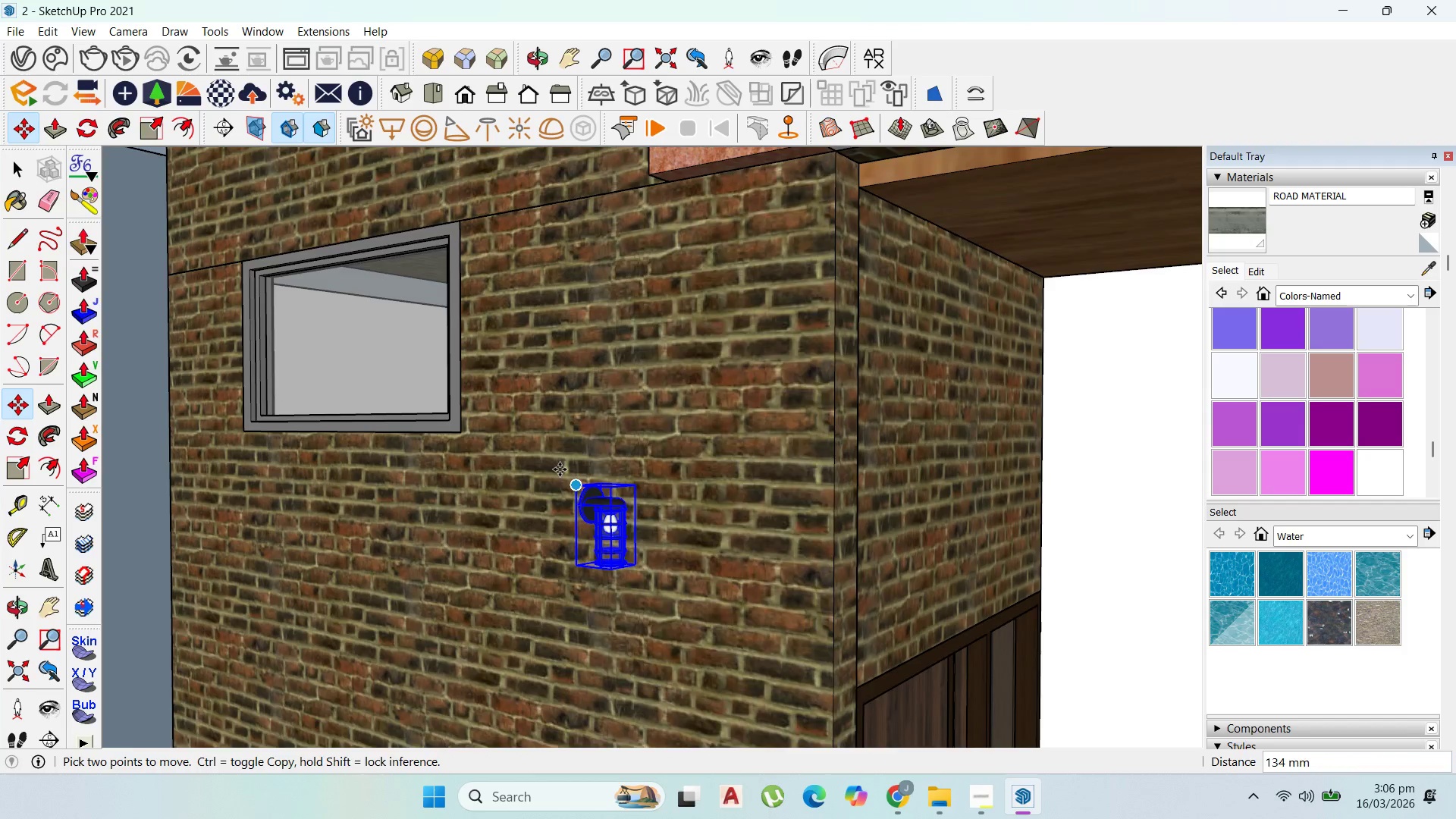 
scroll: coordinate [610, 494], scroll_direction: up, amount: 10.0
 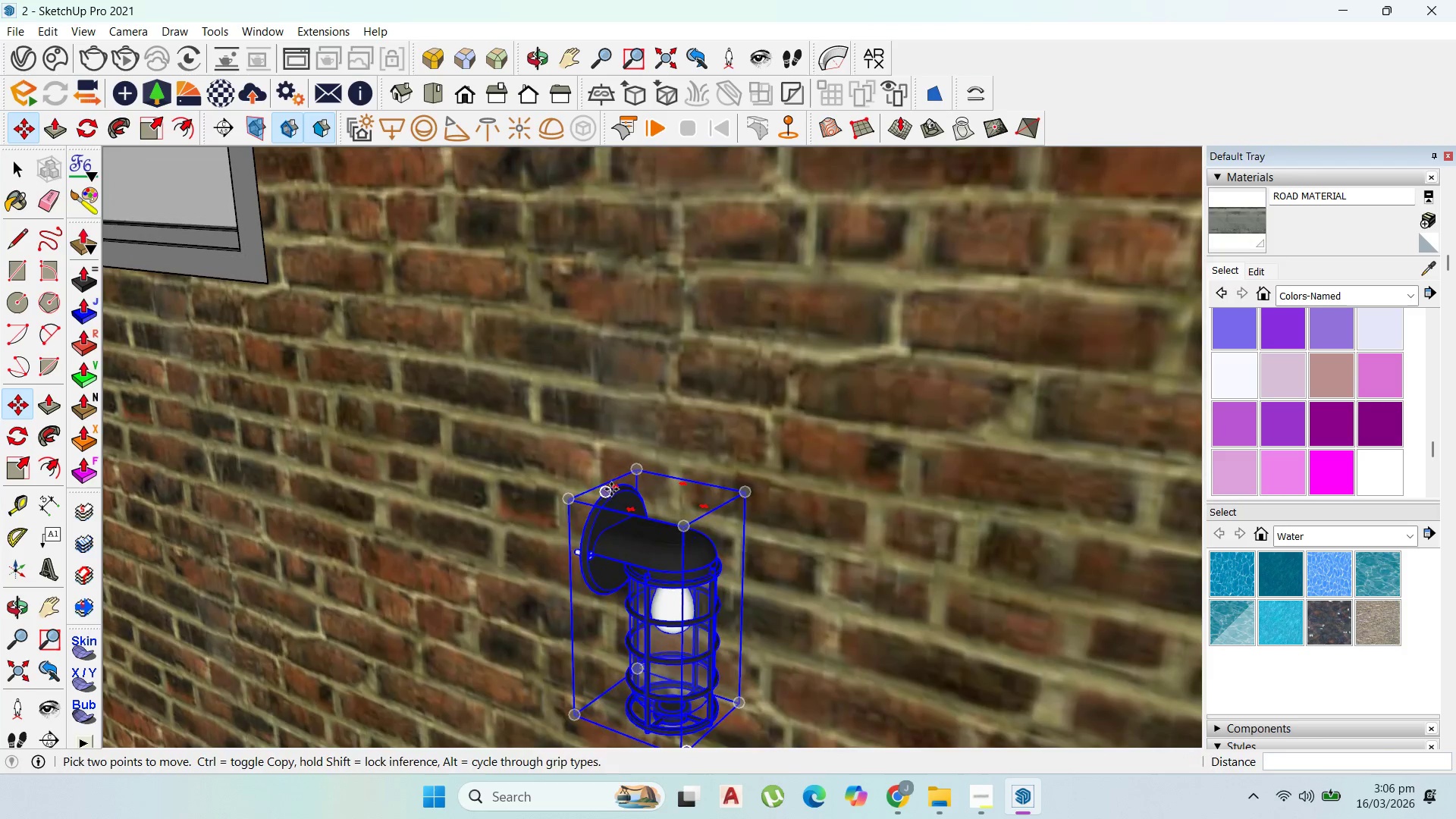 
left_click([610, 487])
 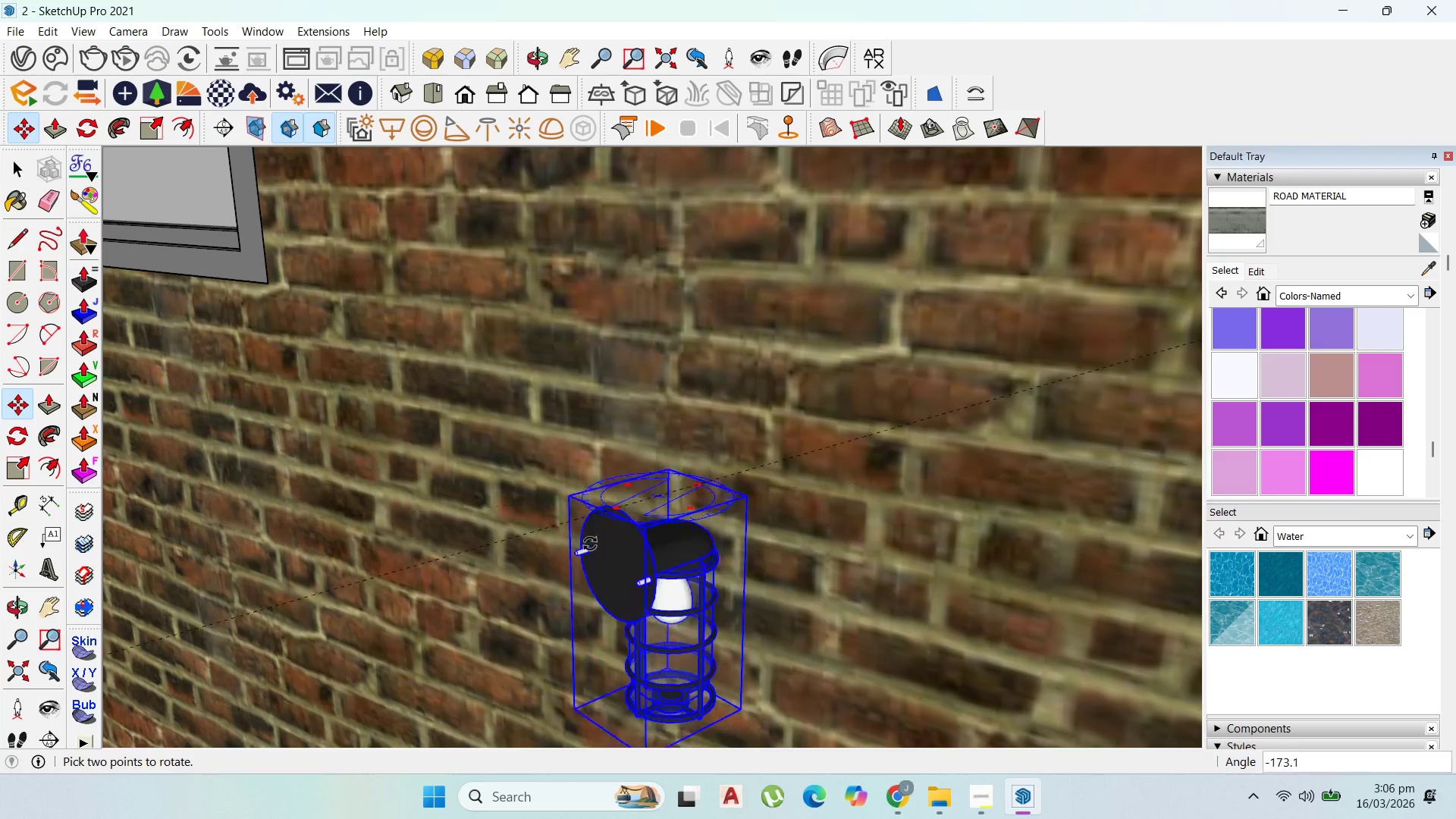 
scroll: coordinate [580, 560], scroll_direction: down, amount: 10.0
 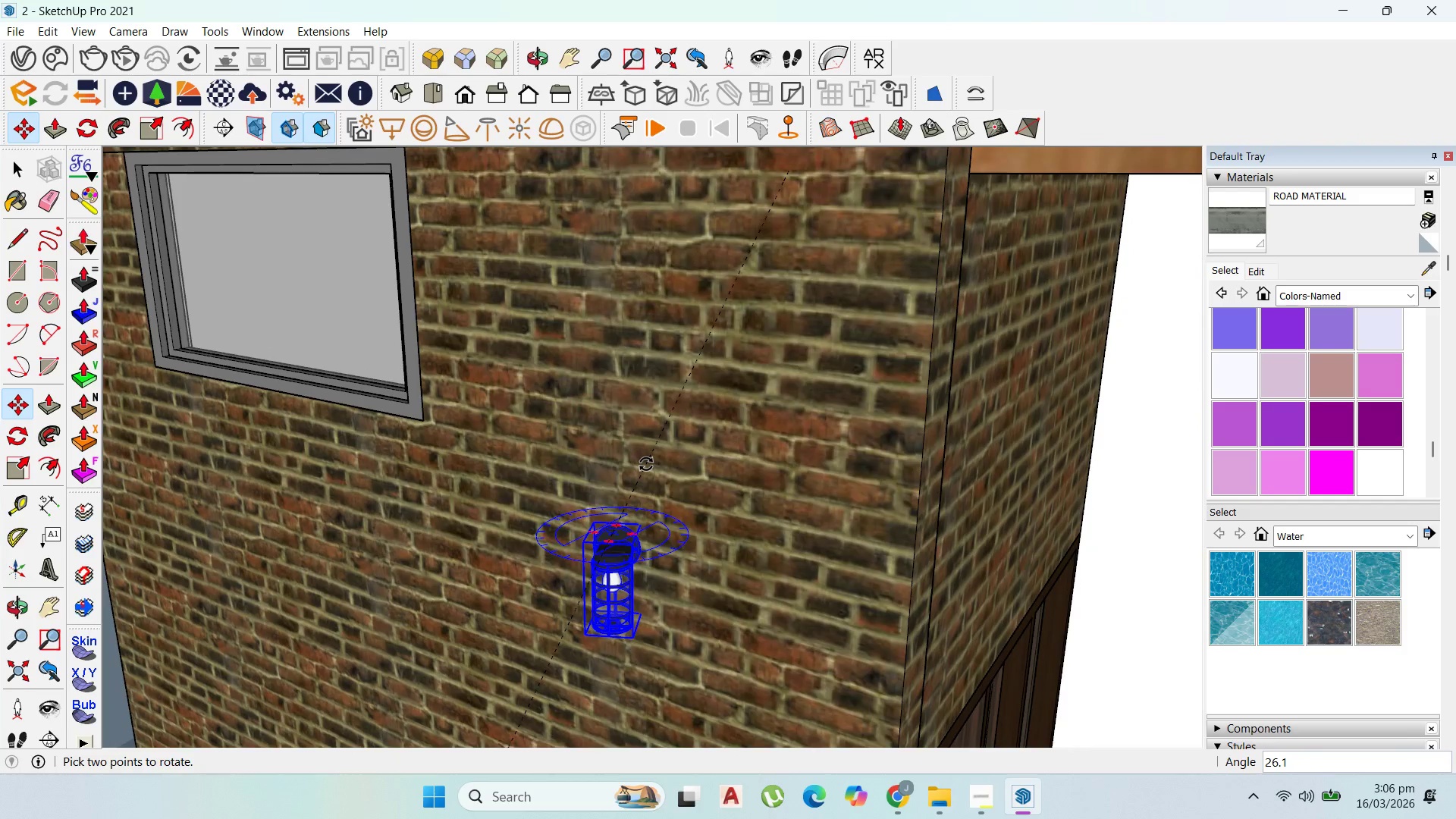 
key(ArrowRight)
 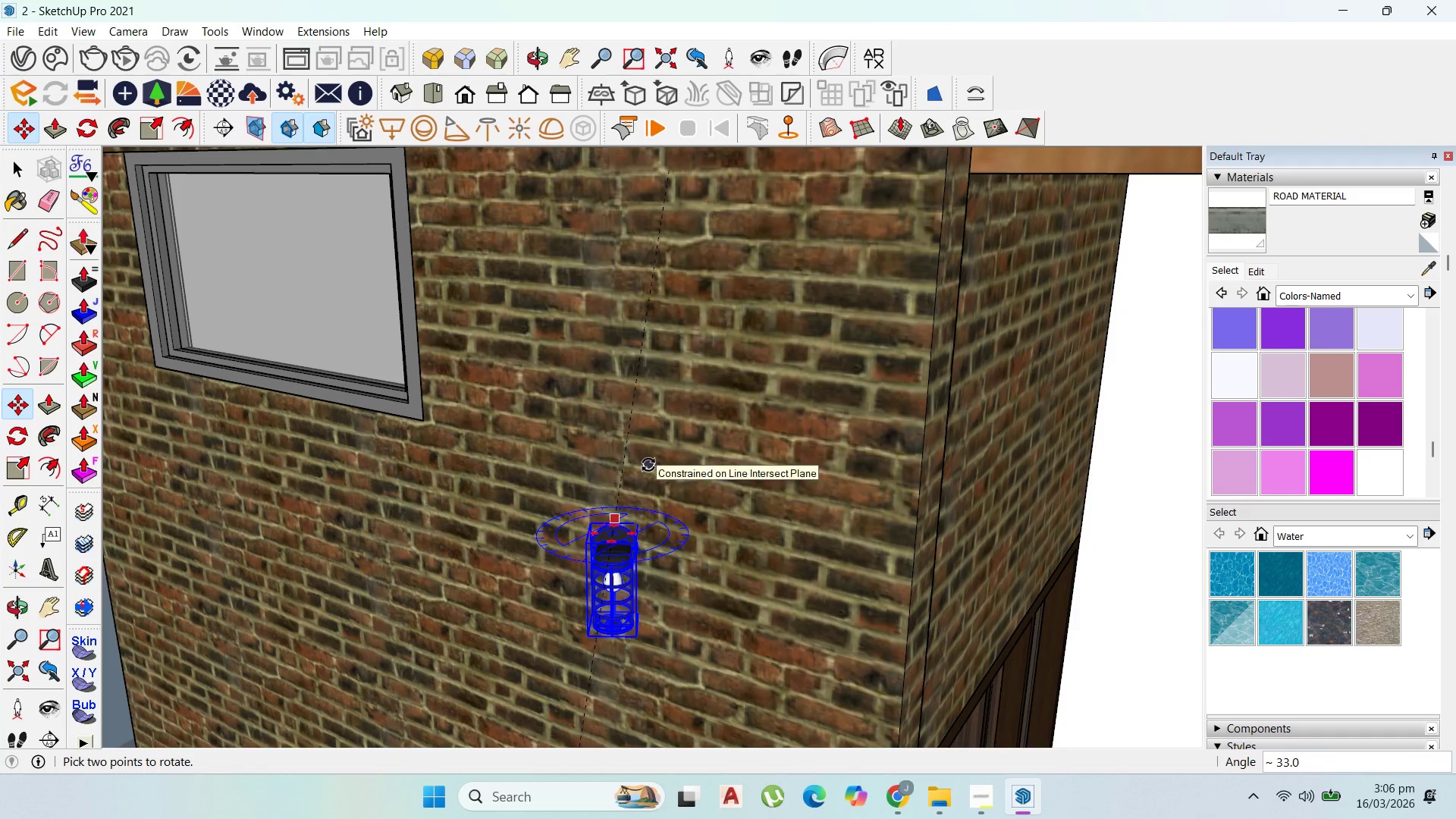 
key(ArrowUp)
 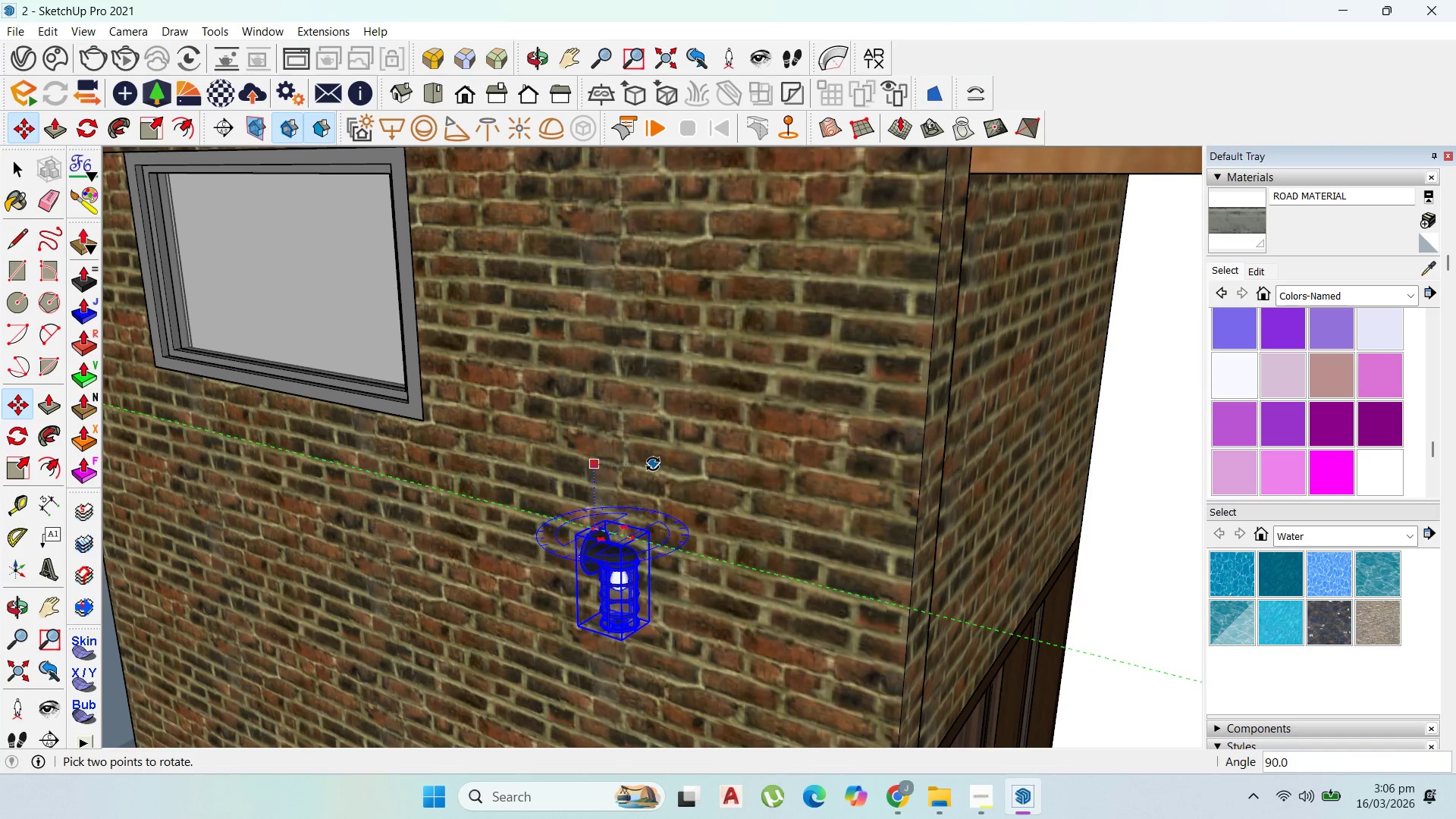 
key(ArrowLeft)
 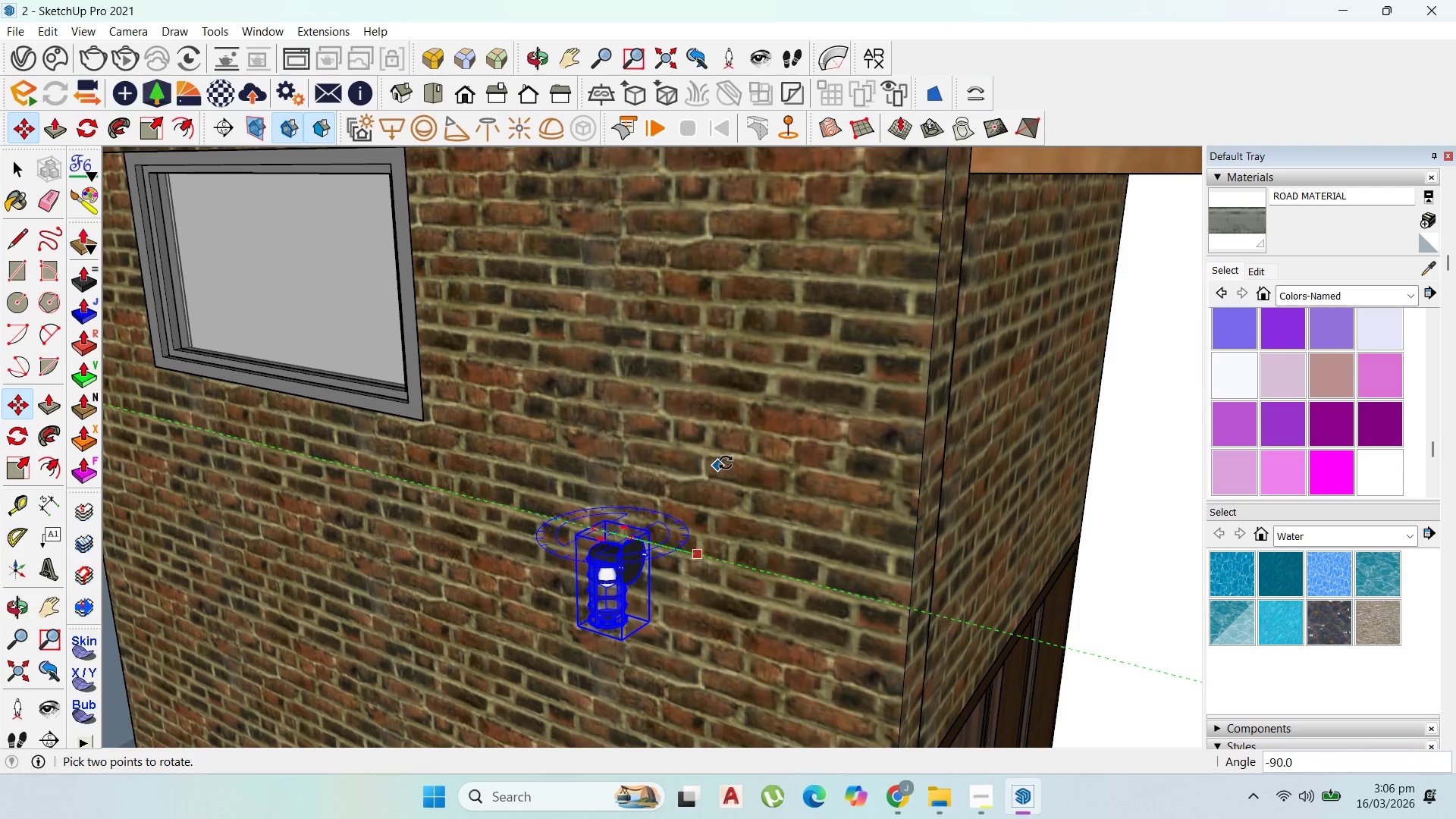 
key(ArrowRight)
 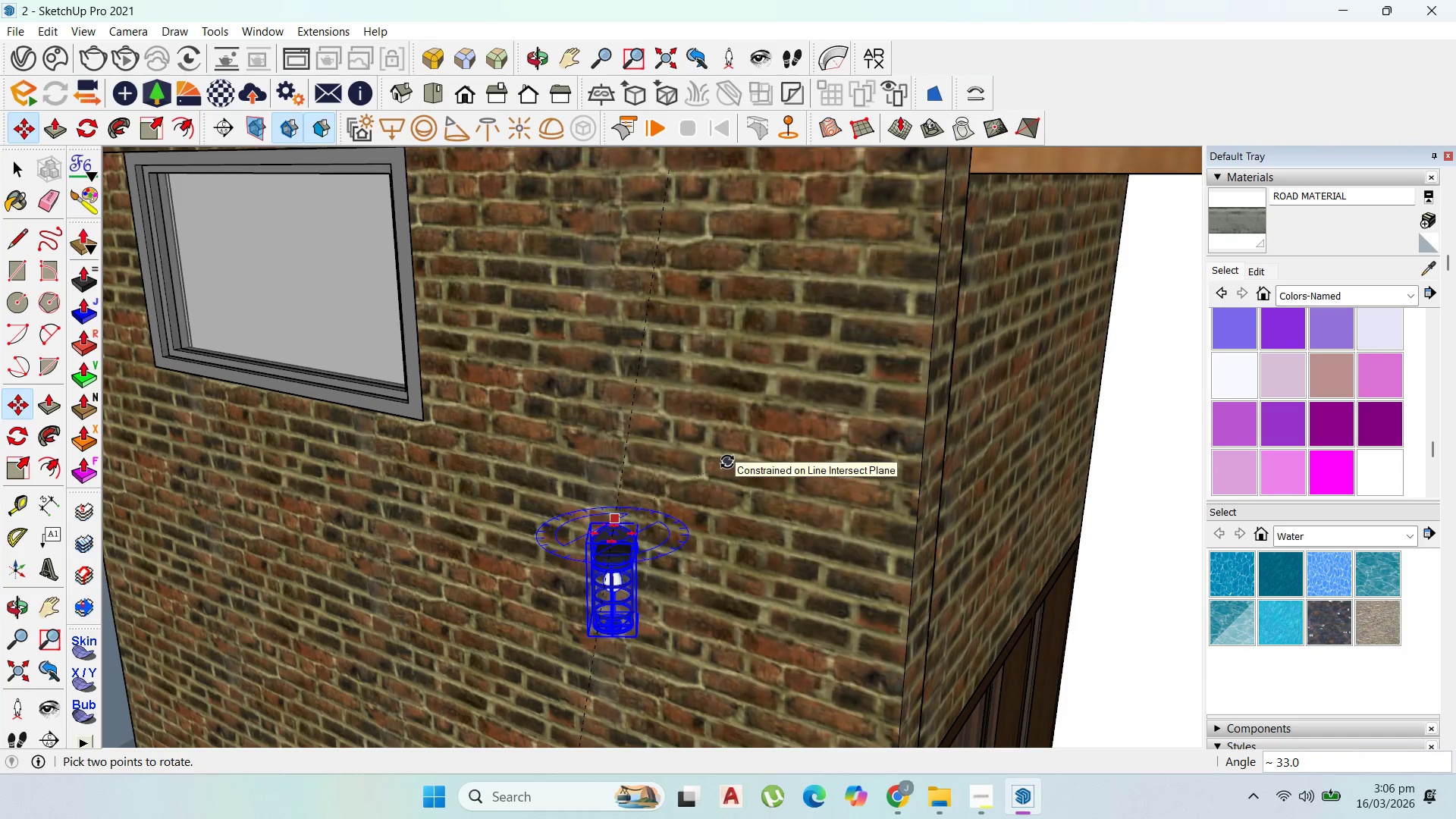 
key(ArrowLeft)
 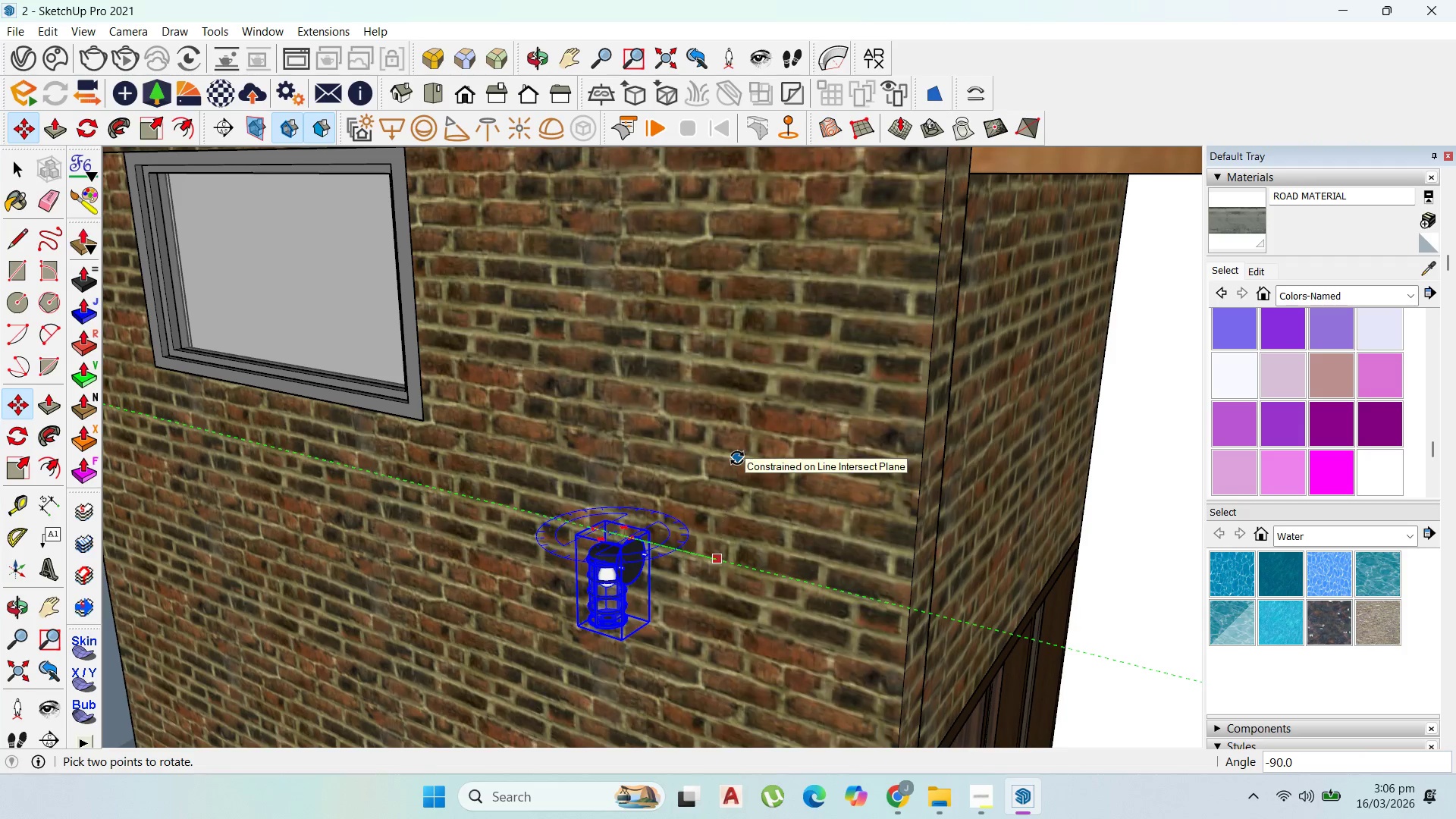 
key(Escape)
 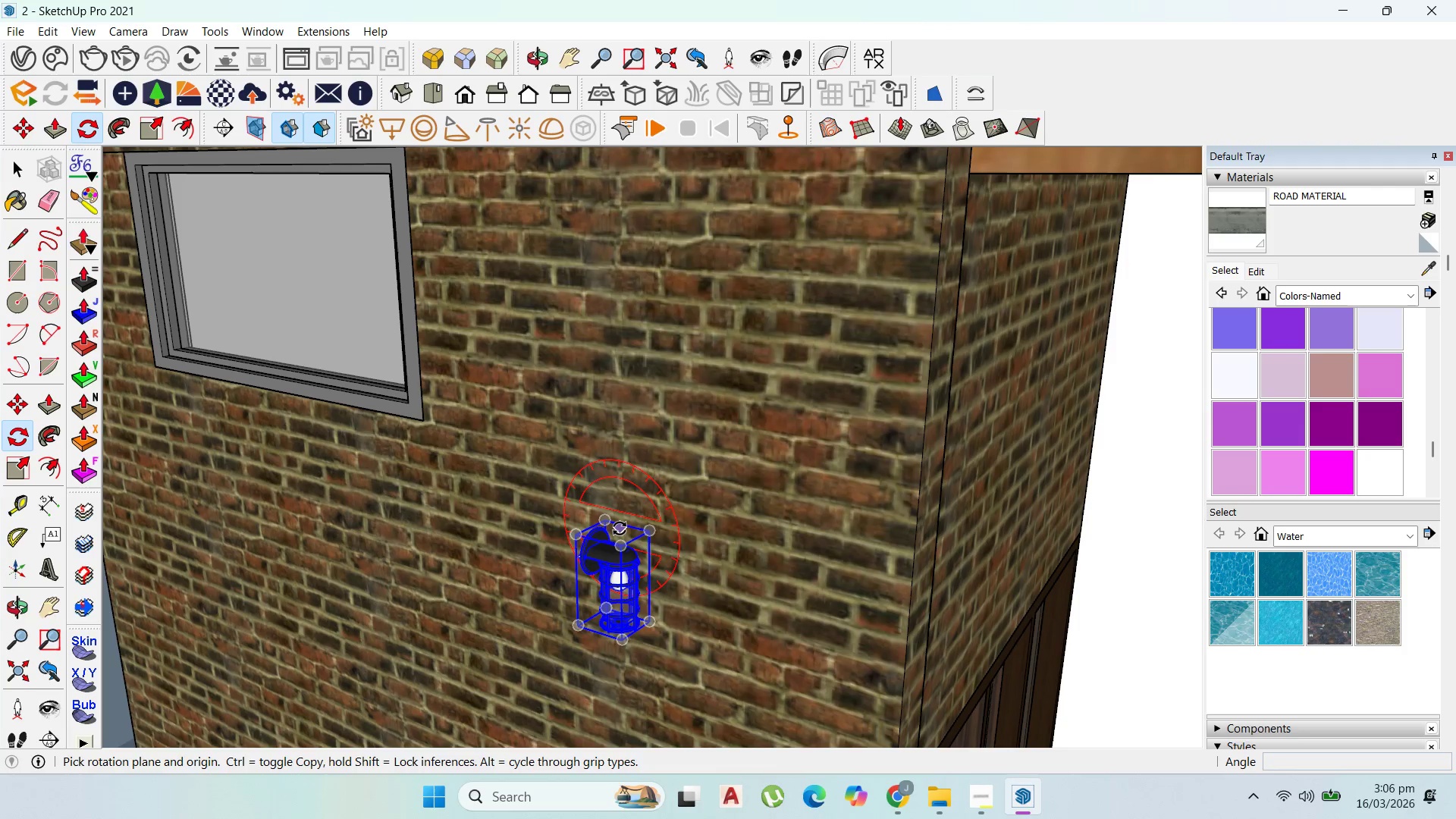 
key(ArrowUp)
 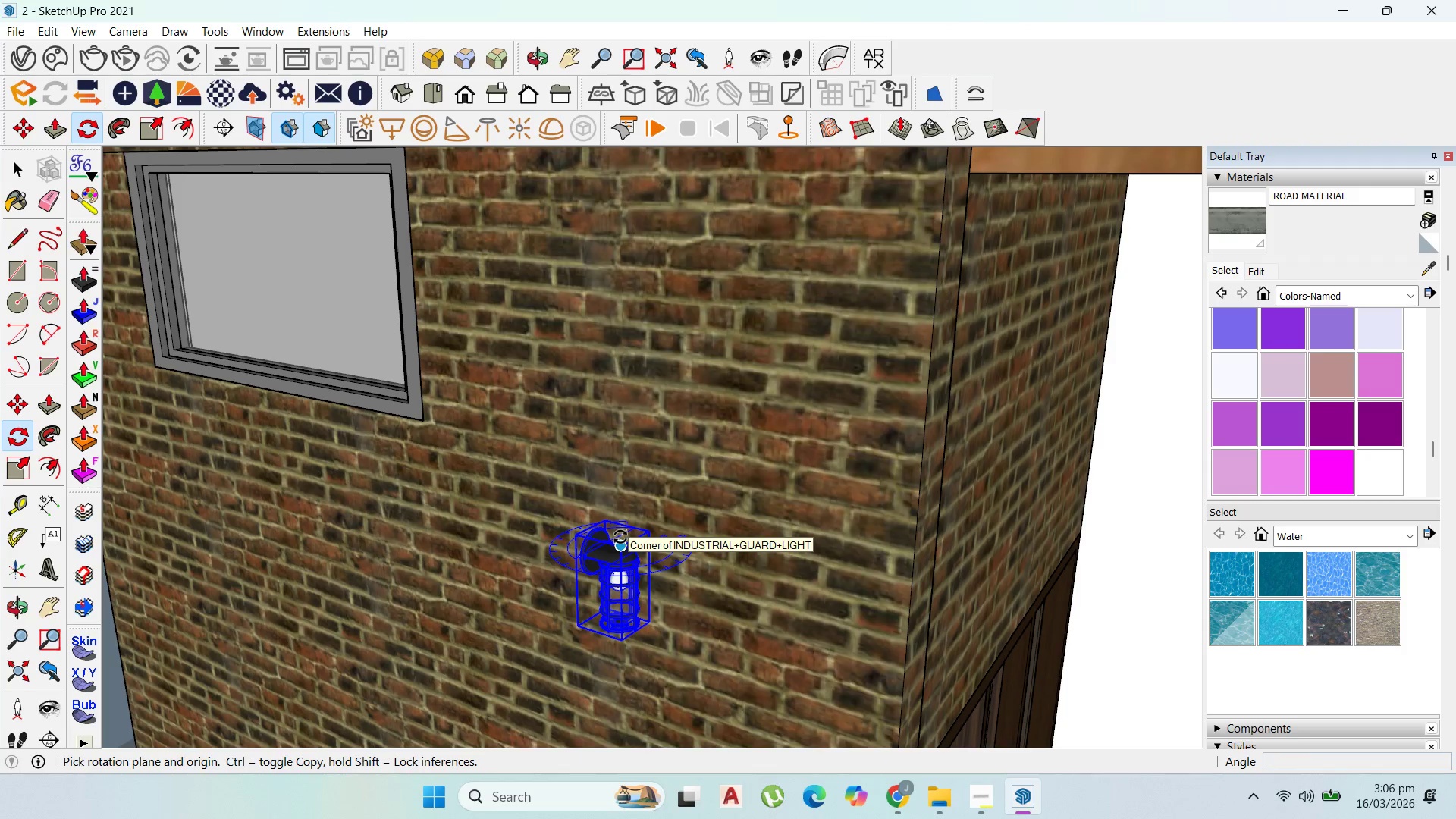 
left_click([620, 537])
 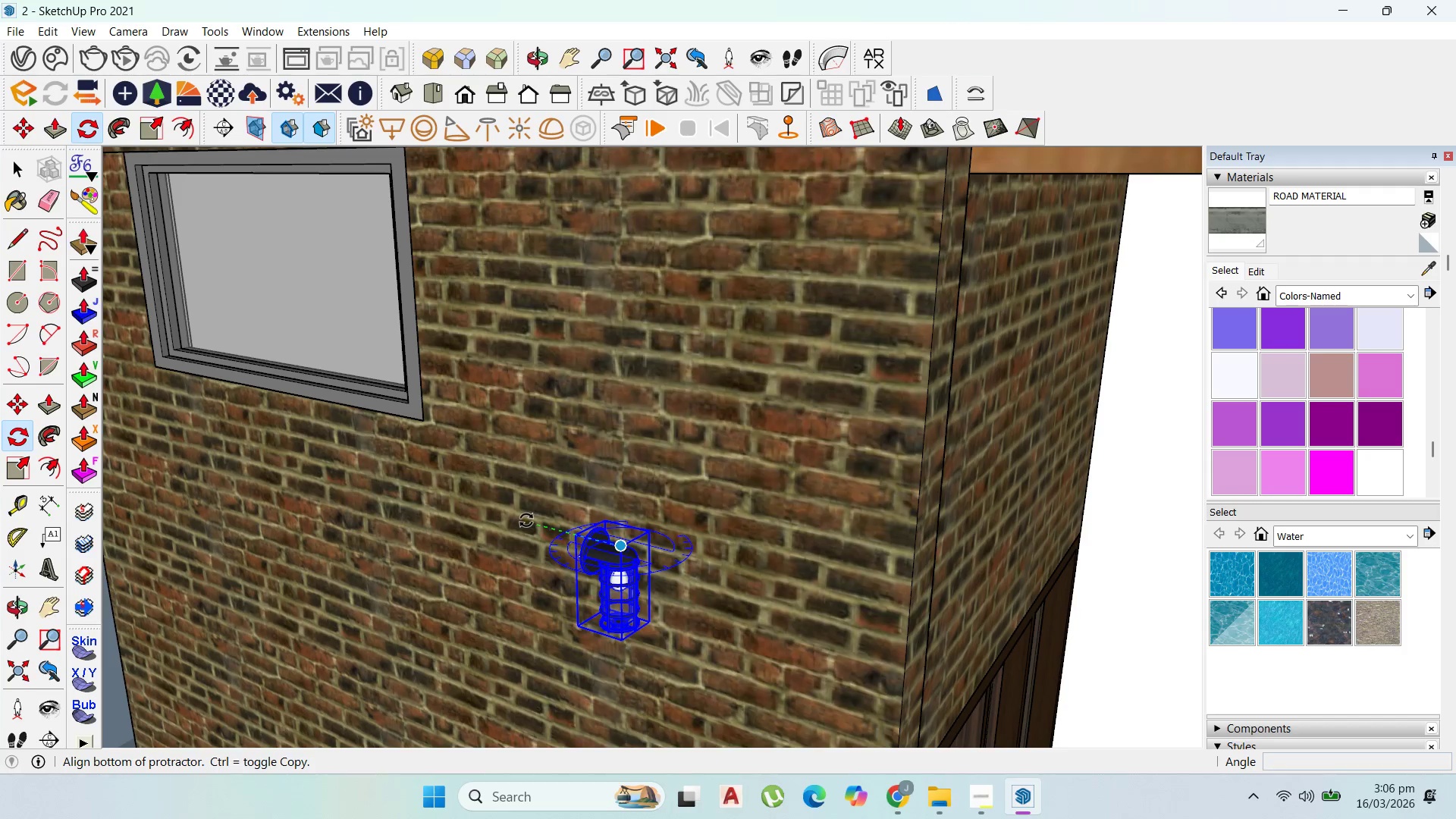 
left_click_drag(start_coordinate=[525, 521], to_coordinate=[532, 521])
 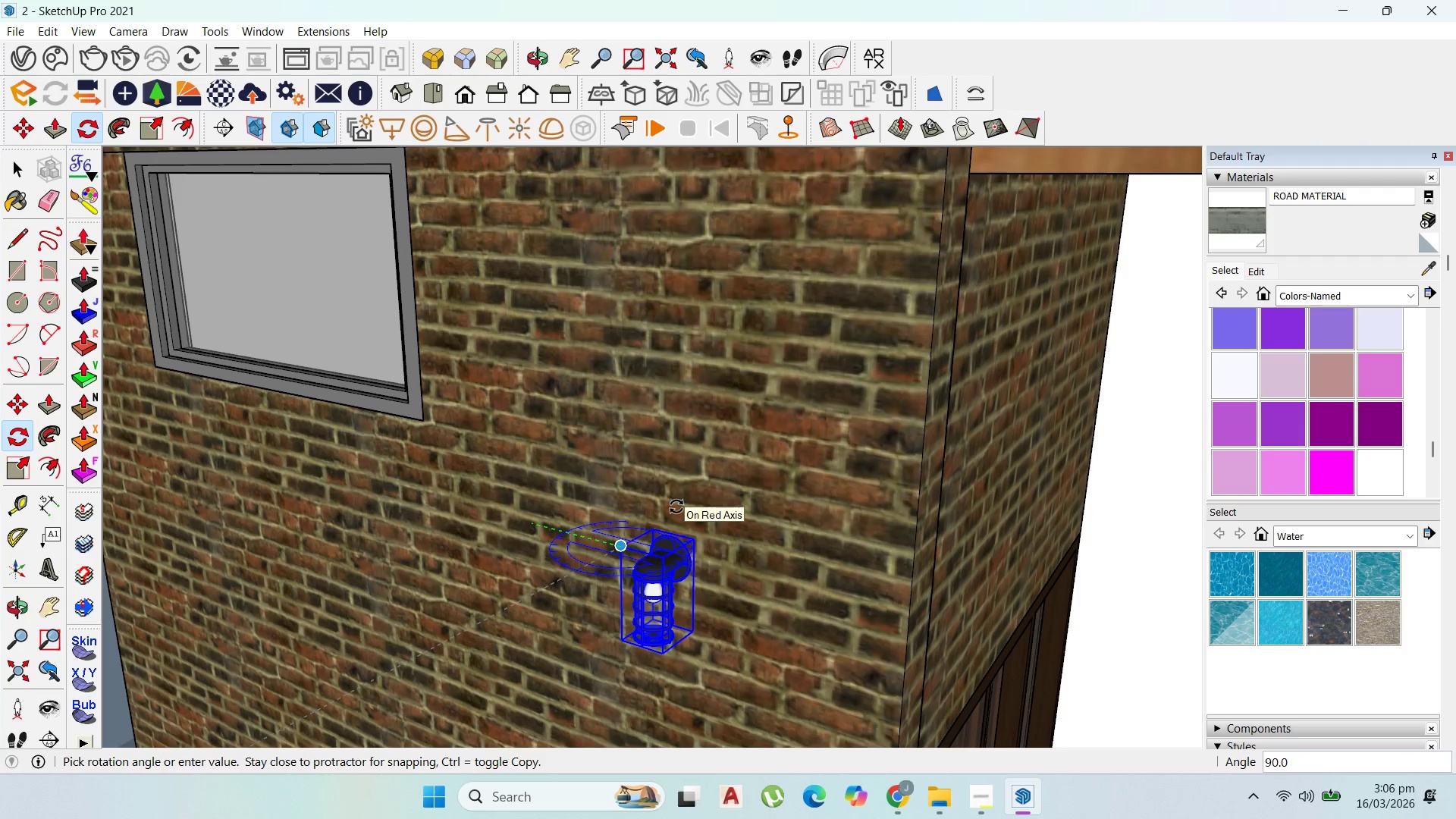 
key(ArrowRight)
 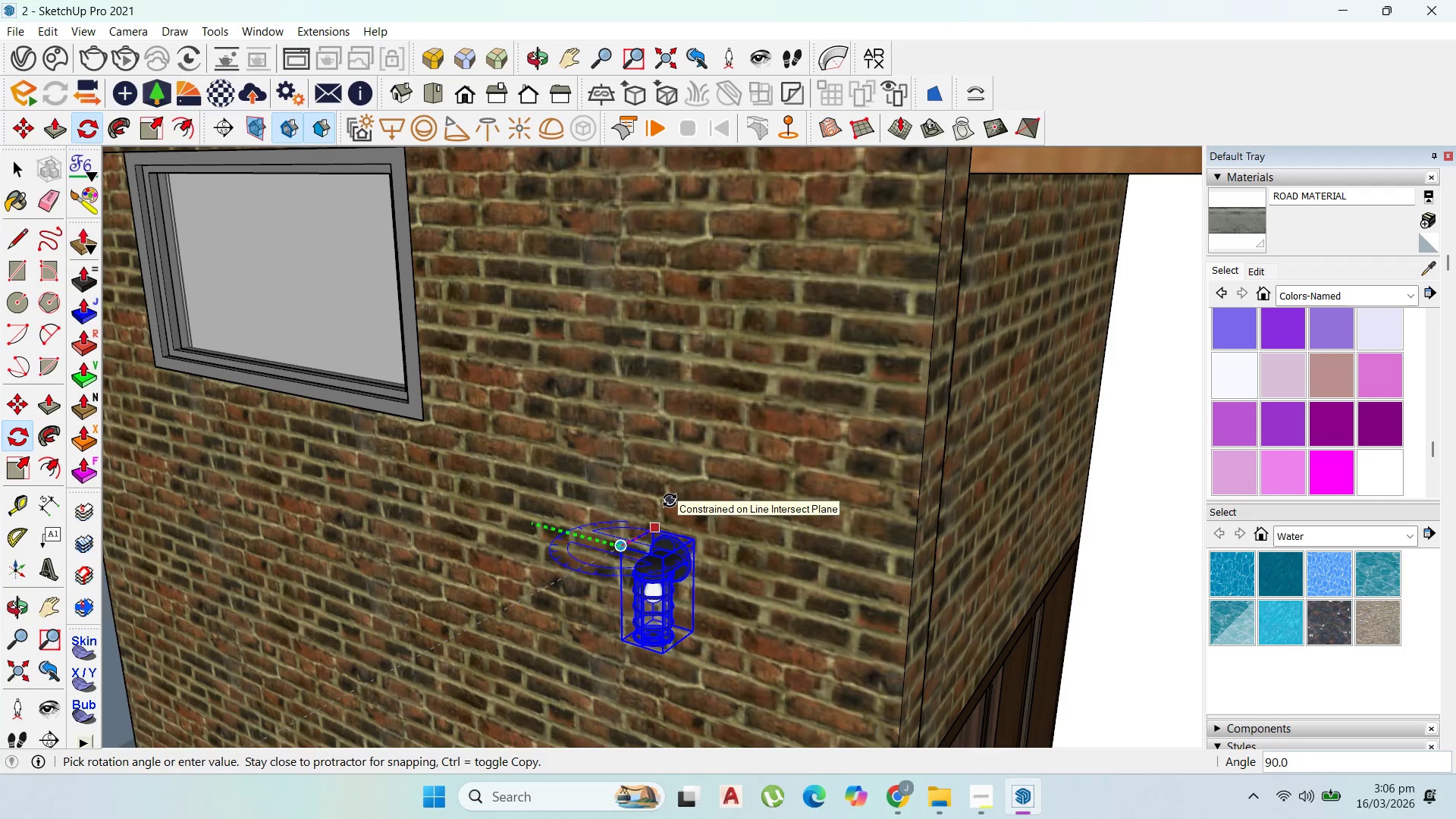 
left_click([670, 500])
 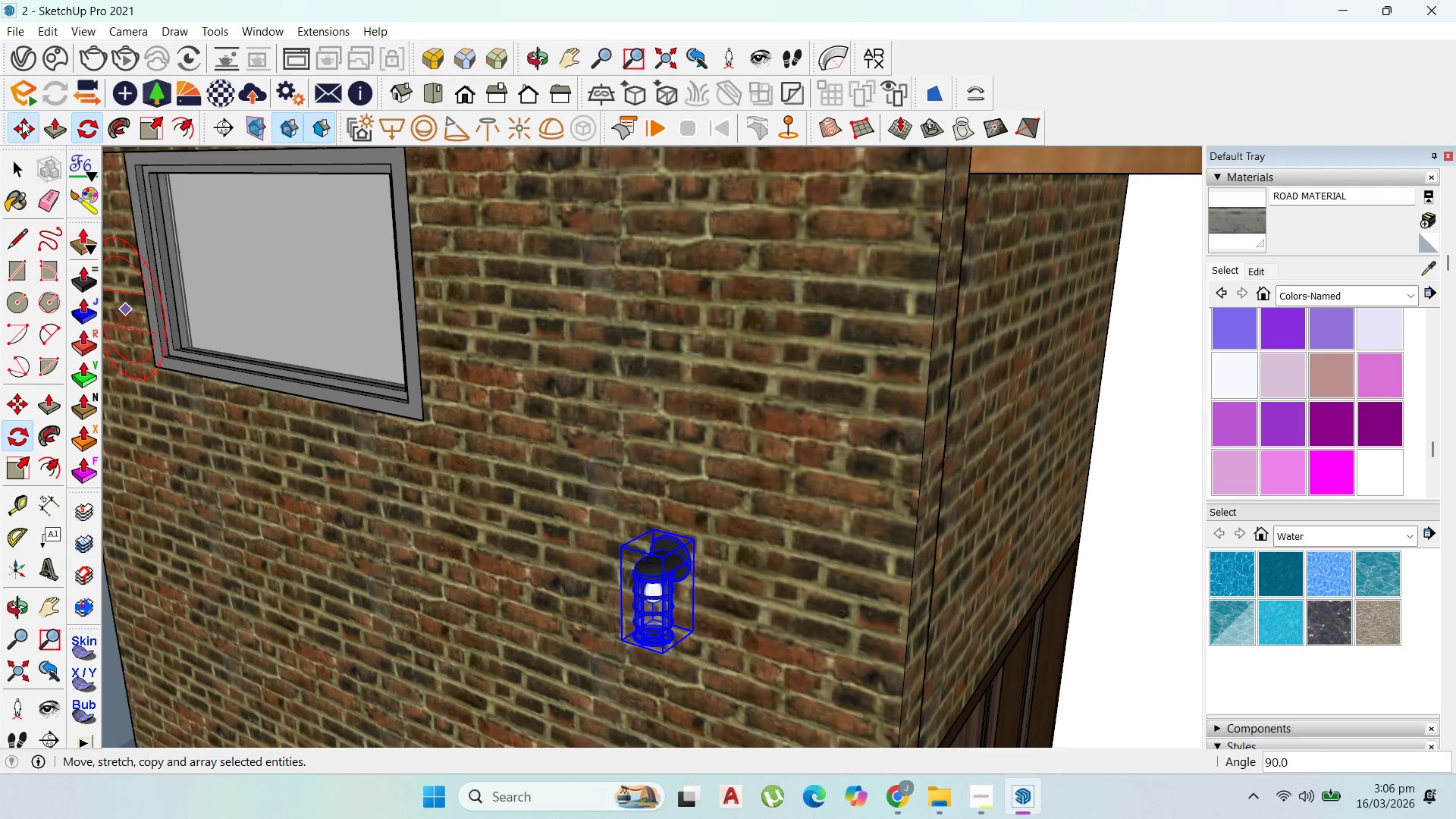 
scroll: coordinate [691, 579], scroll_direction: up, amount: 14.0
 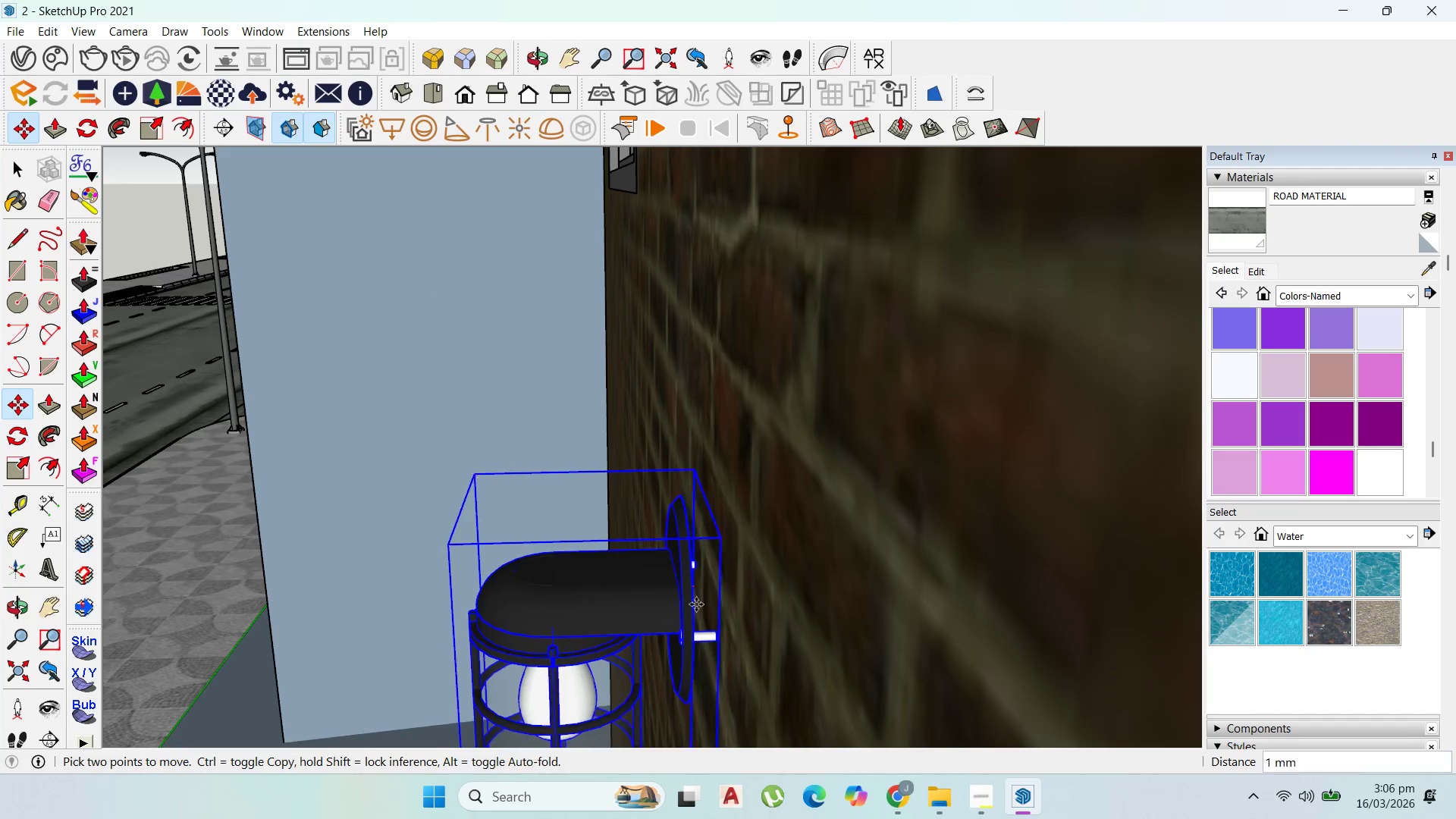 
scroll: coordinate [790, 548], scroll_direction: down, amount: 18.0
 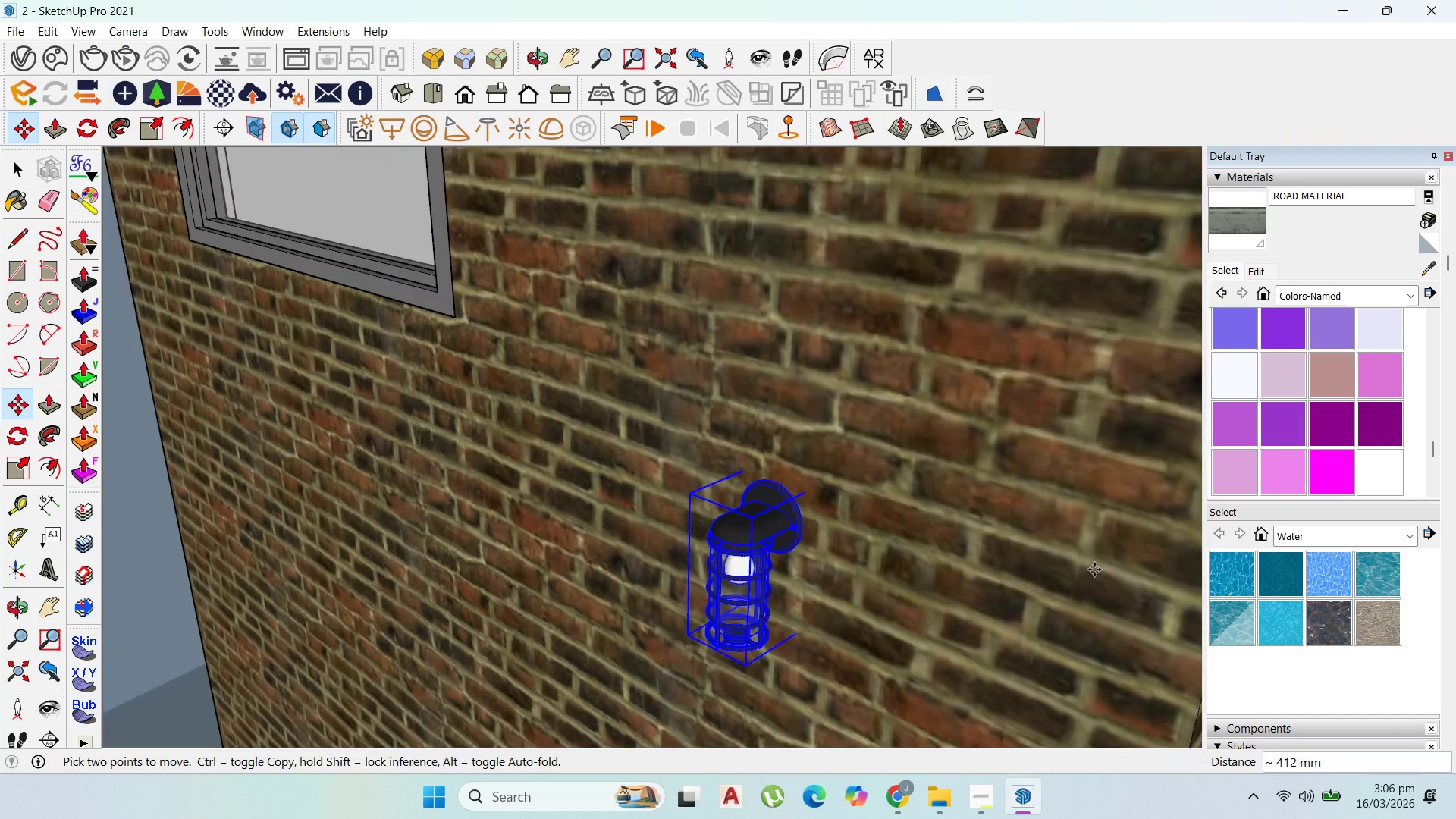 
left_click([977, 331])
 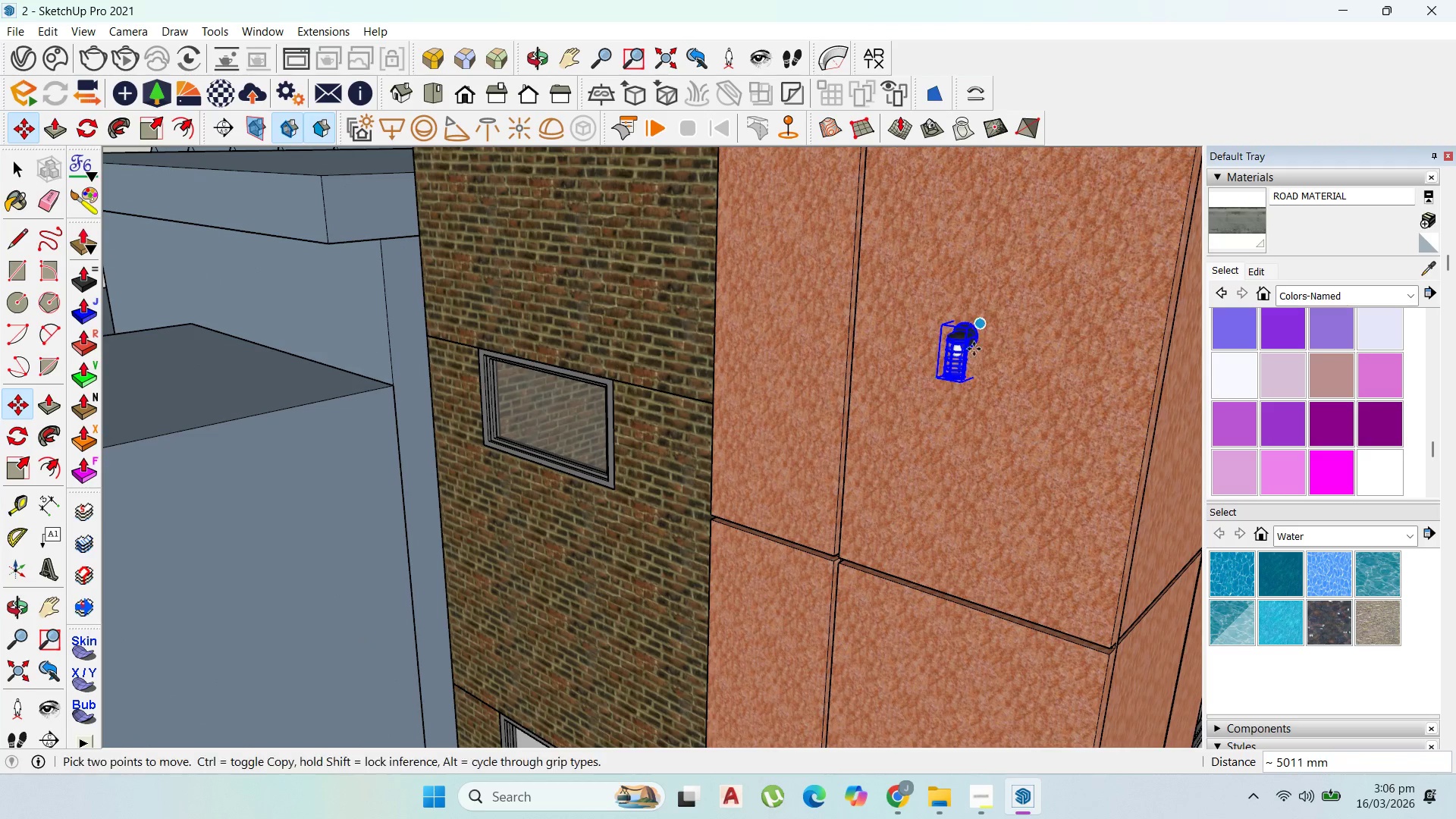 
scroll: coordinate [898, 390], scroll_direction: down, amount: 20.0
 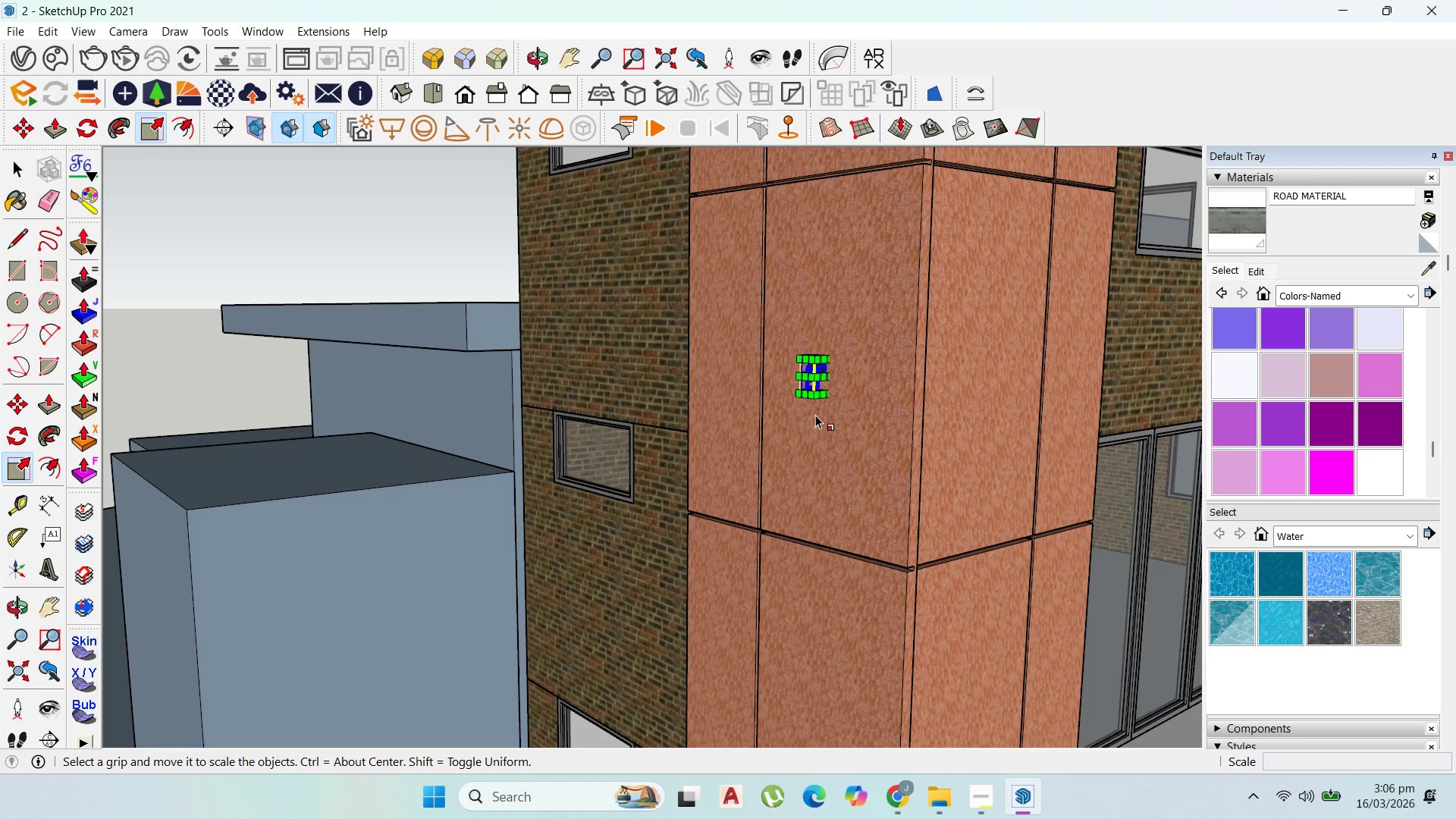 
left_click([814, 395])
 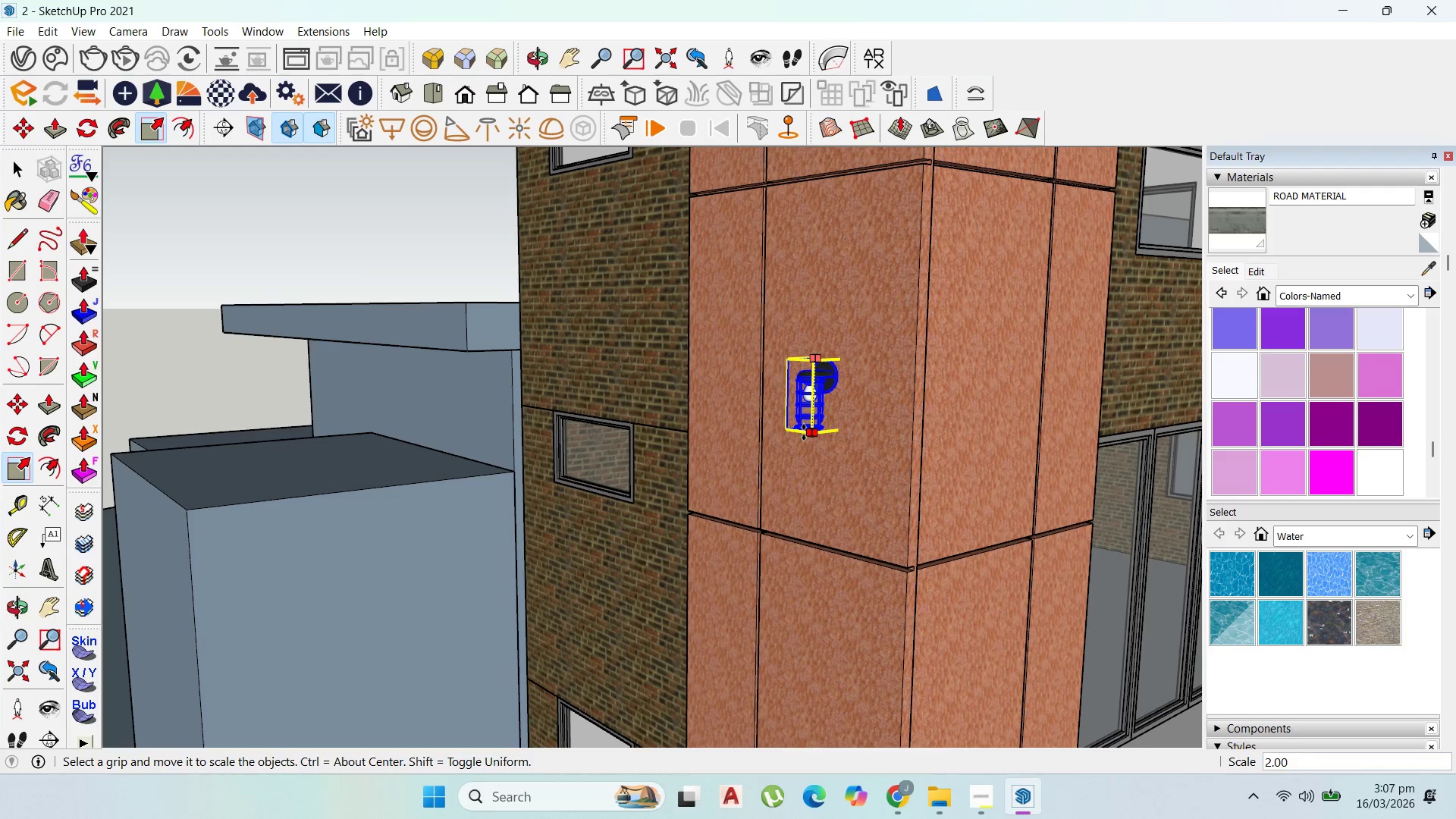 
left_click([804, 432])
 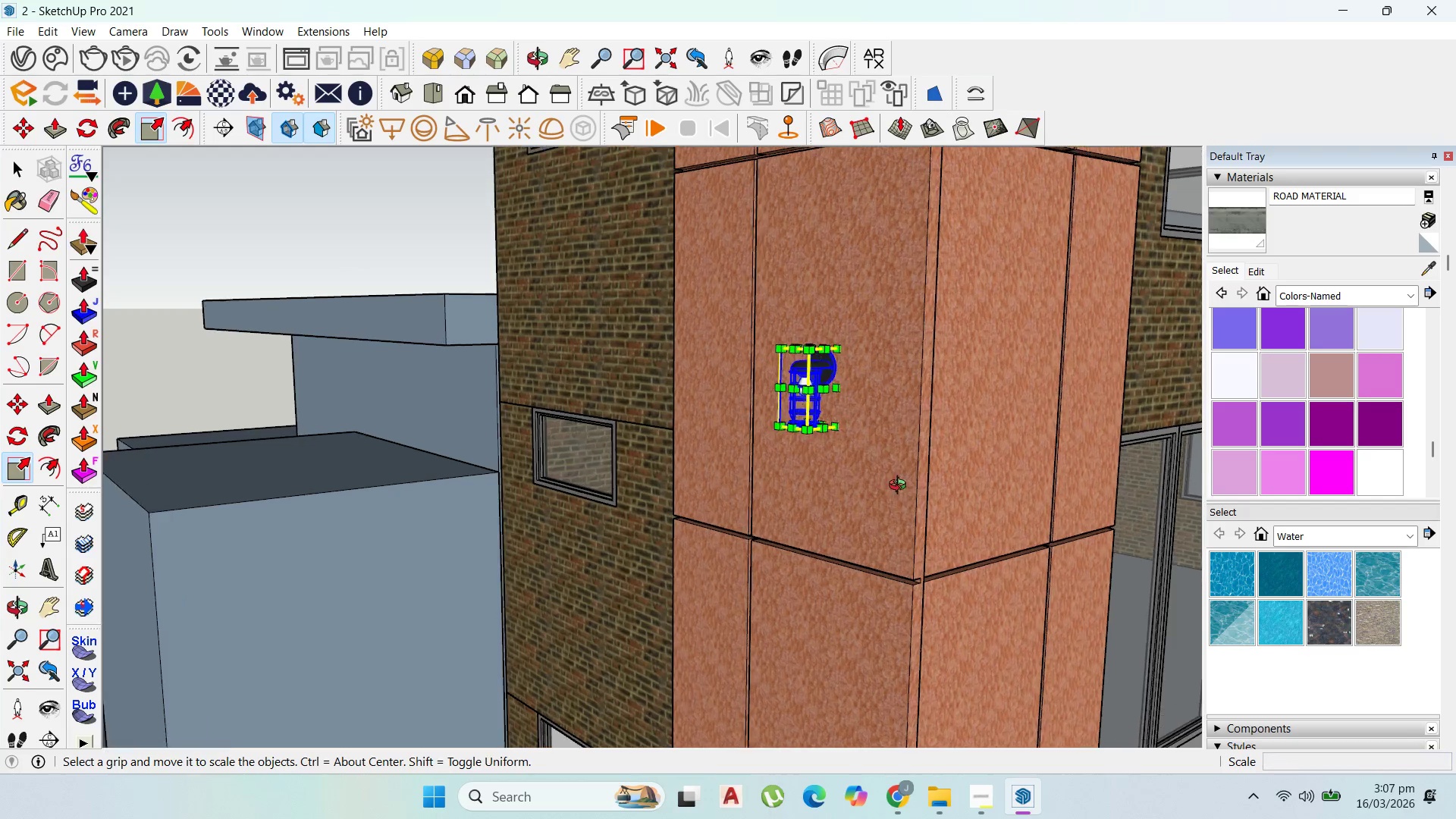 
scroll: coordinate [855, 460], scroll_direction: up, amount: 1.0
 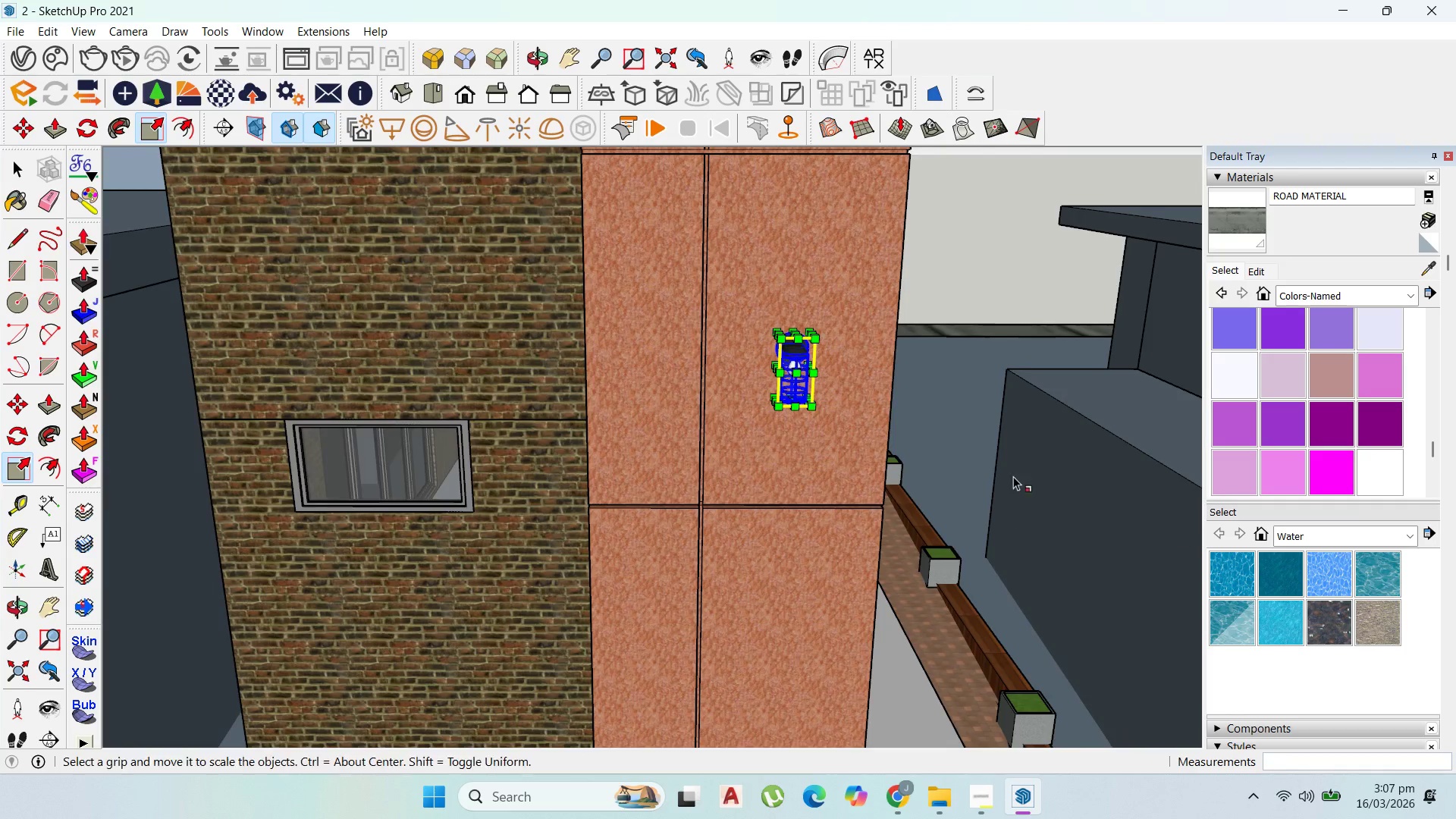 
scroll: coordinate [911, 428], scroll_direction: down, amount: 6.0
 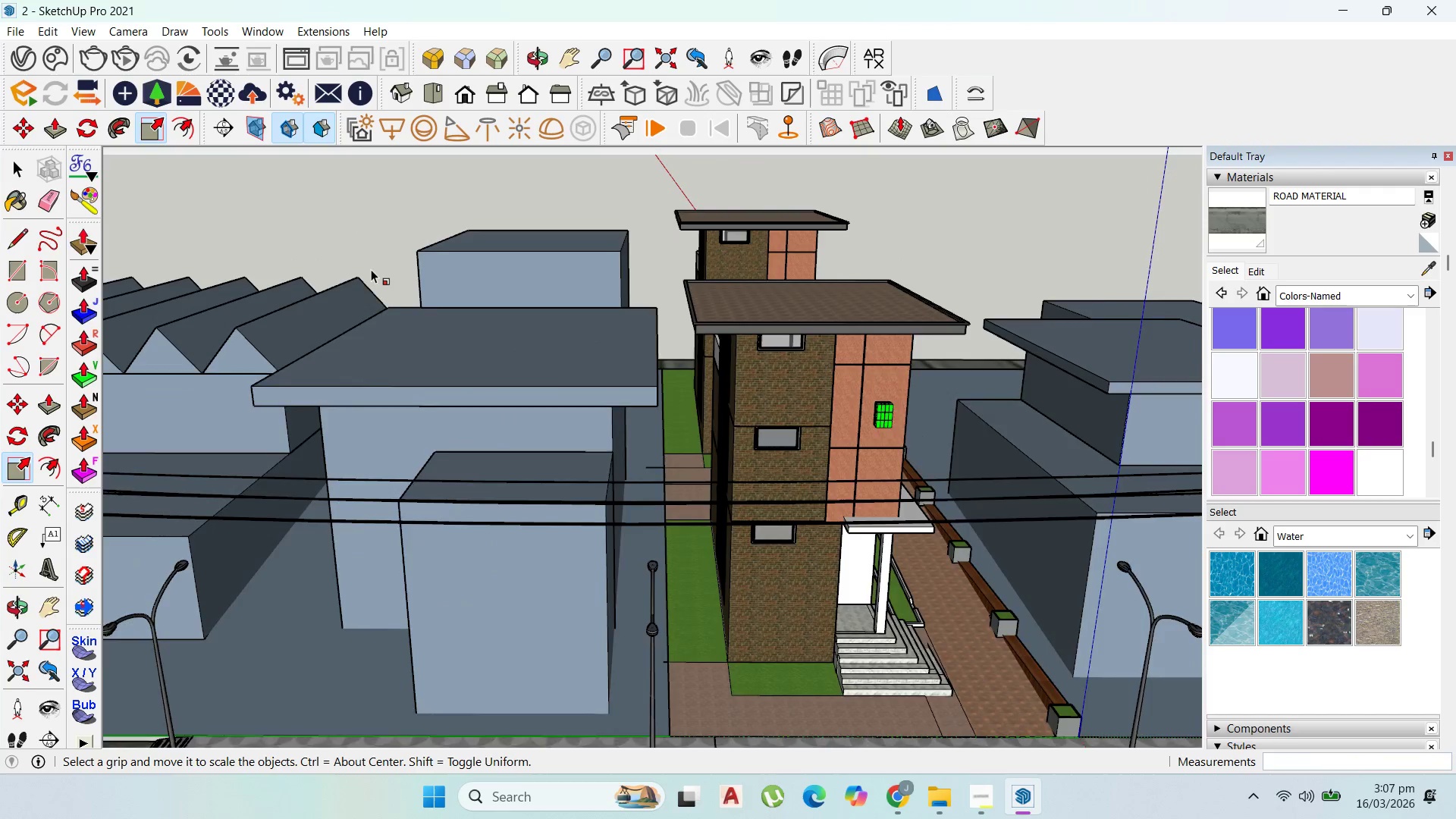 
scroll: coordinate [377, 269], scroll_direction: up, amount: 1.0
 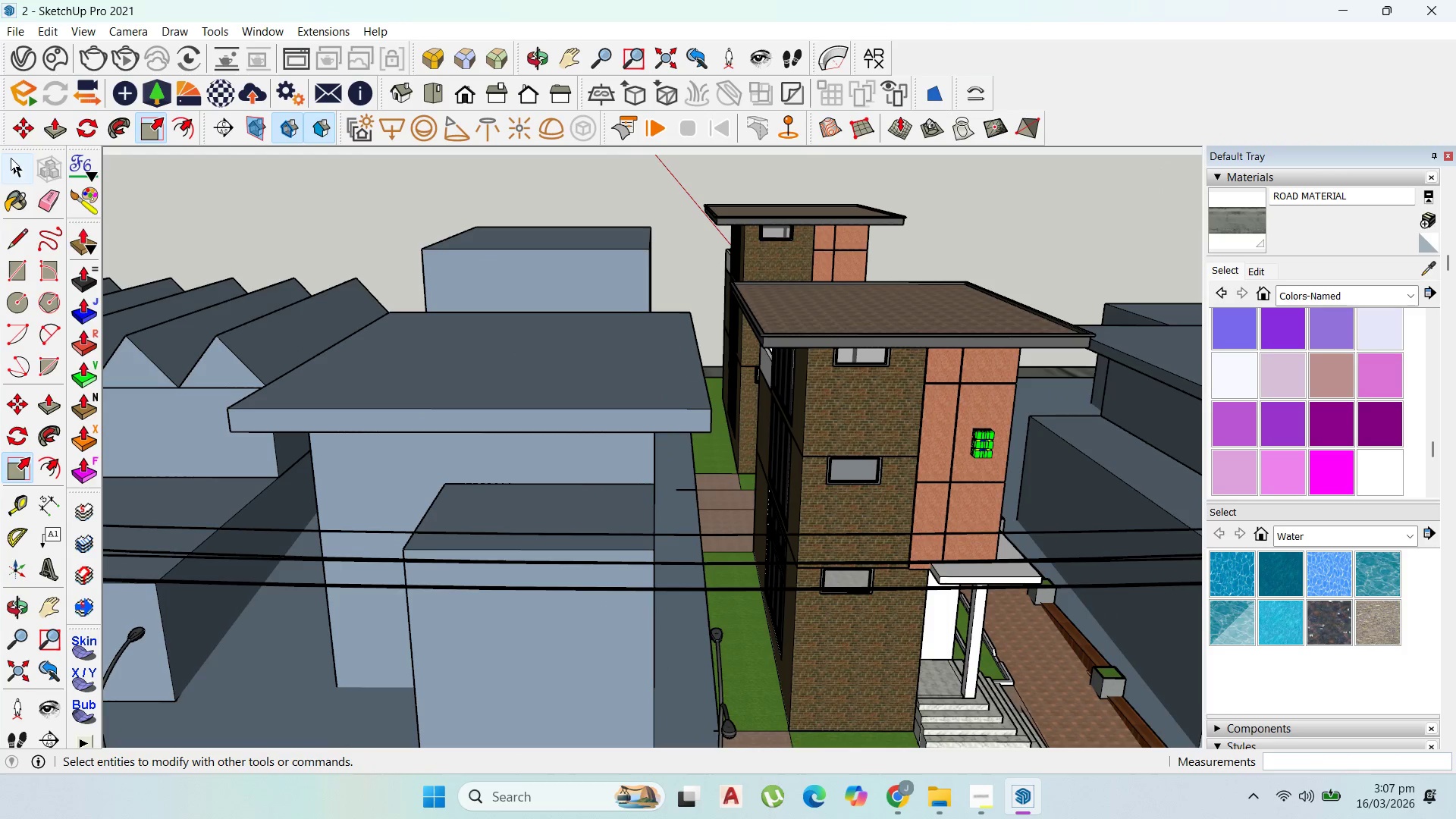 
left_click([11, 168])
 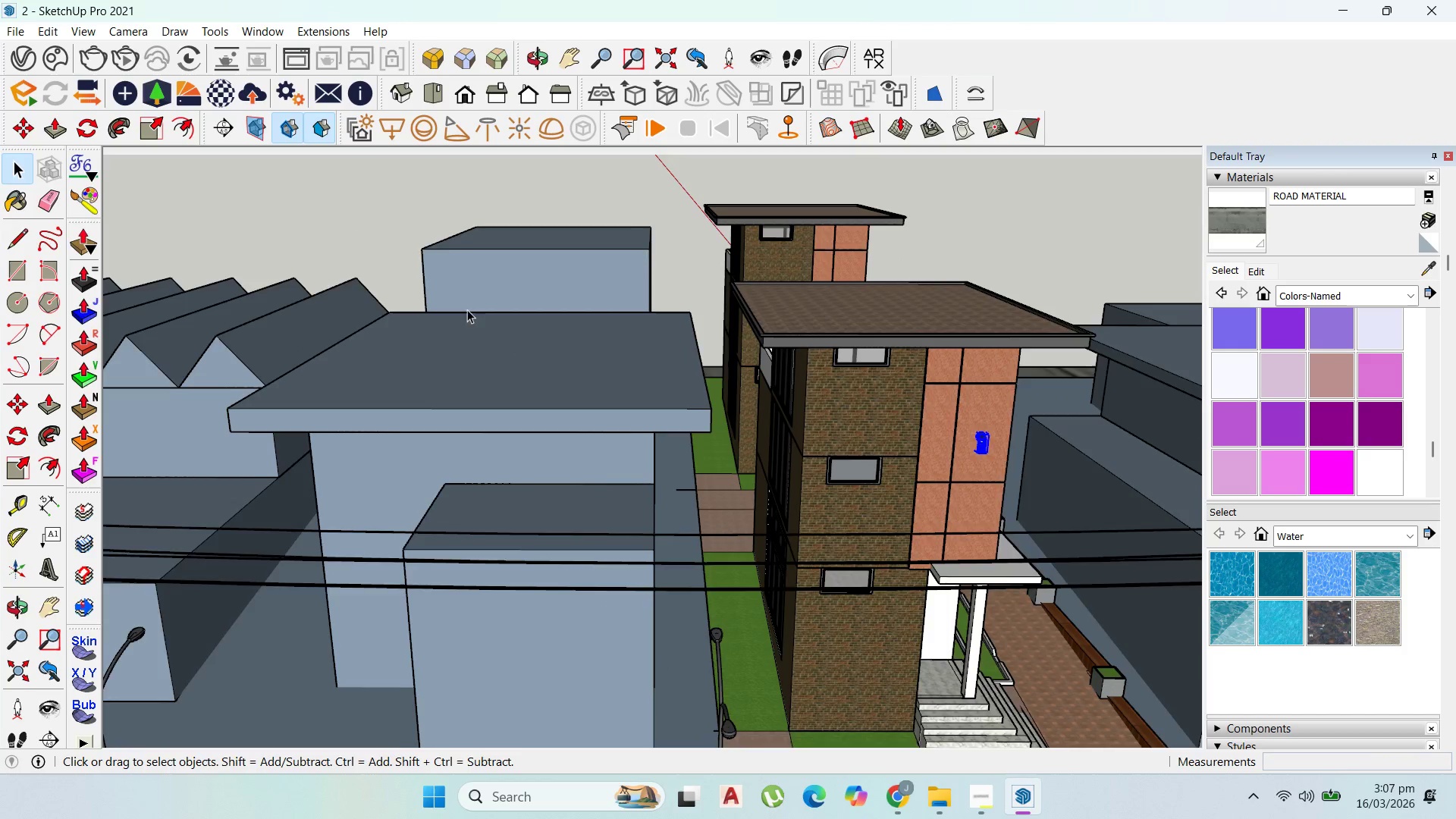 
scroll: coordinate [758, 414], scroll_direction: up, amount: 3.0
 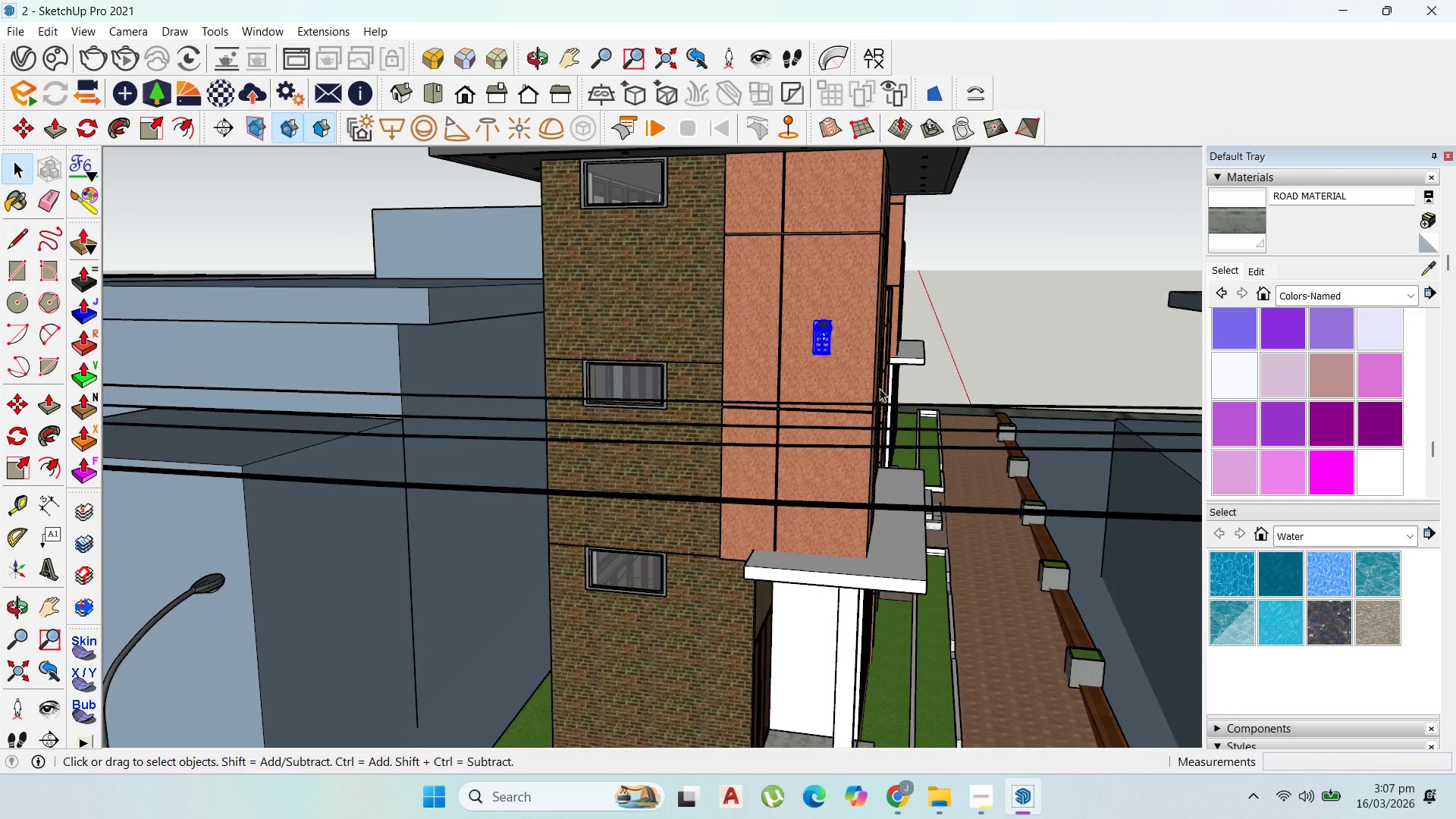 
left_click([1025, 271])
 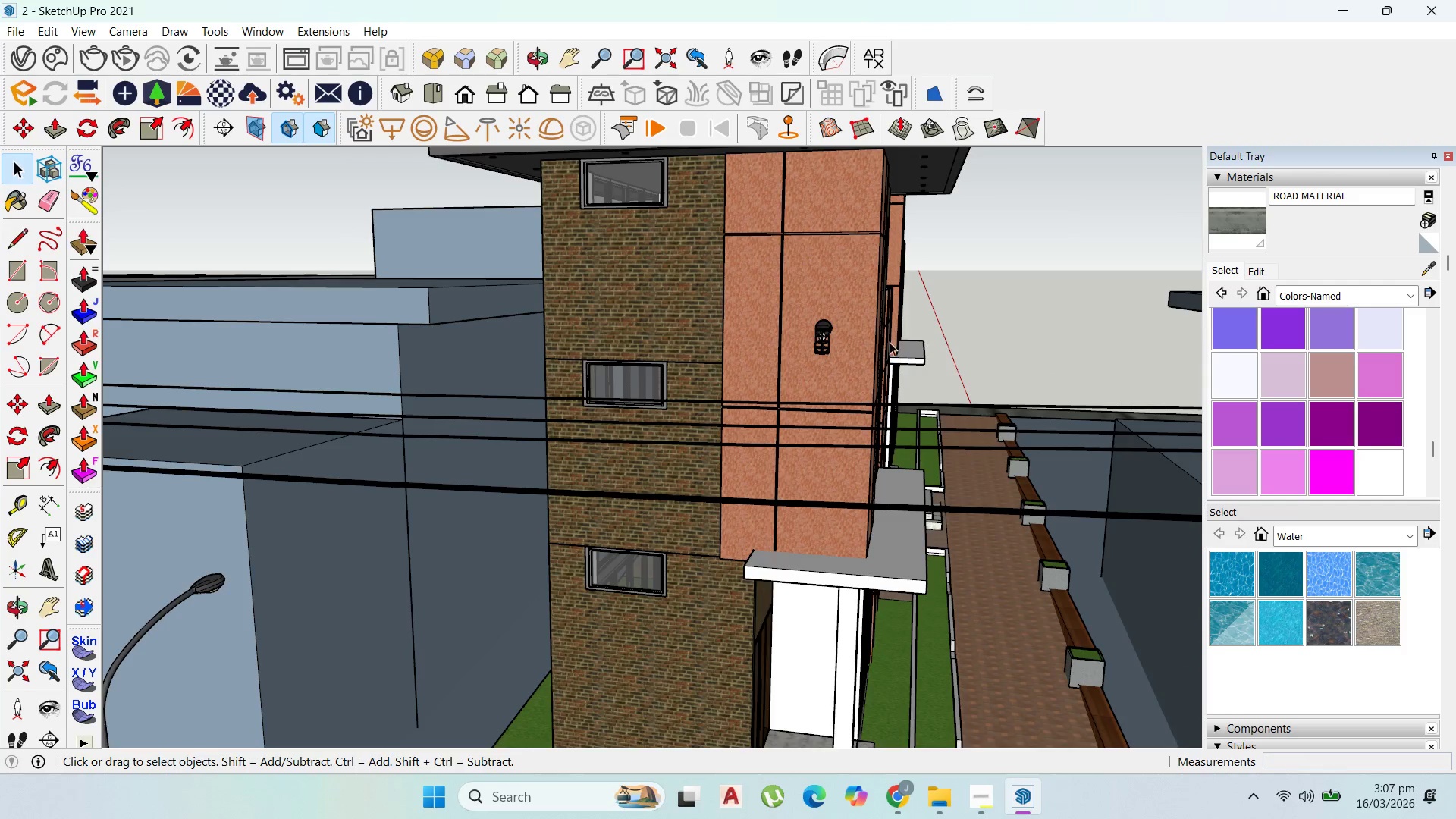 
scroll: coordinate [814, 274], scroll_direction: up, amount: 2.0
 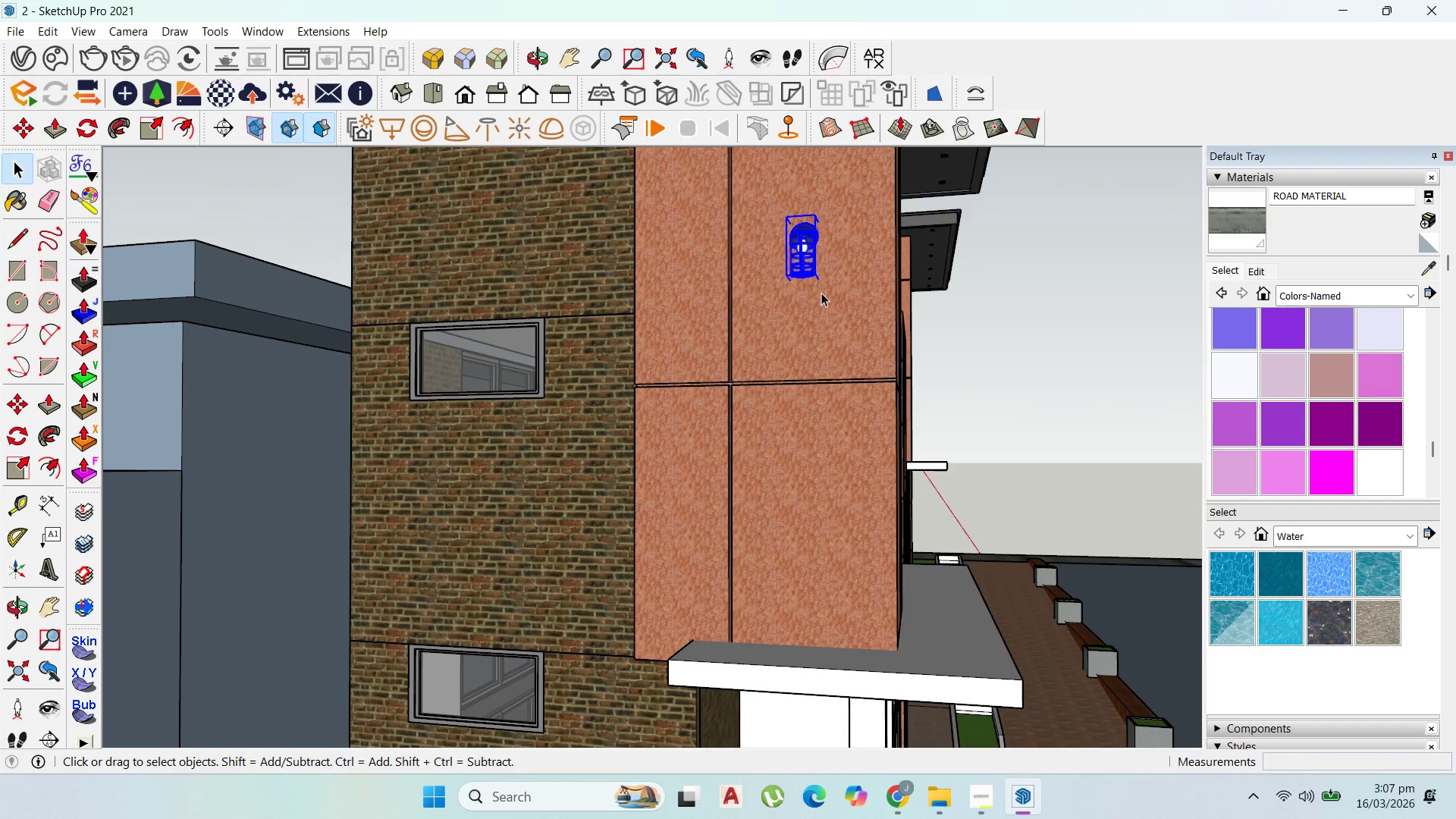 
key(M)
 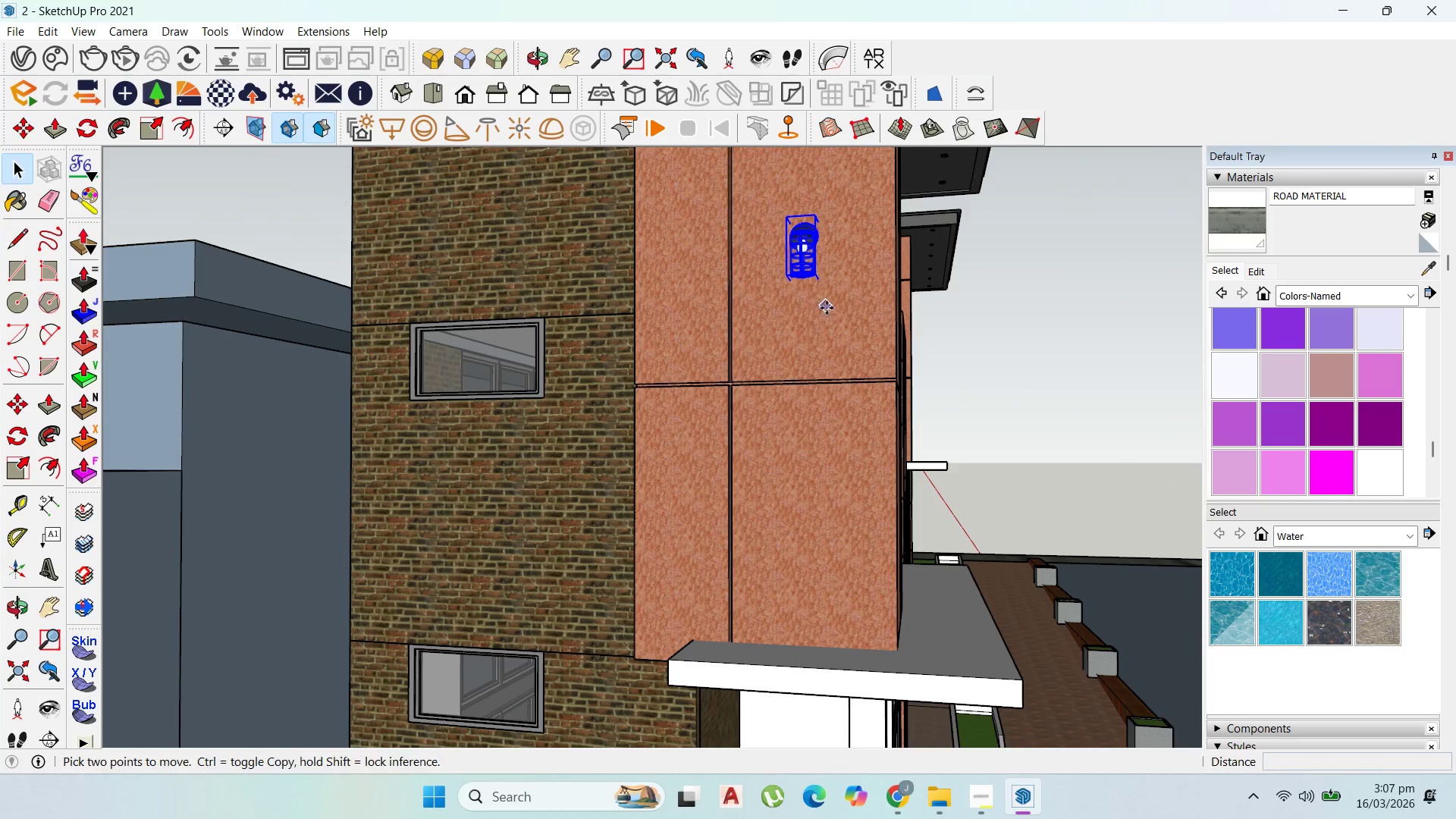 
left_click([827, 308])
 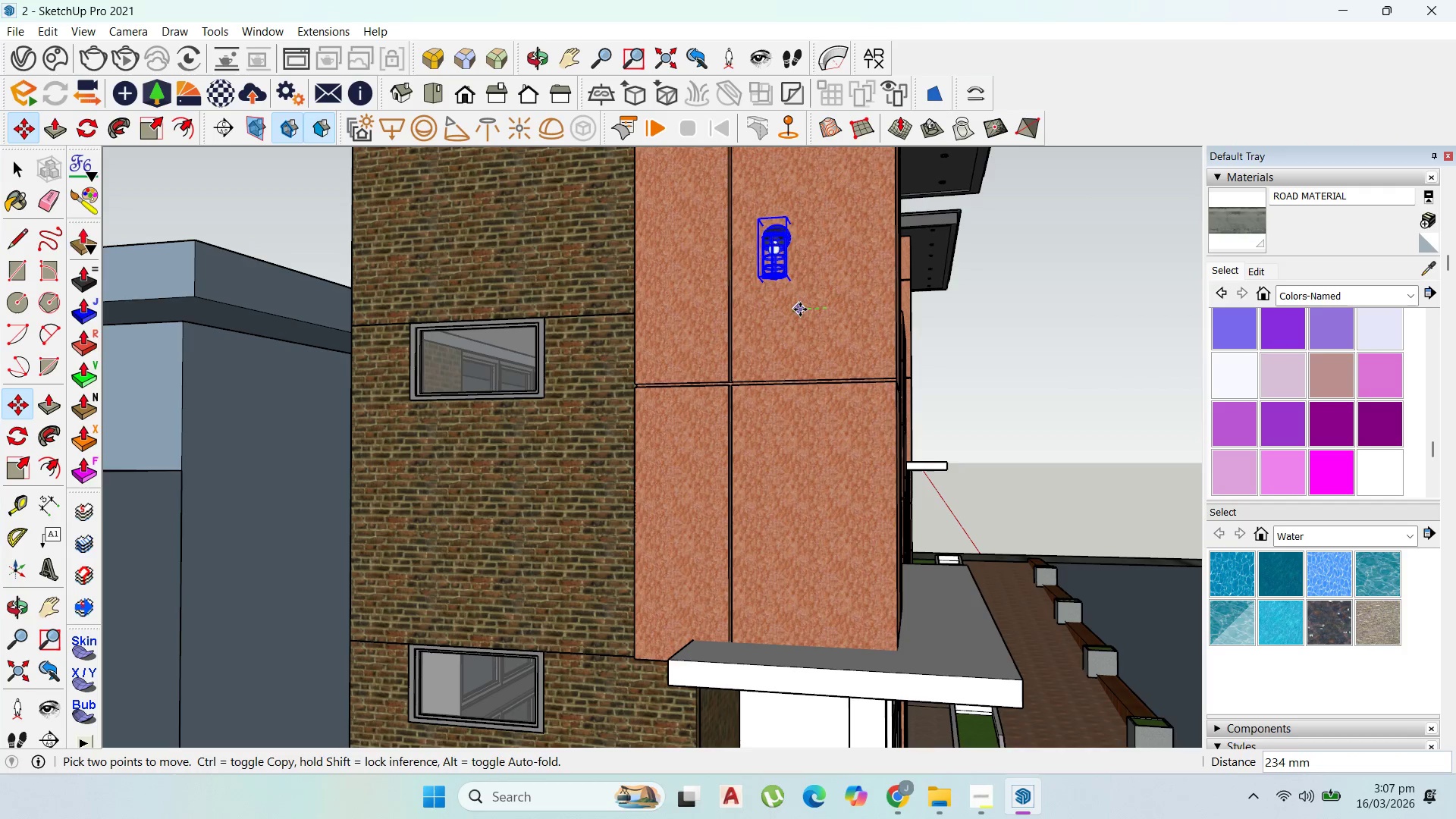 
left_click([805, 309])
 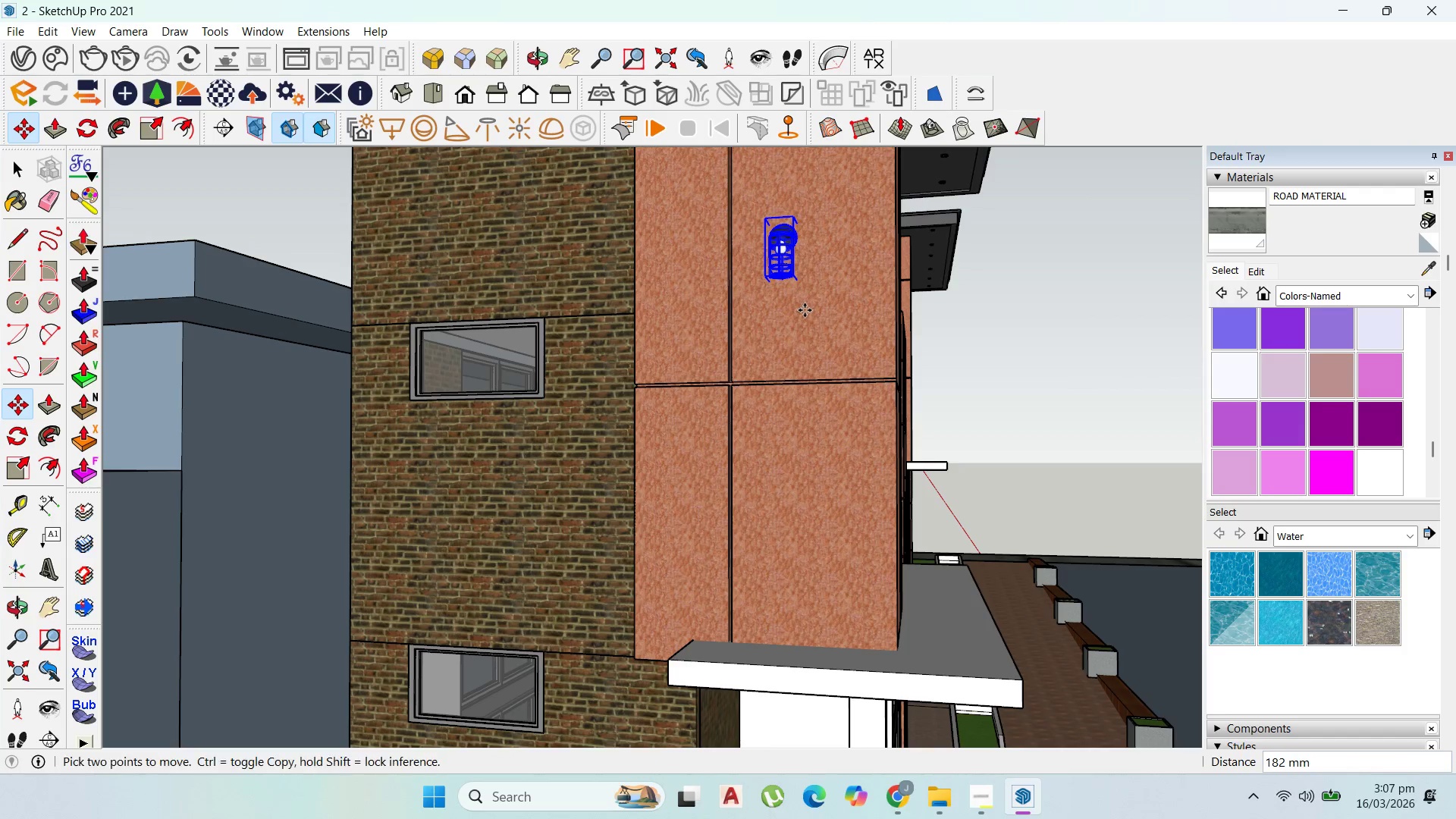 
scroll: coordinate [676, 331], scroll_direction: down, amount: 9.0
 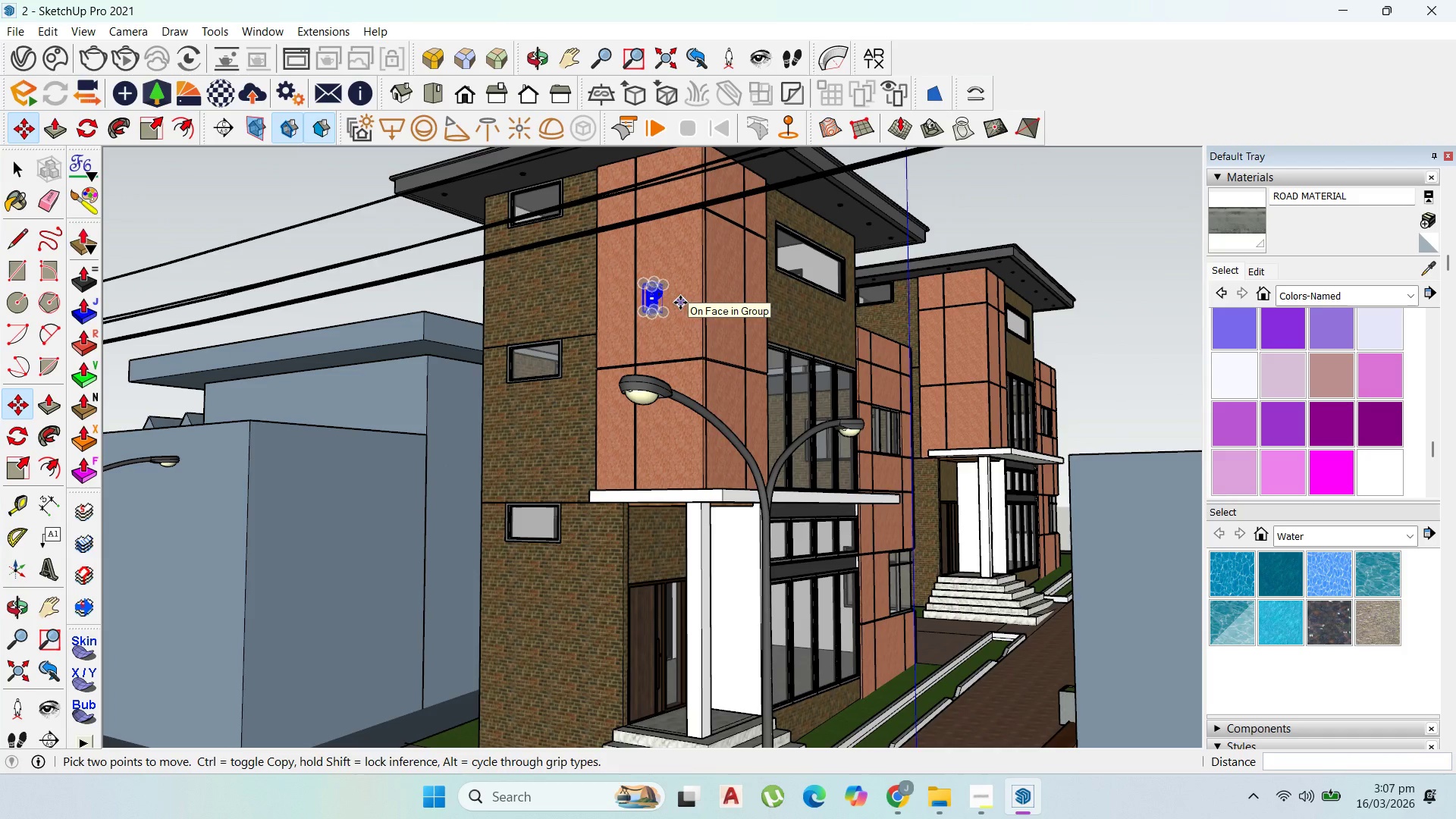 
key(Control+ControlLeft)
 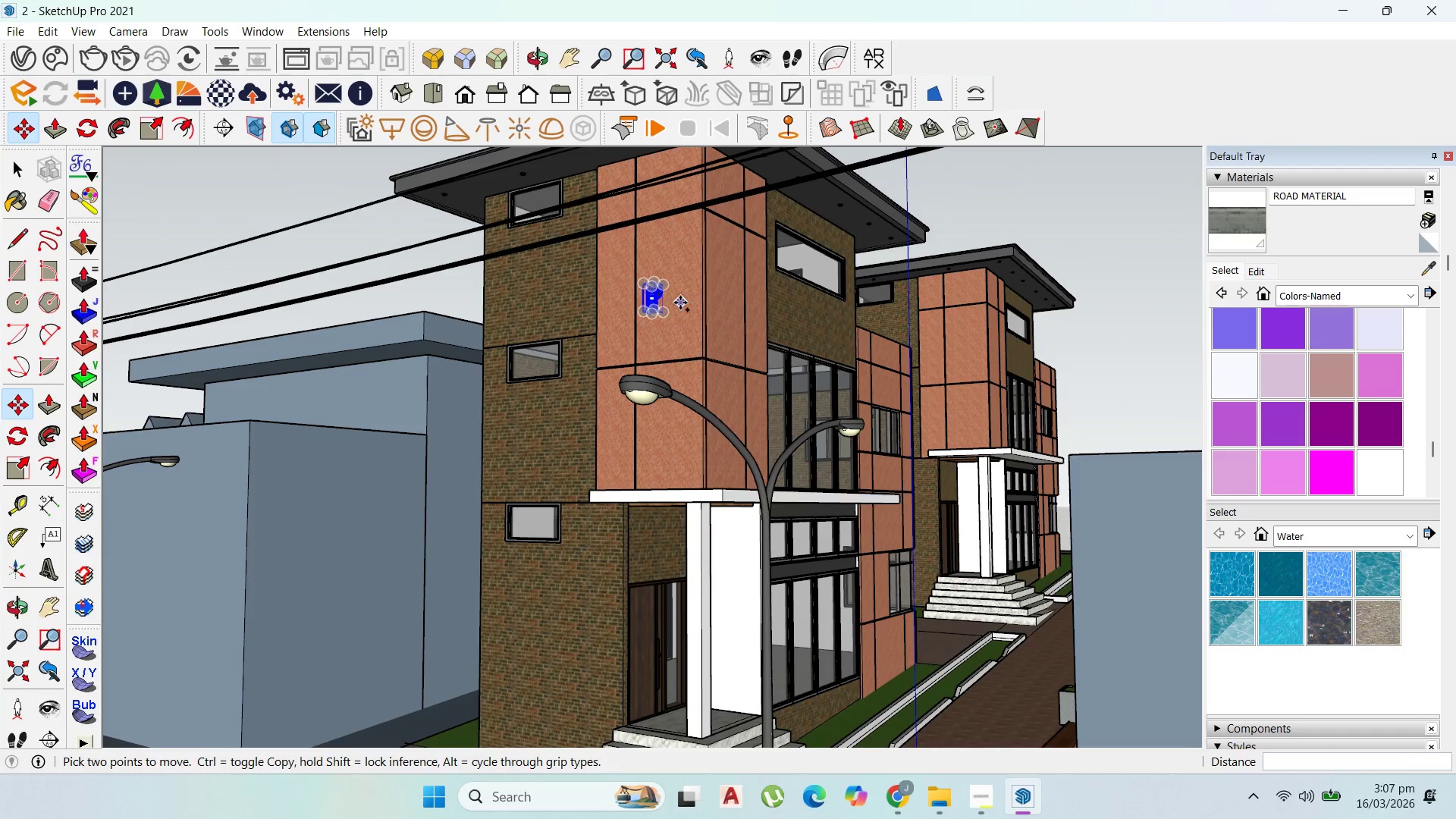 
left_click([680, 303])
 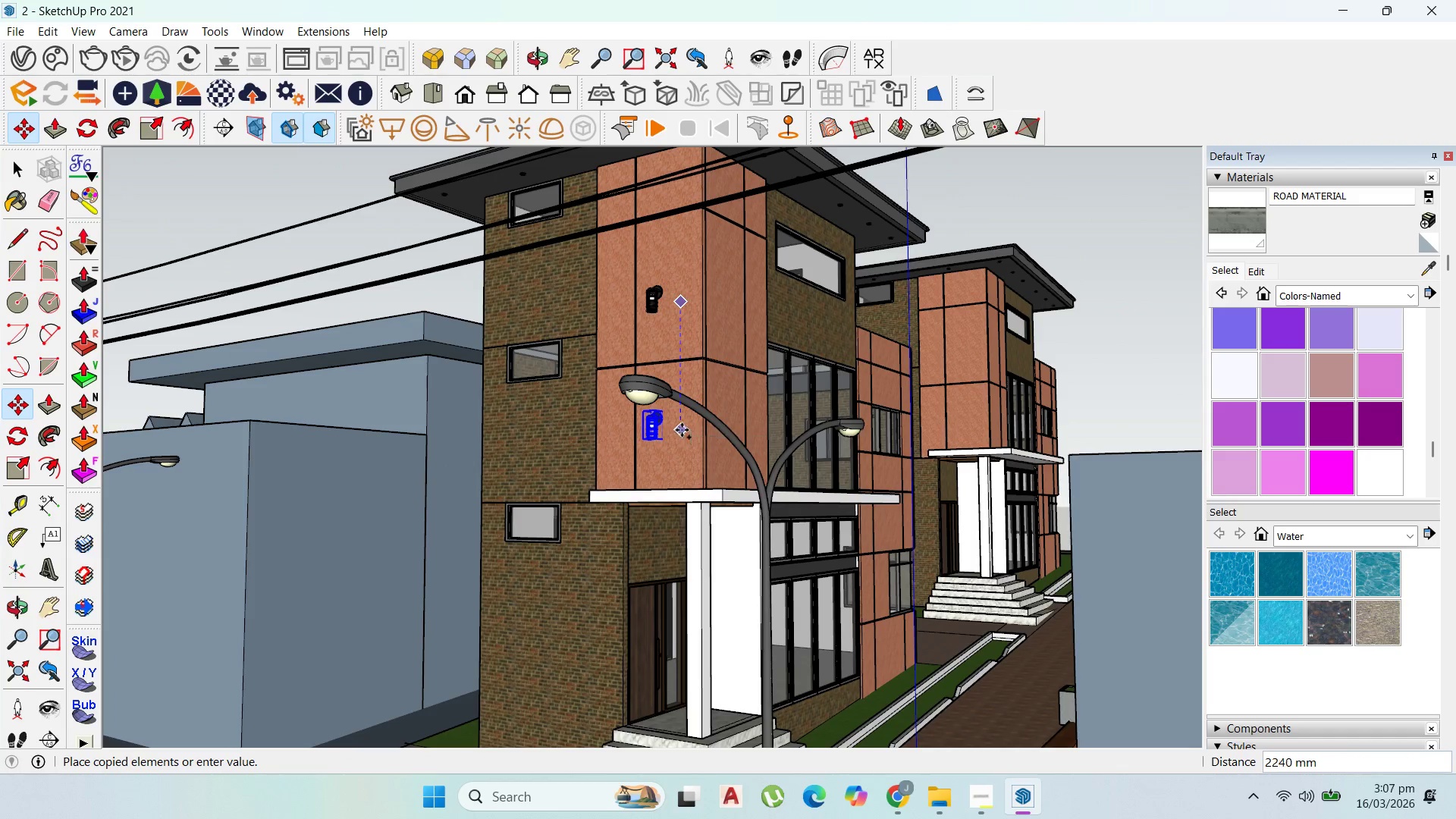 
key(Escape)
 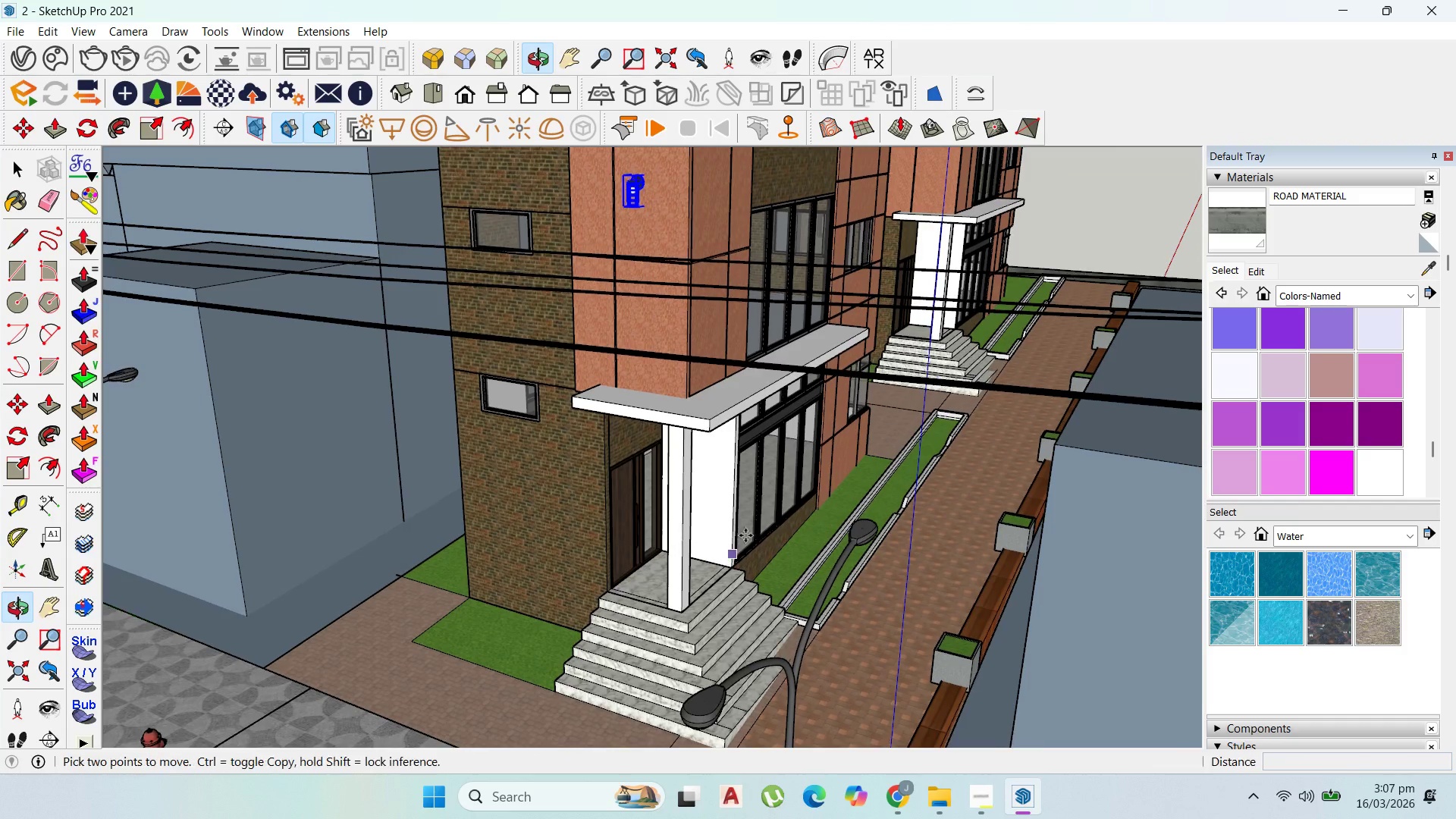 
scroll: coordinate [795, 476], scroll_direction: down, amount: 7.0
 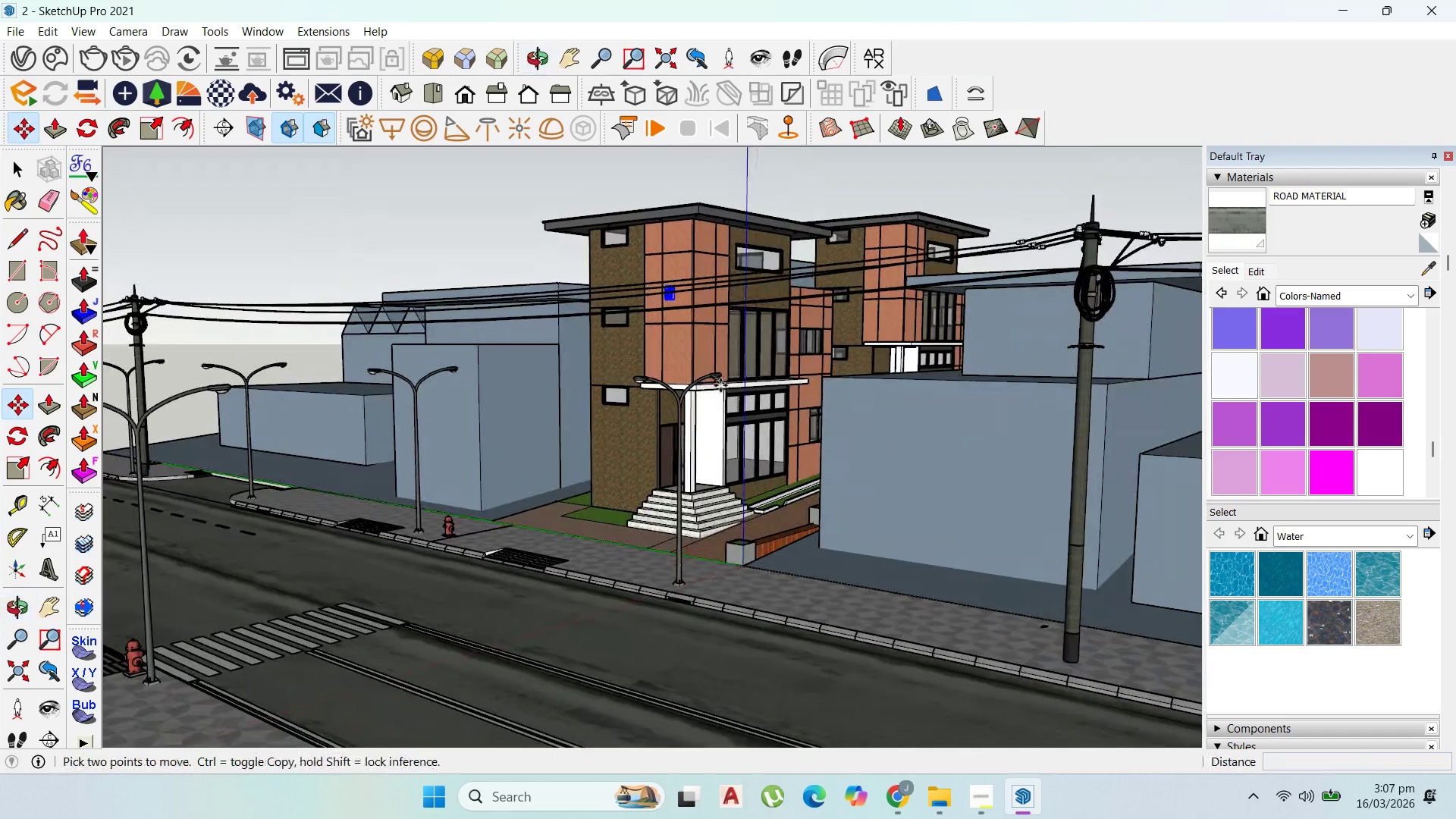 
scroll: coordinate [686, 466], scroll_direction: up, amount: 3.0
 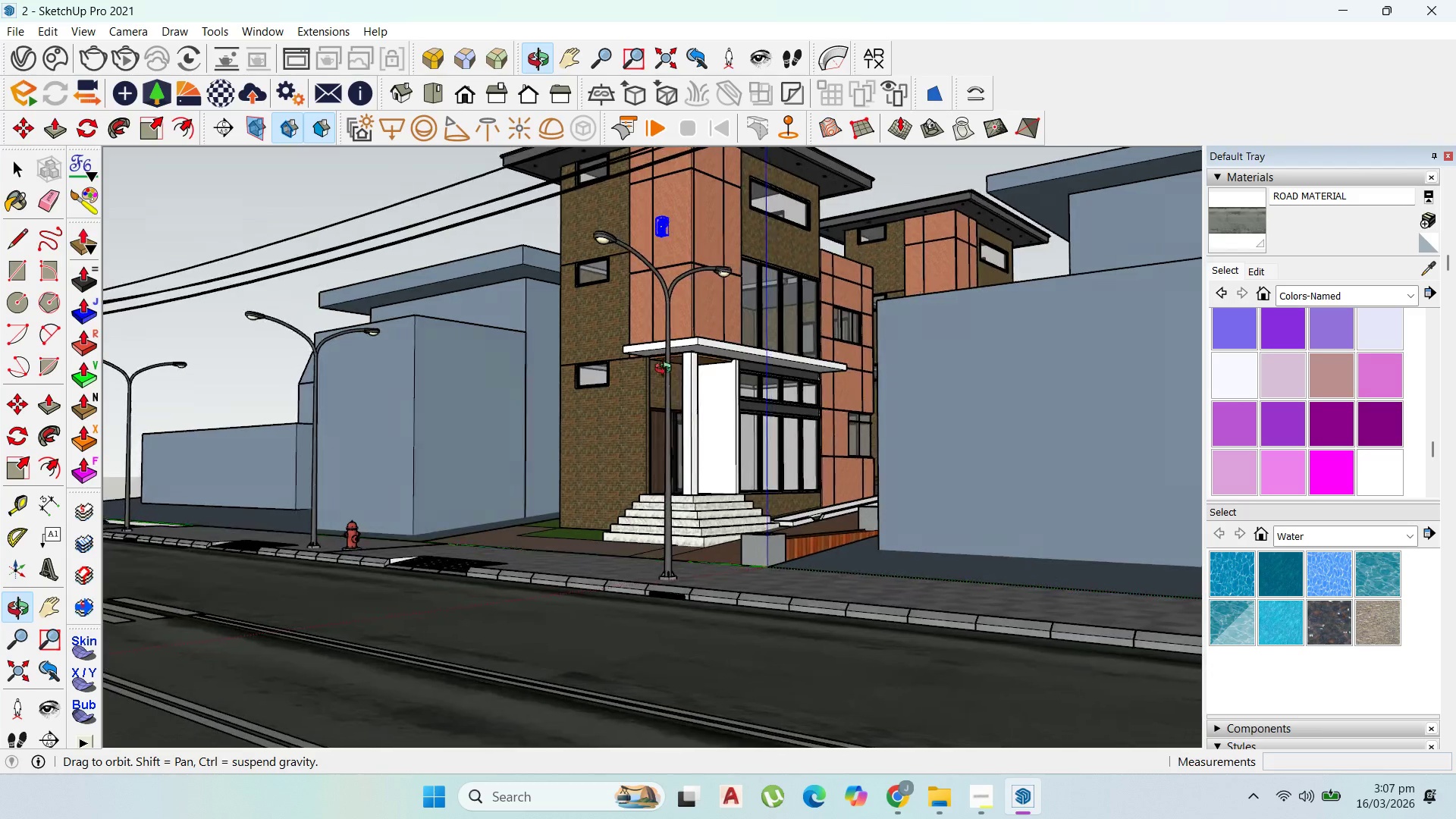 
scroll: coordinate [745, 478], scroll_direction: none, amount: 0.0
 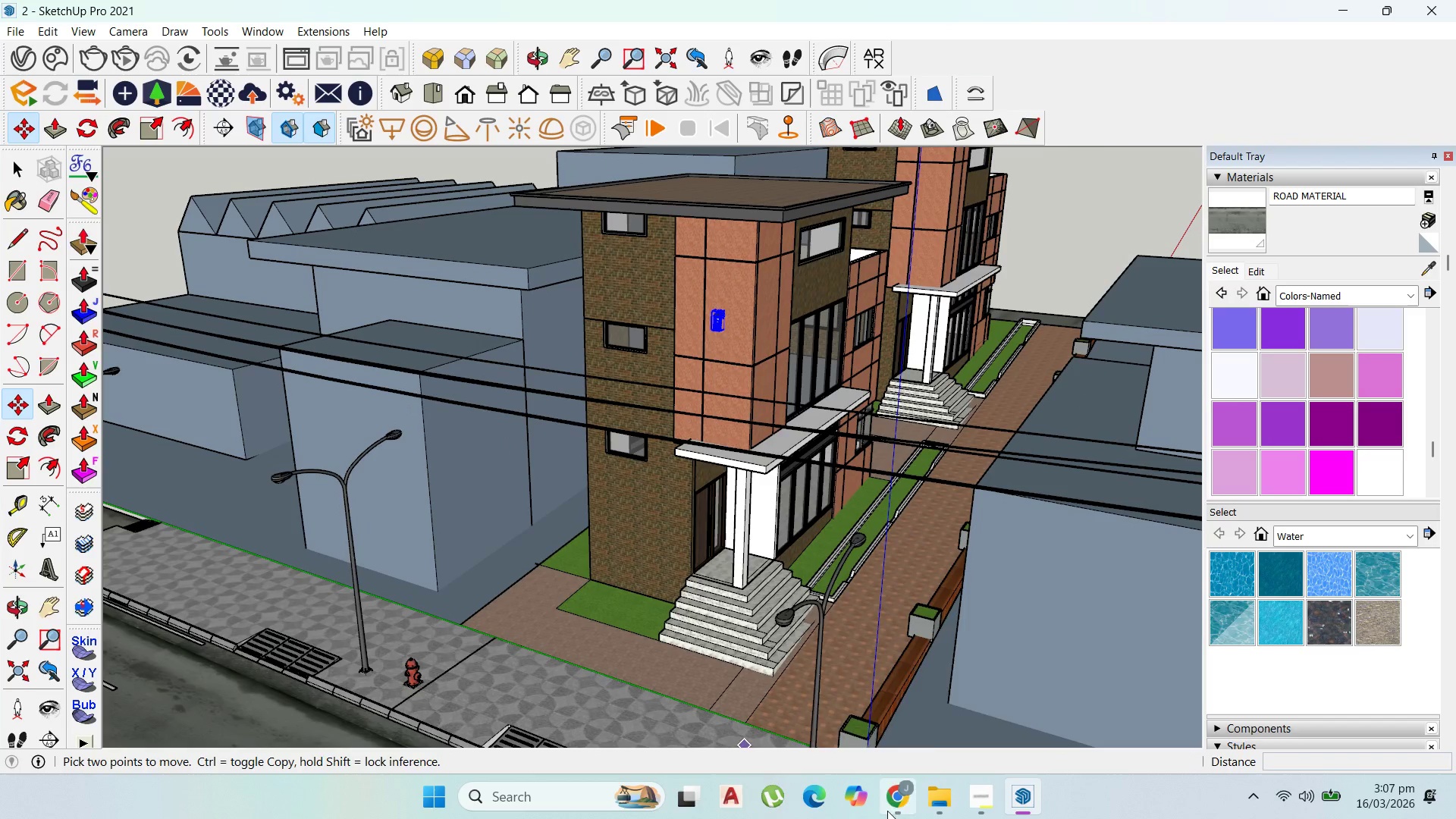 
left_click([893, 803])
 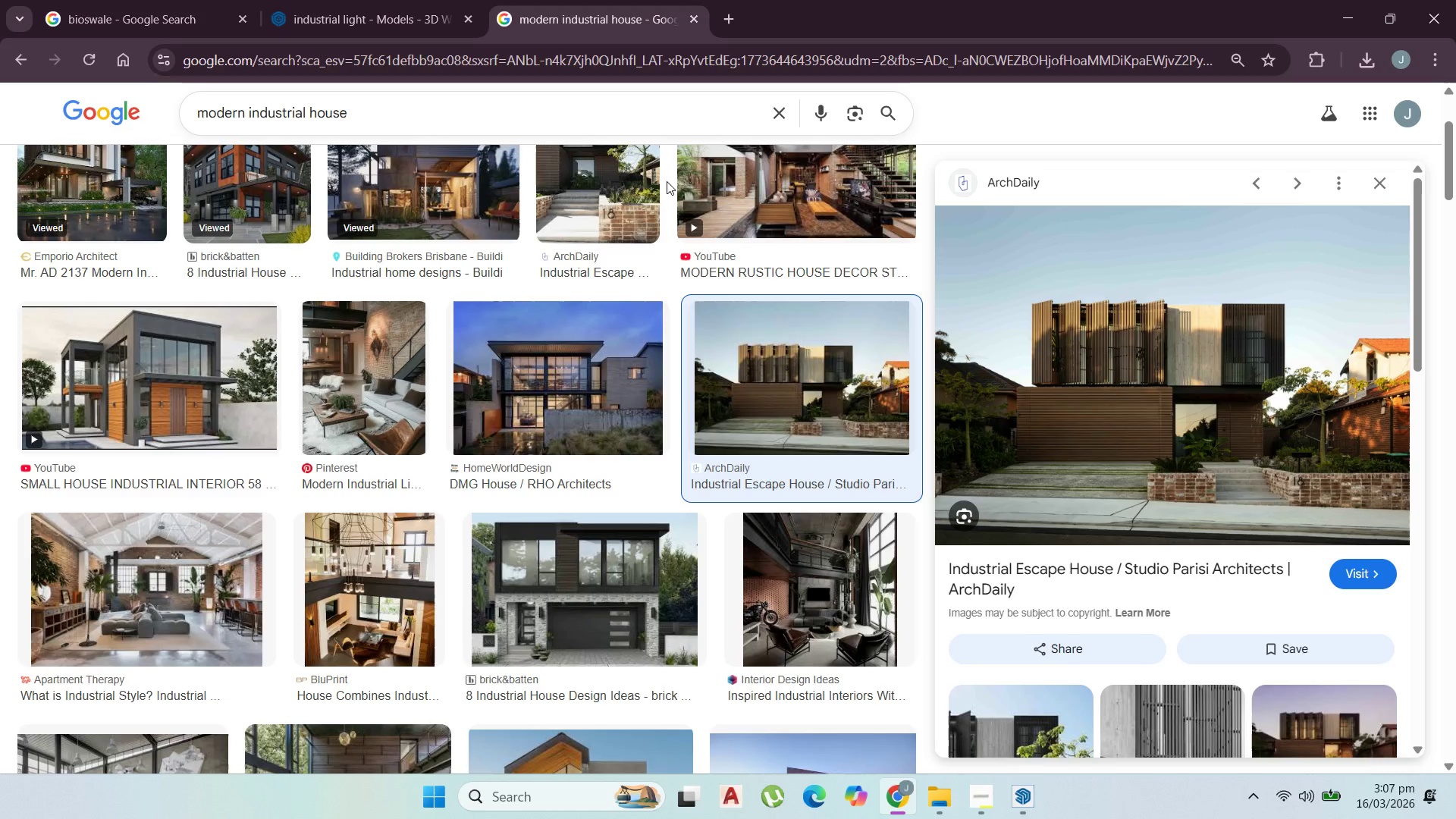 
scroll: coordinate [642, 361], scroll_direction: down, amount: 1.0
 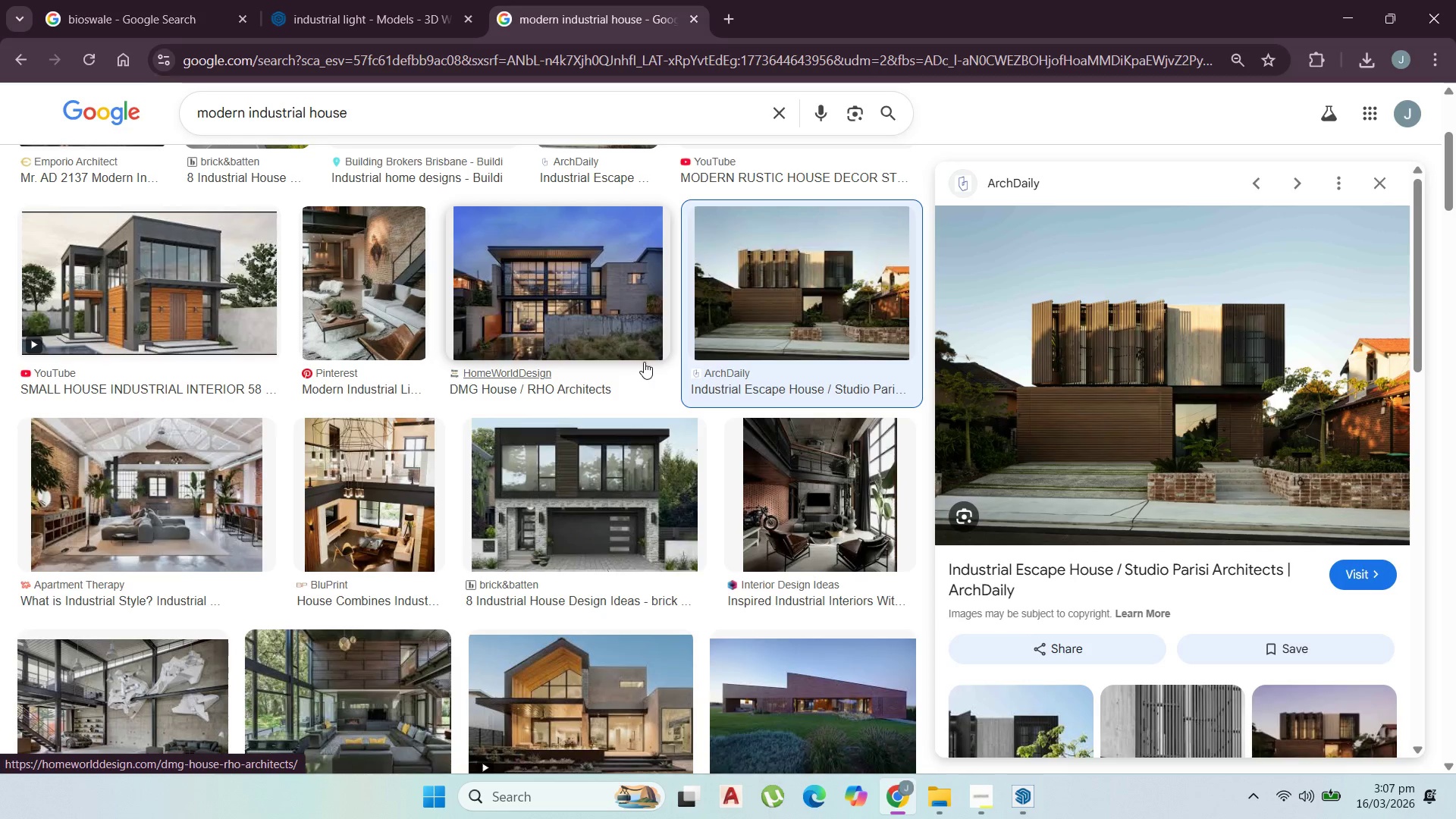 
scroll: coordinate [644, 362], scroll_direction: up, amount: 3.0
 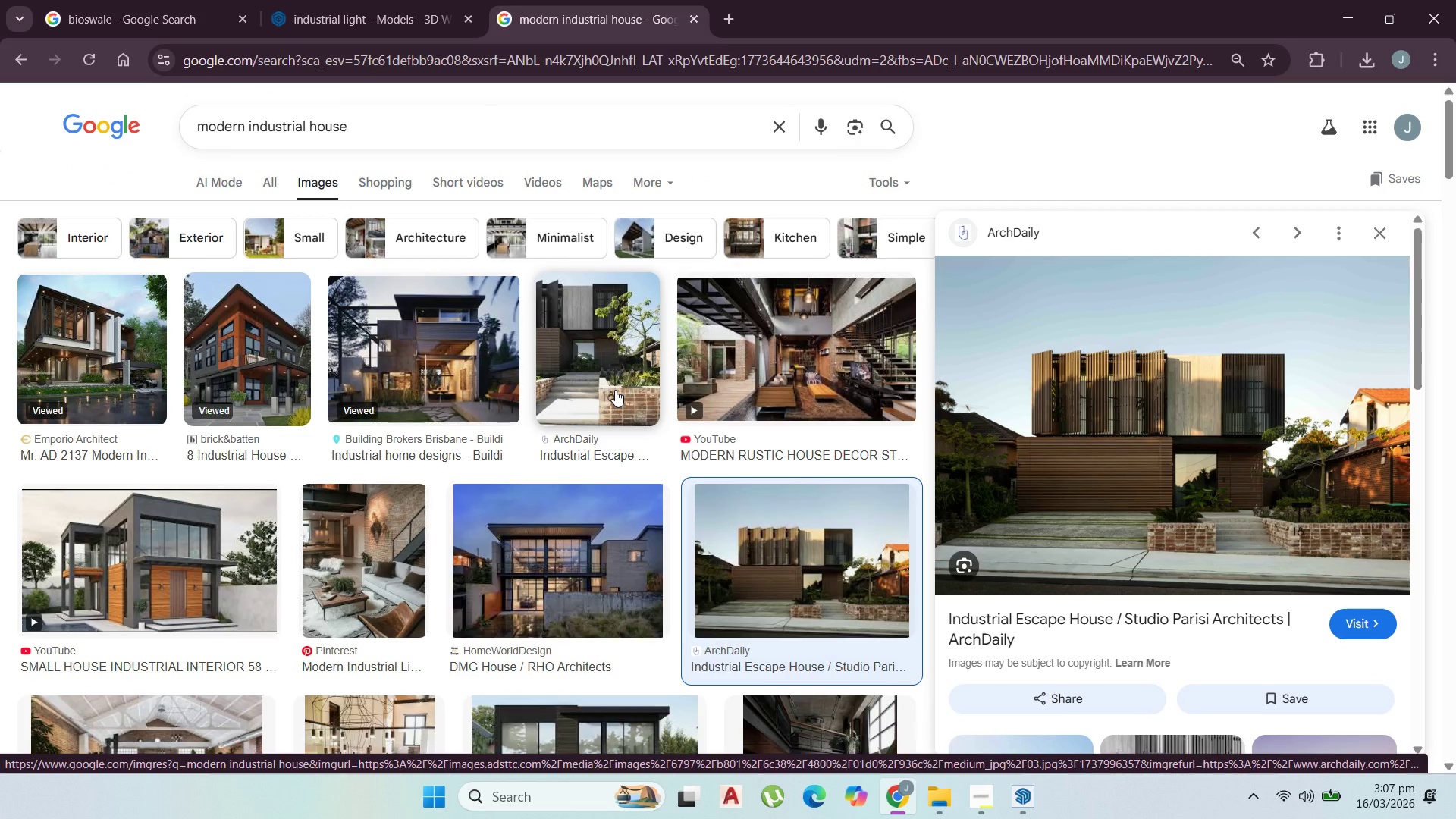 
left_click([623, 393])
 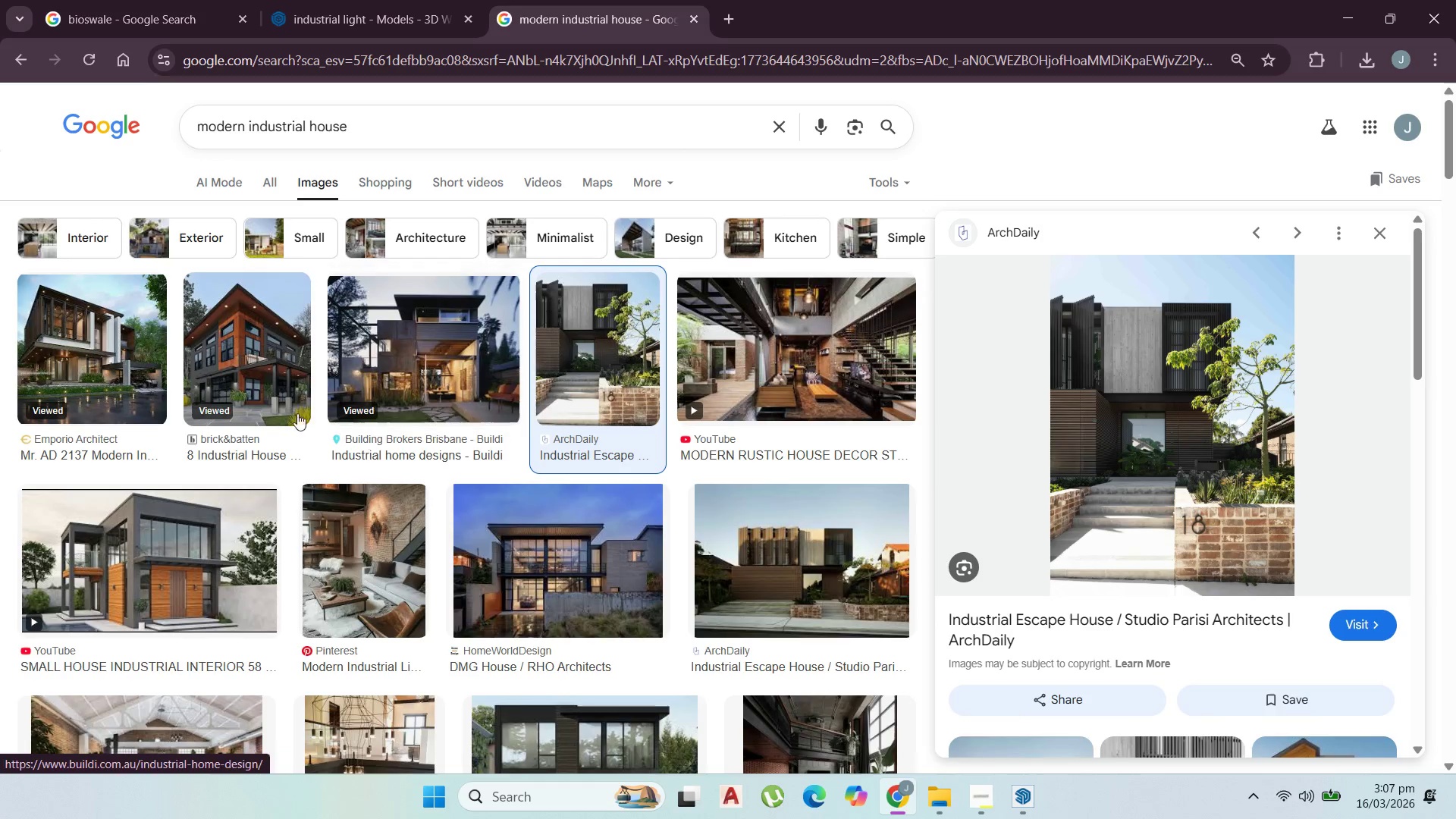 
left_click([48, 293])
 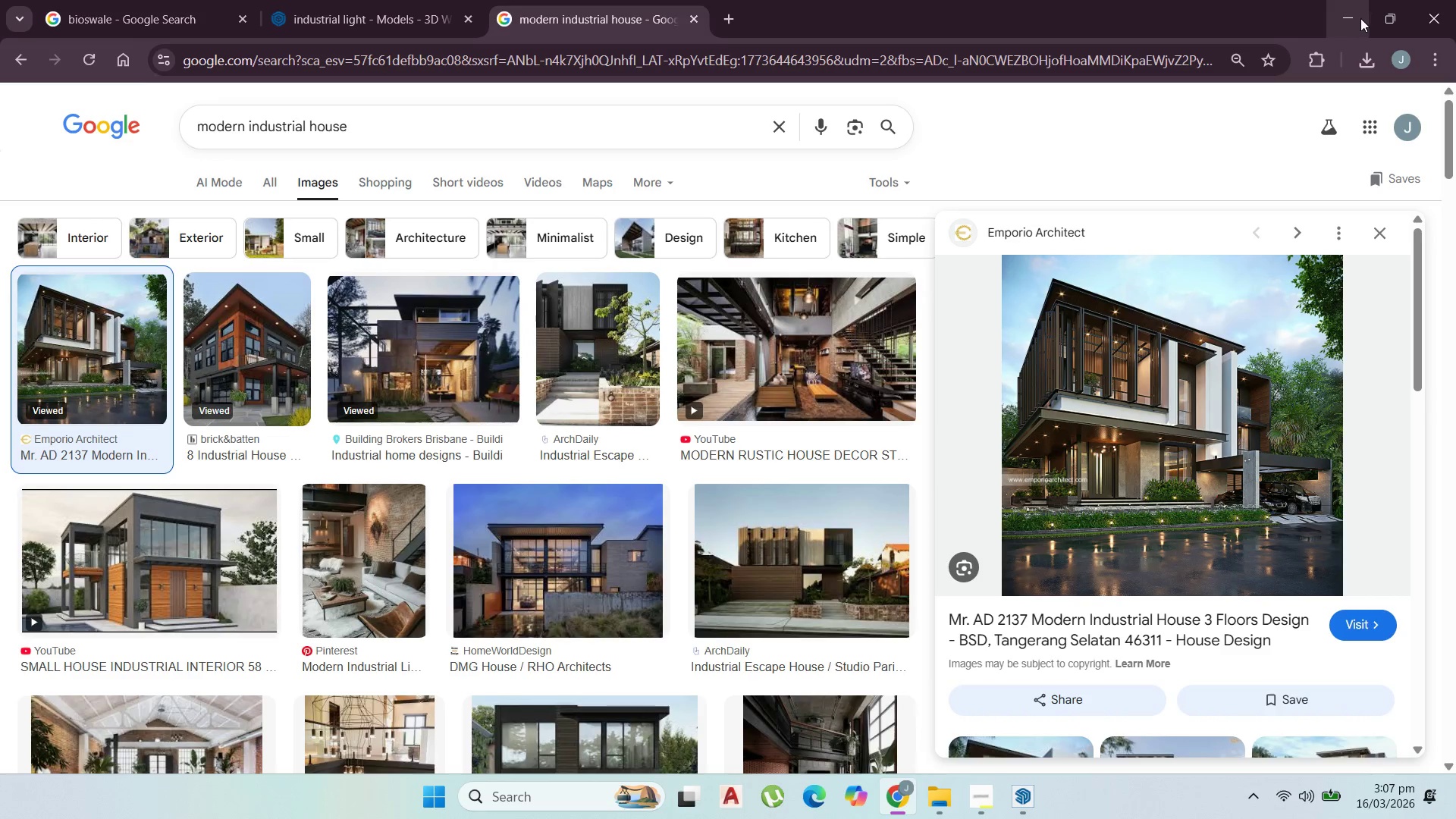 
wait(5.16)
 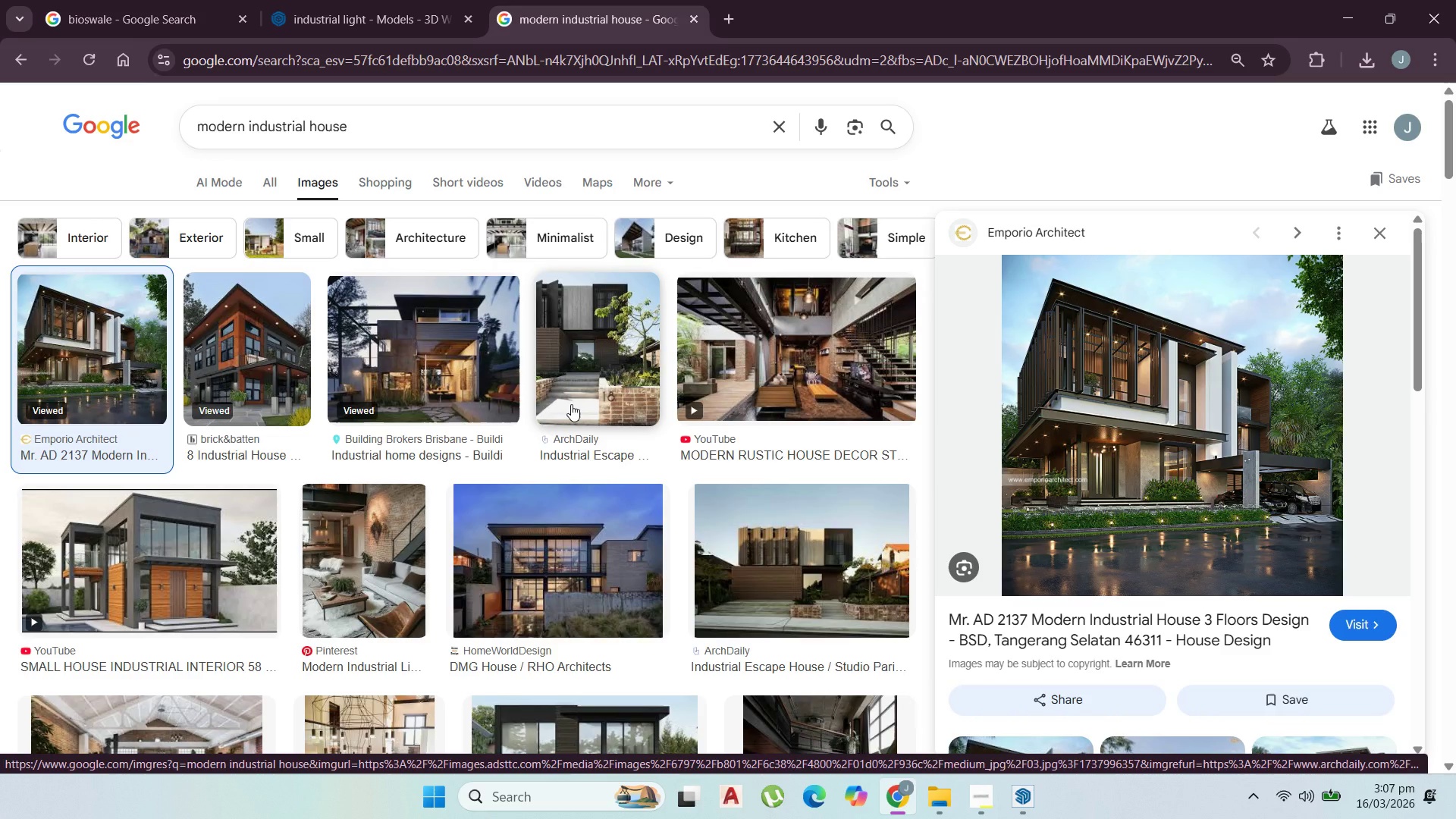 
left_click([629, 381])
 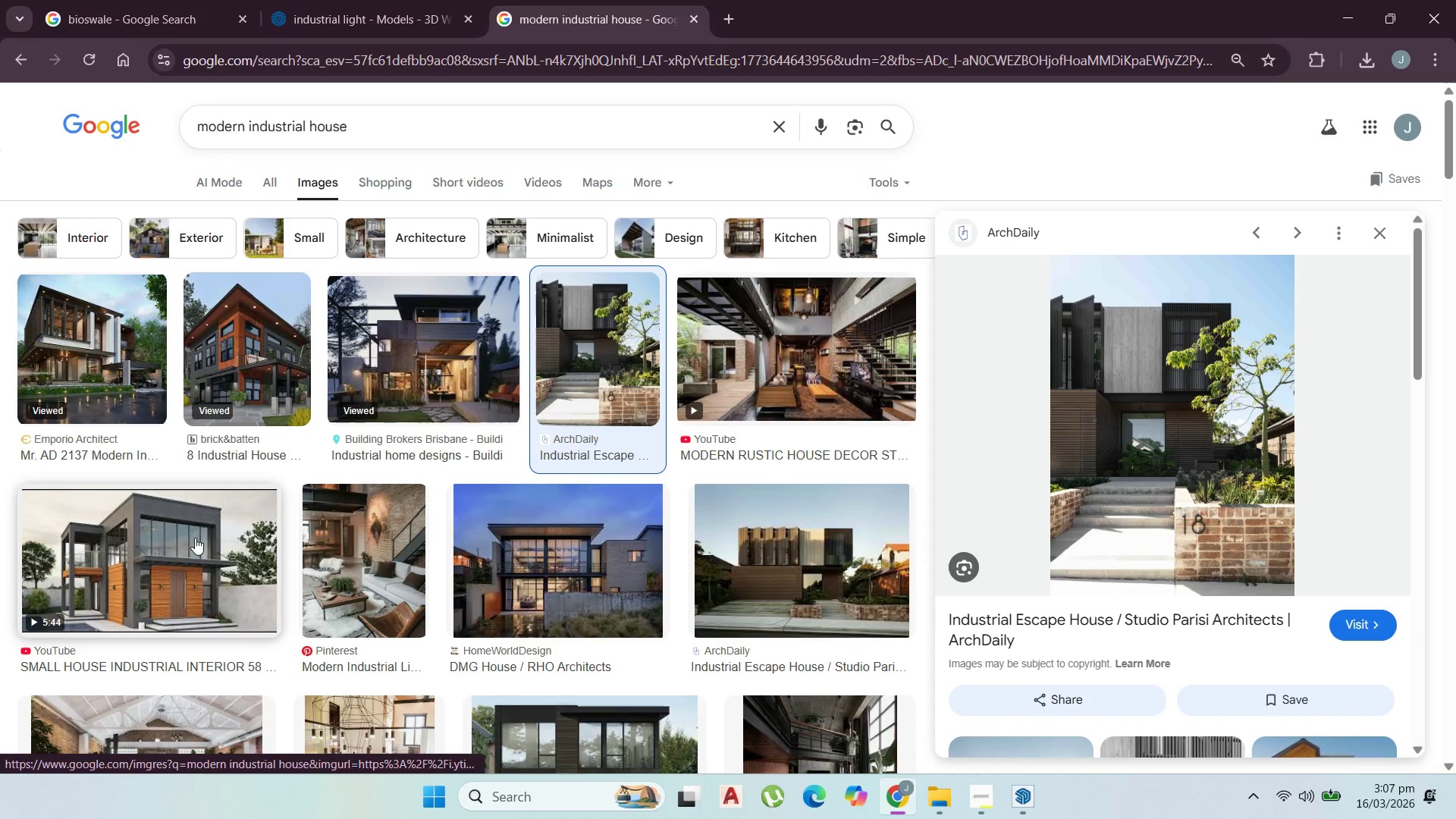 
scroll: coordinate [767, 375], scroll_direction: up, amount: 11.0
 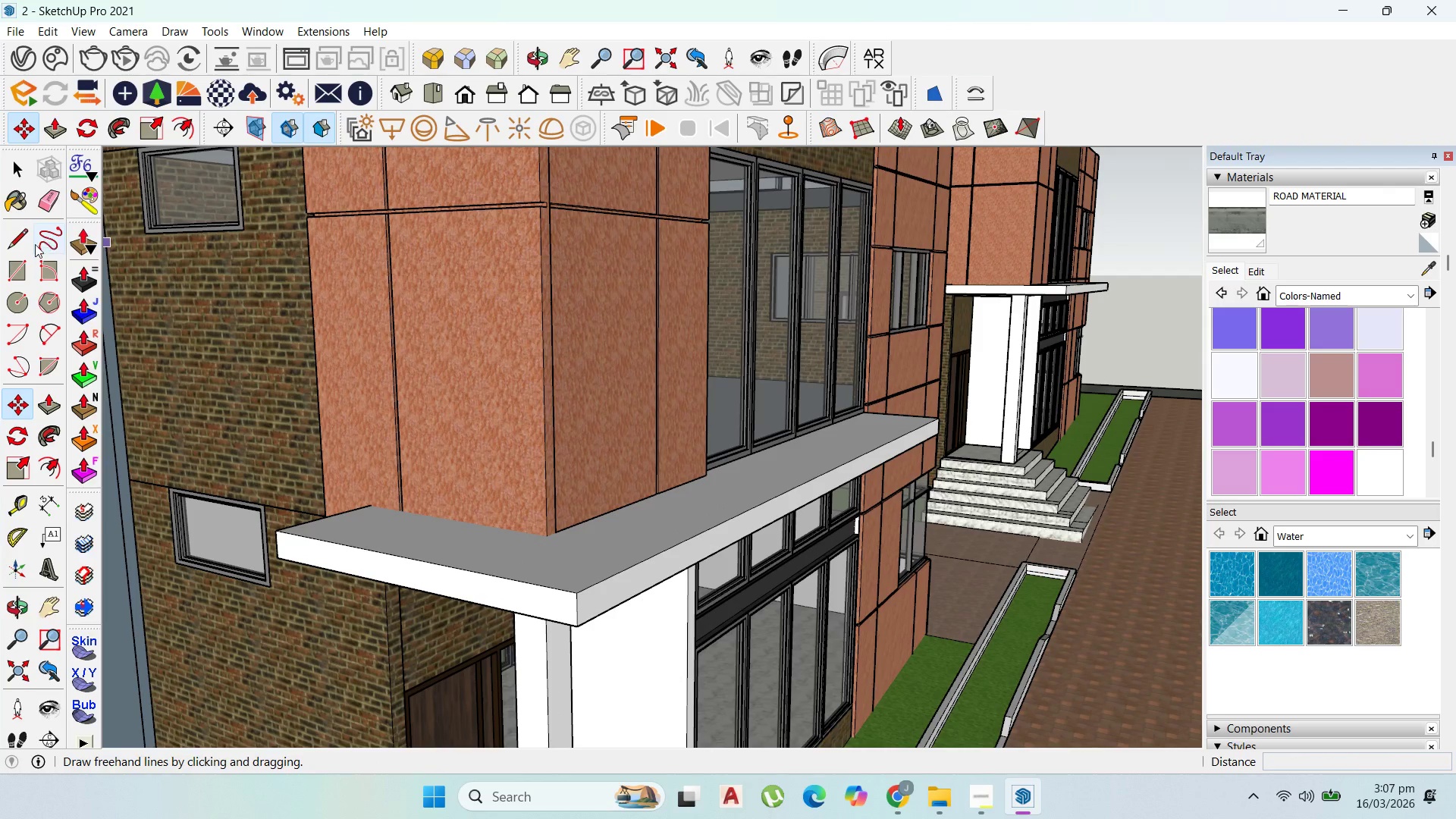 
left_click([14, 260])
 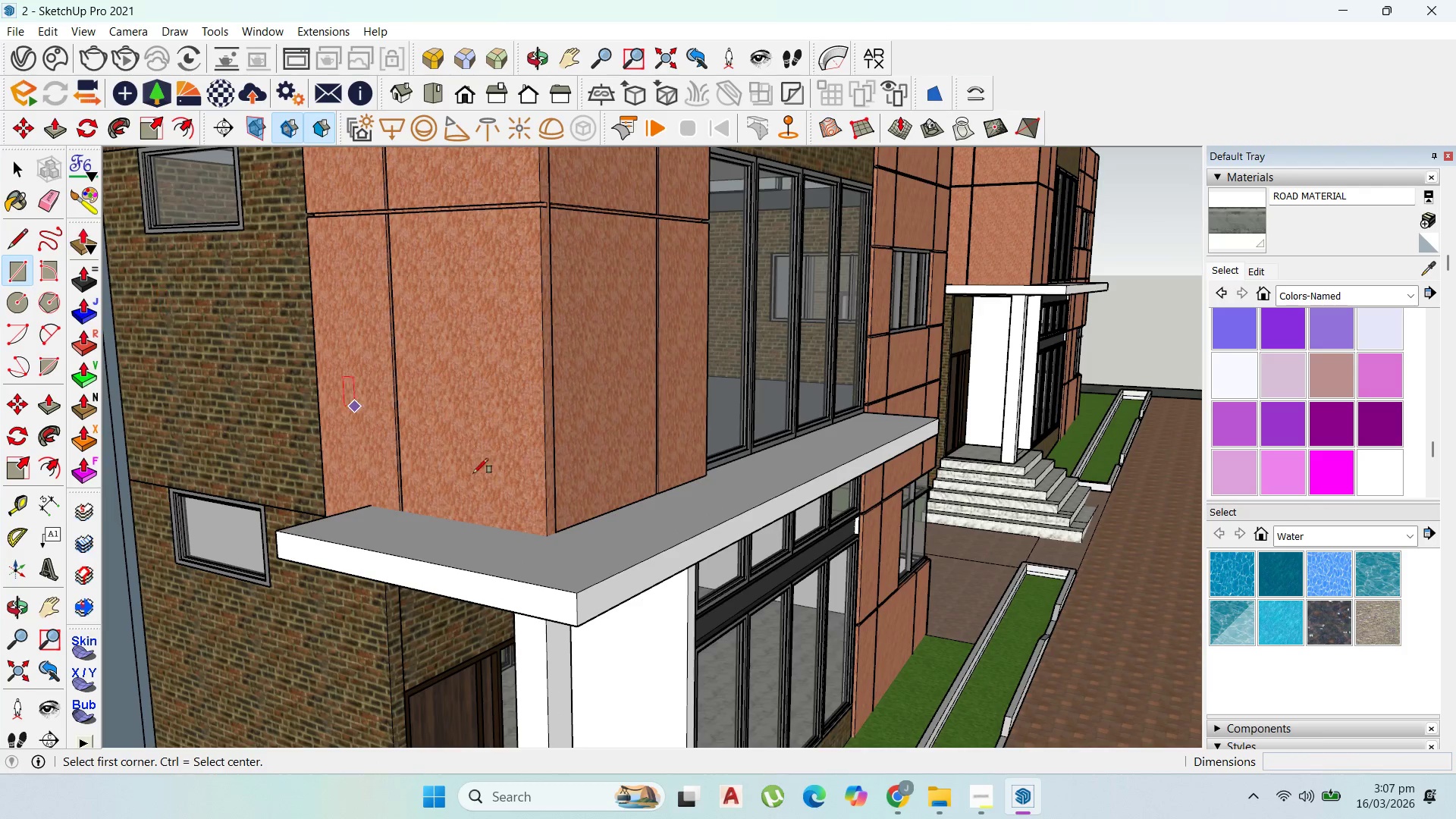 
scroll: coordinate [534, 494], scroll_direction: down, amount: 4.0
 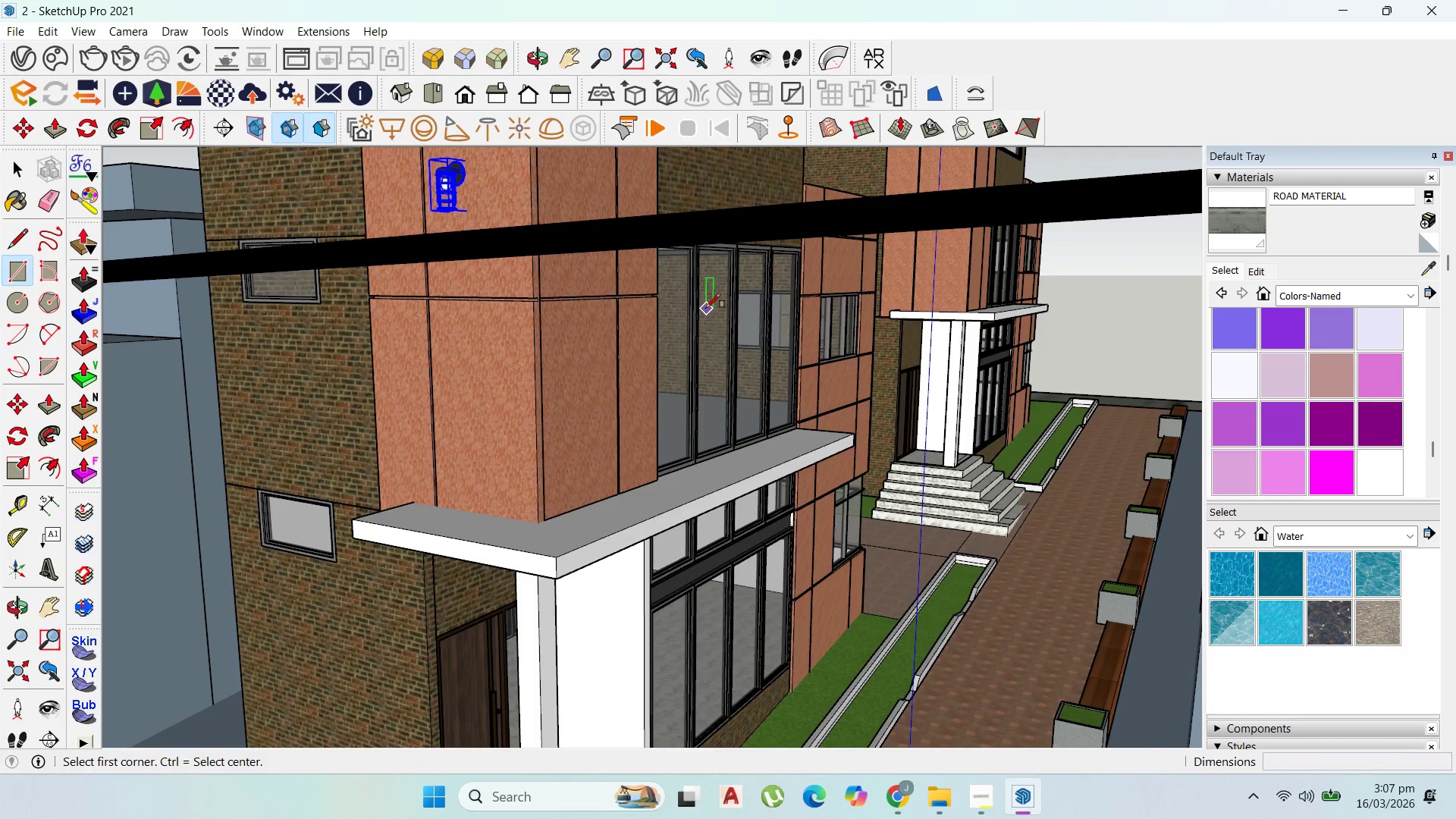 
scroll: coordinate [582, 227], scroll_direction: up, amount: 6.0
 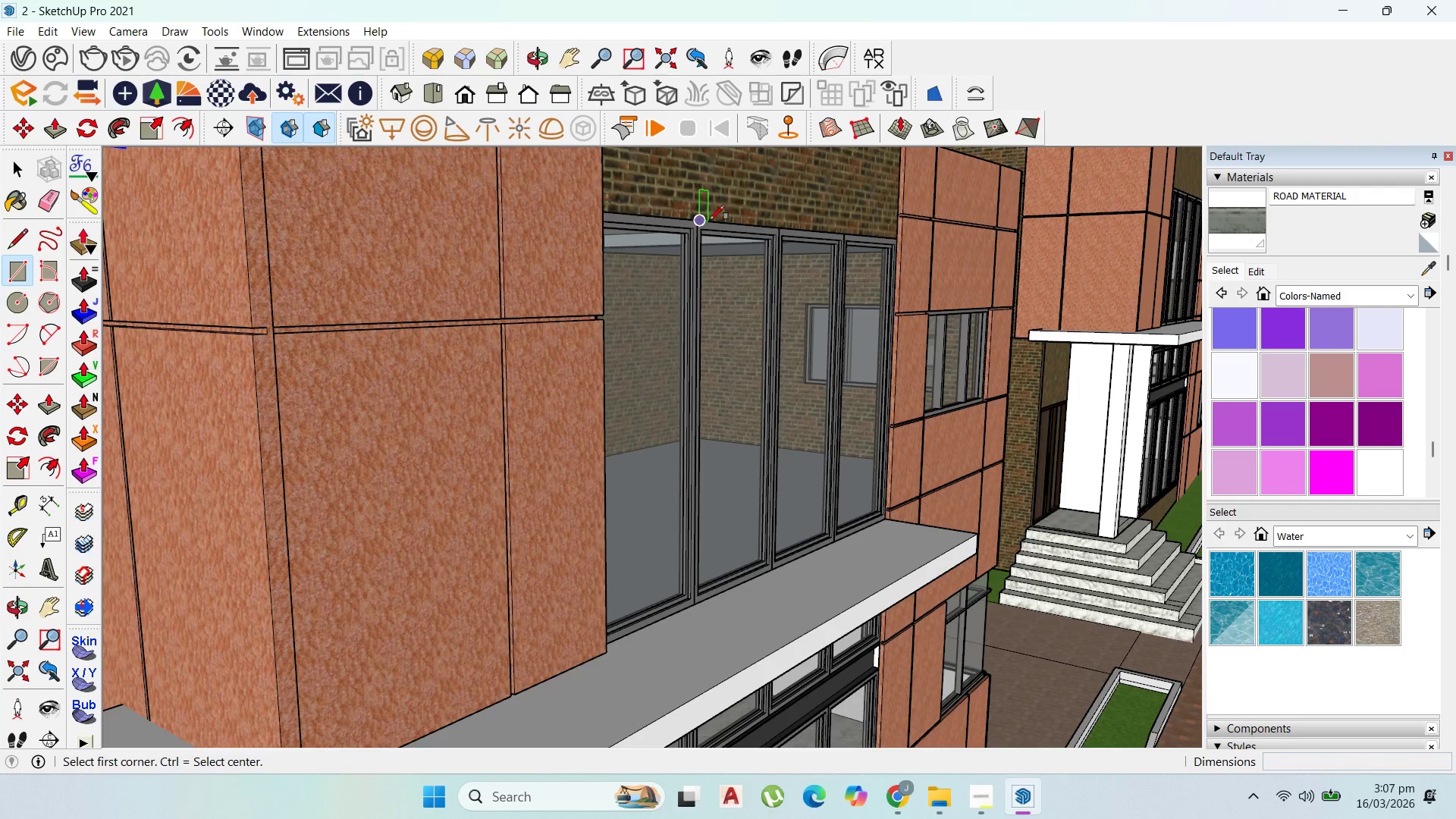 
left_click([704, 220])
 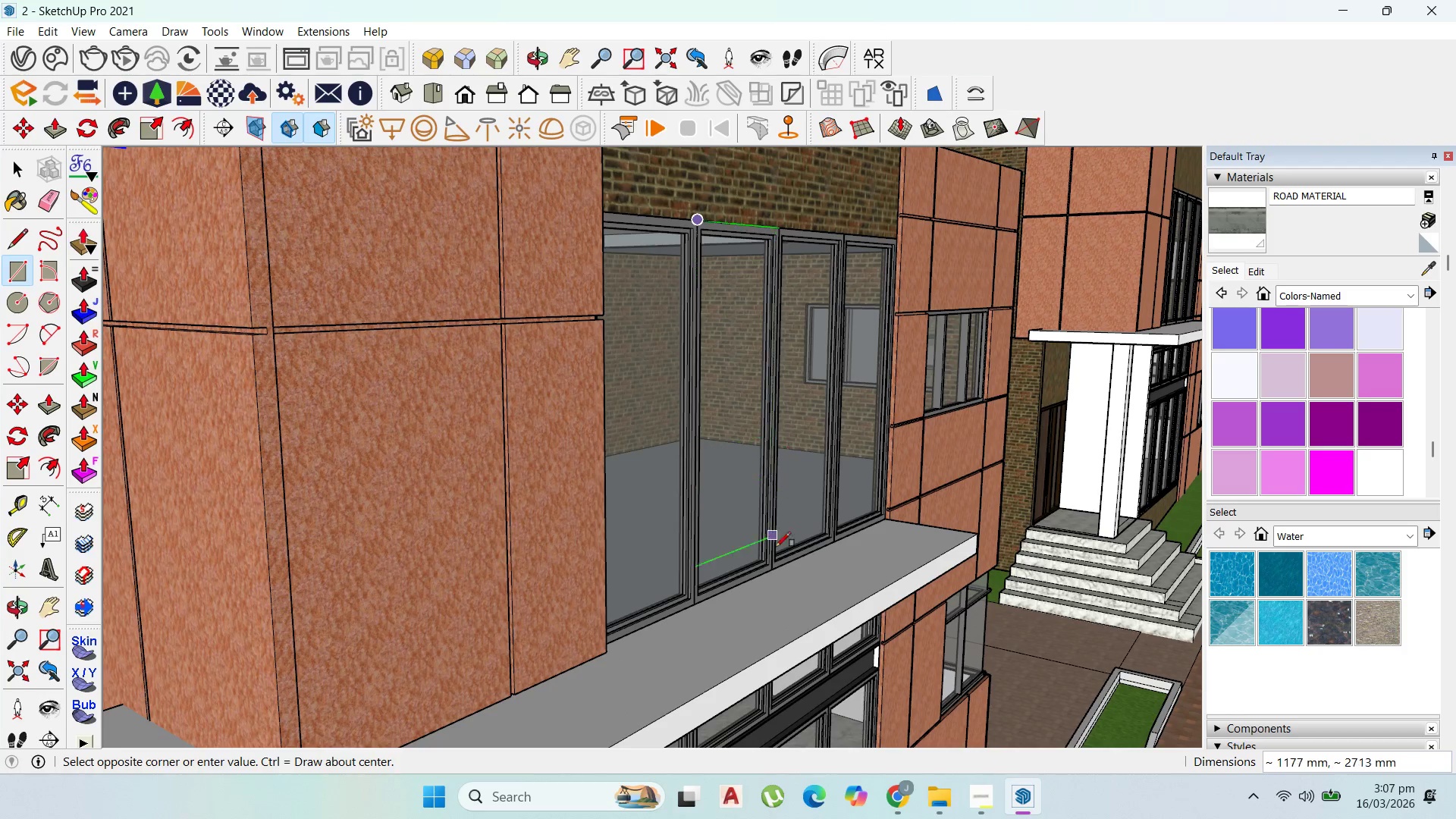 
scroll: coordinate [777, 571], scroll_direction: up, amount: 3.0
 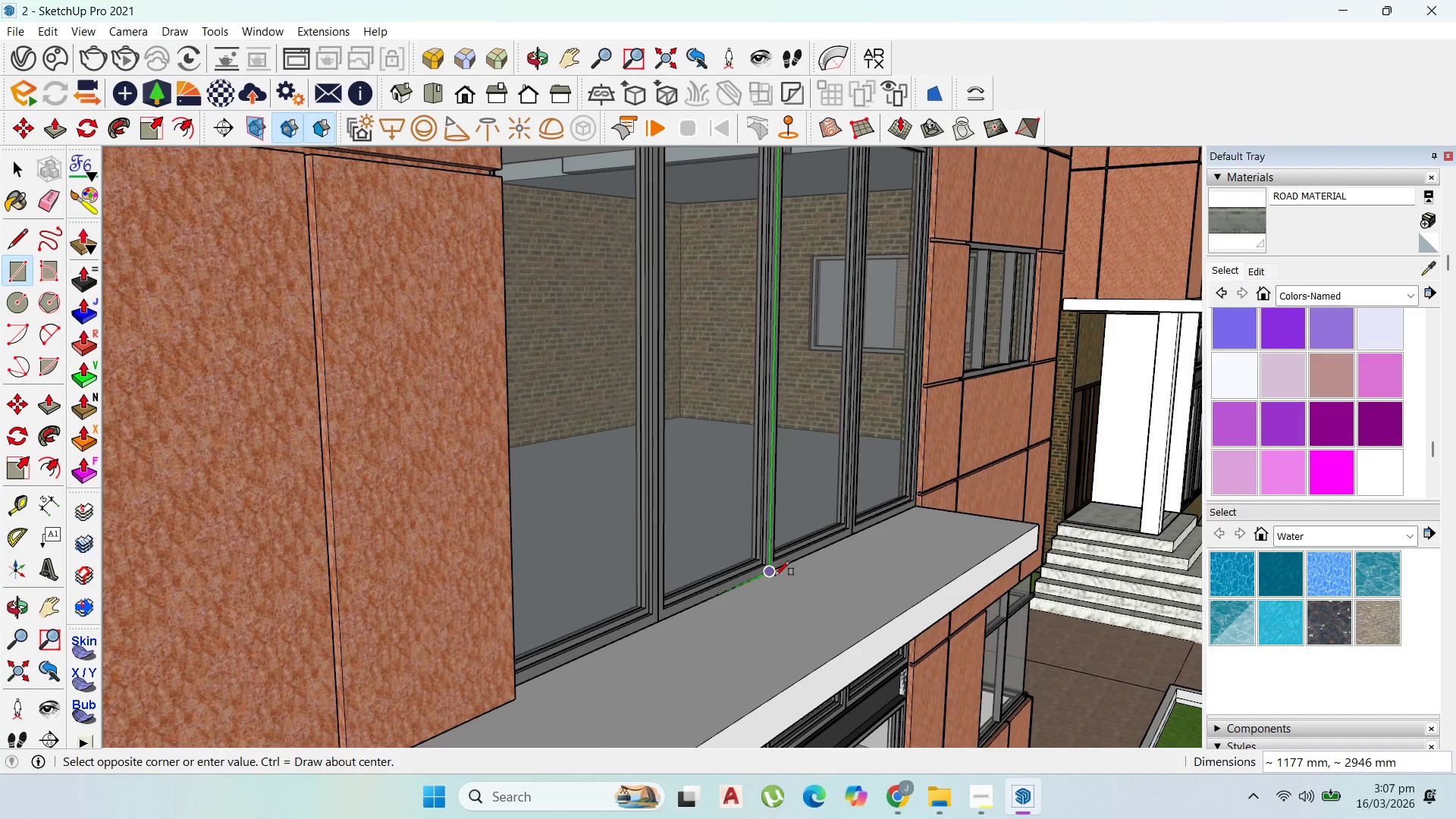 
key(Escape)
 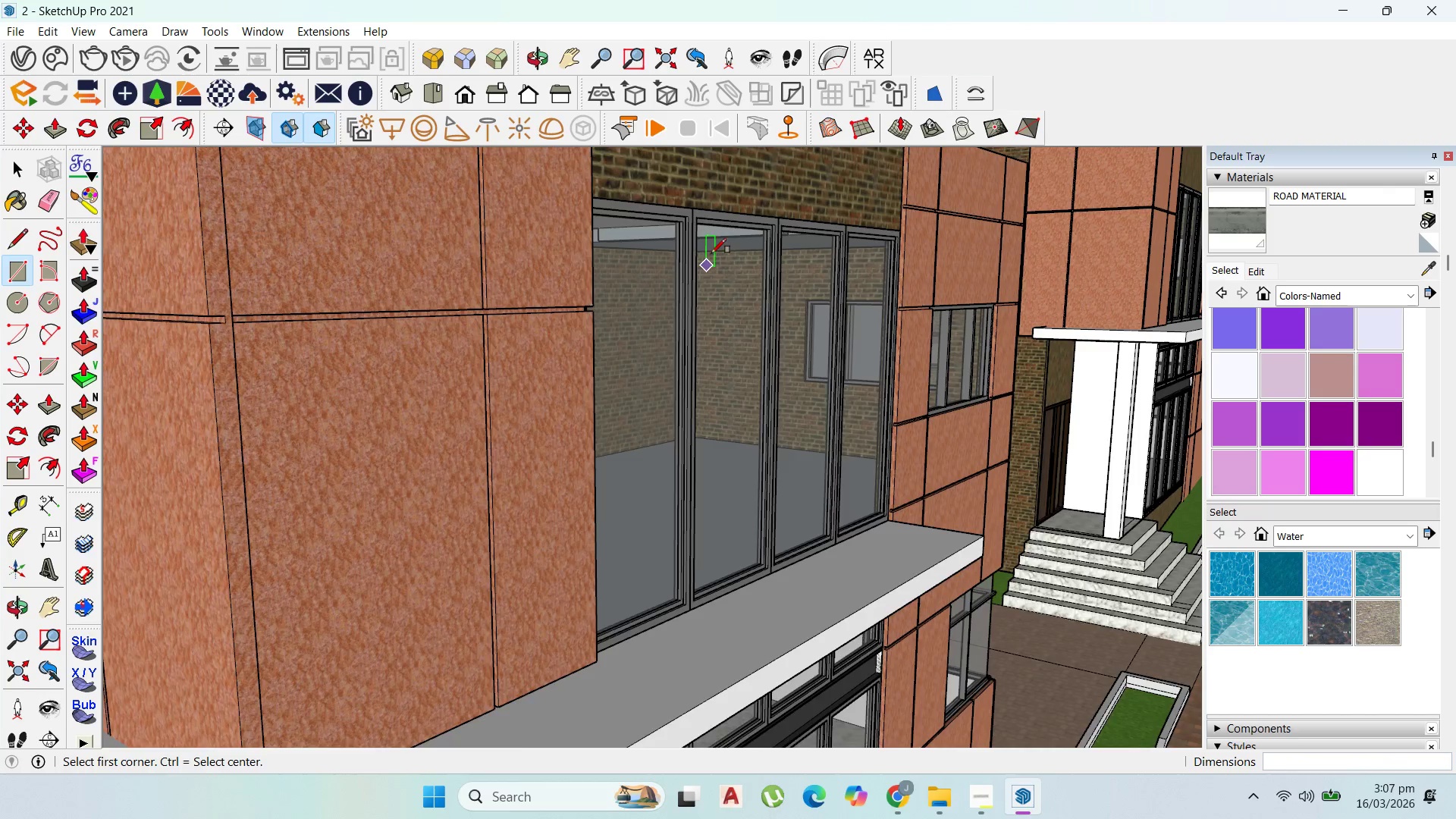 
scroll: coordinate [776, 581], scroll_direction: down, amount: 3.0
 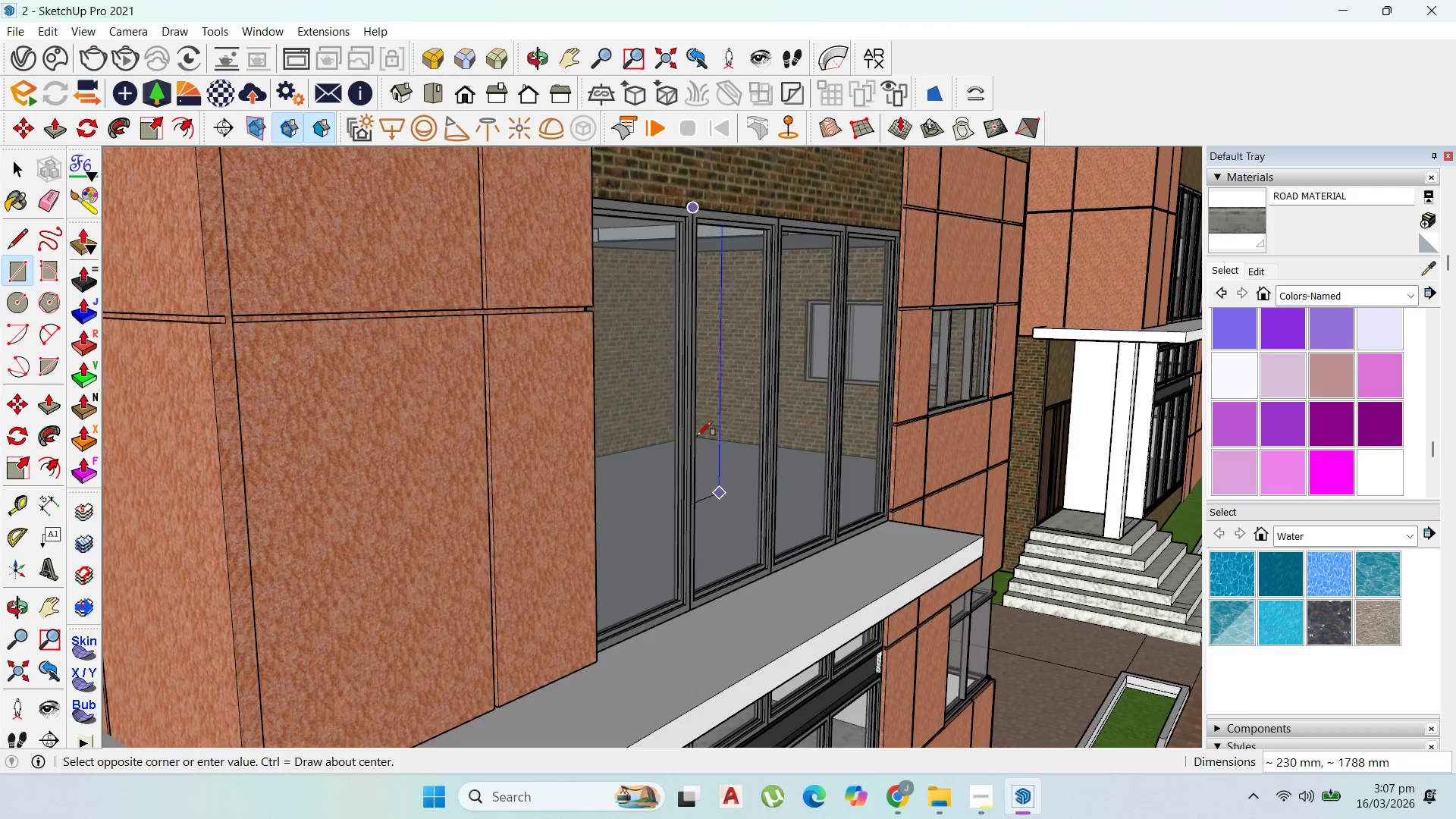 
scroll: coordinate [779, 604], scroll_direction: up, amount: 4.0
 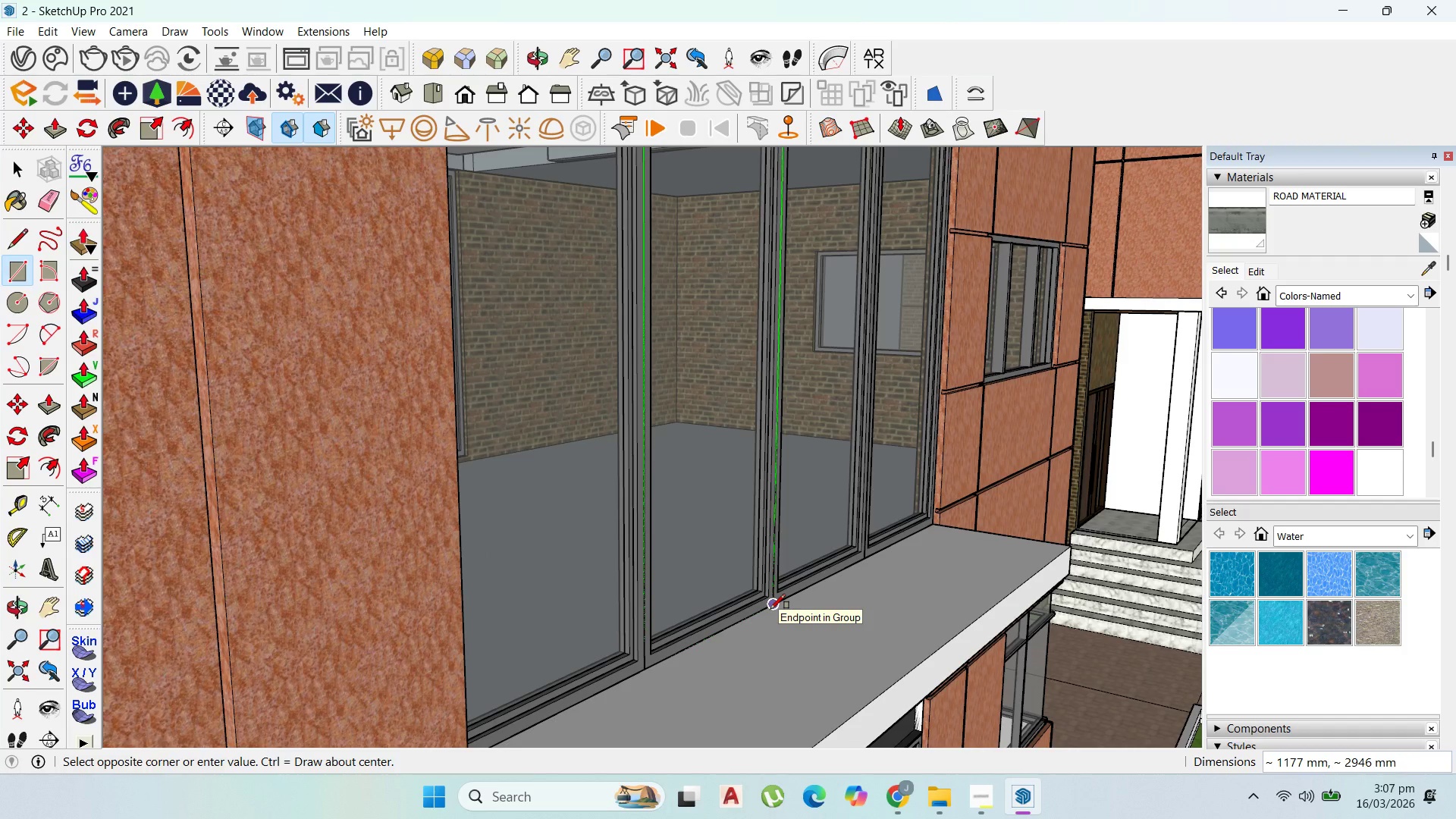 
scroll: coordinate [771, 610], scroll_direction: down, amount: 4.0
 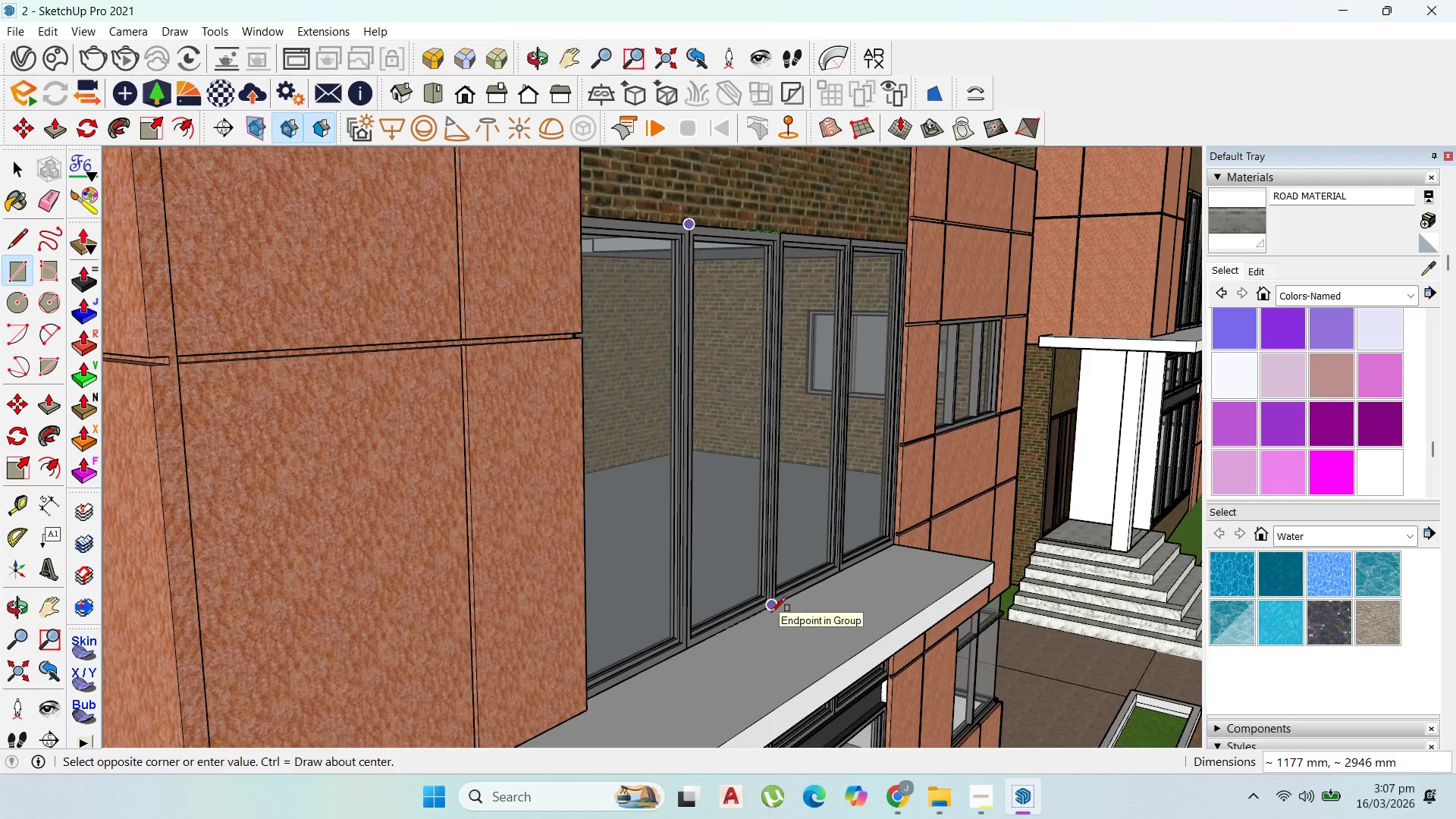 
left_click([771, 612])
 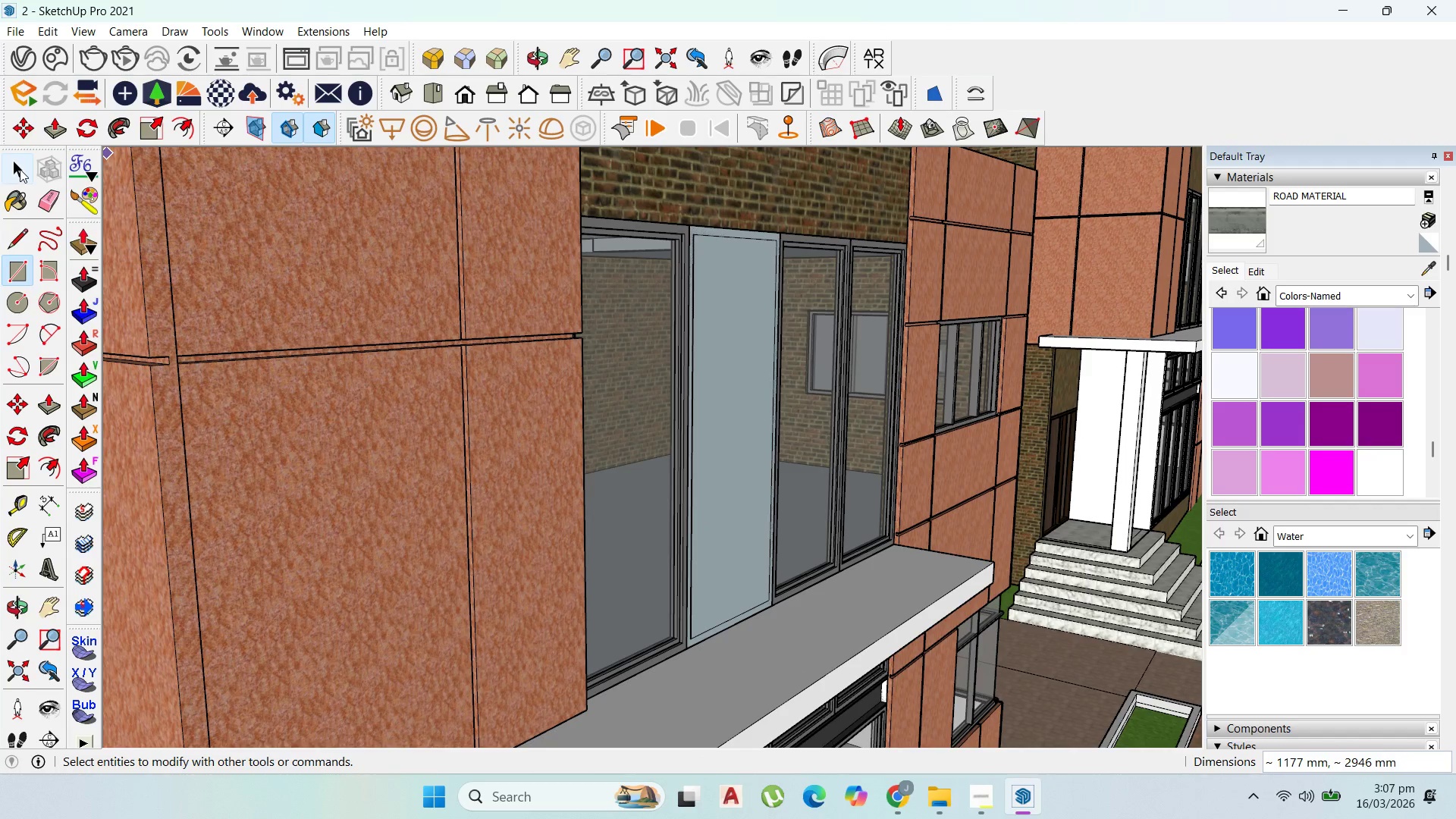 
left_click_drag(start_coordinate=[20, 166], to_coordinate=[33, 168])
 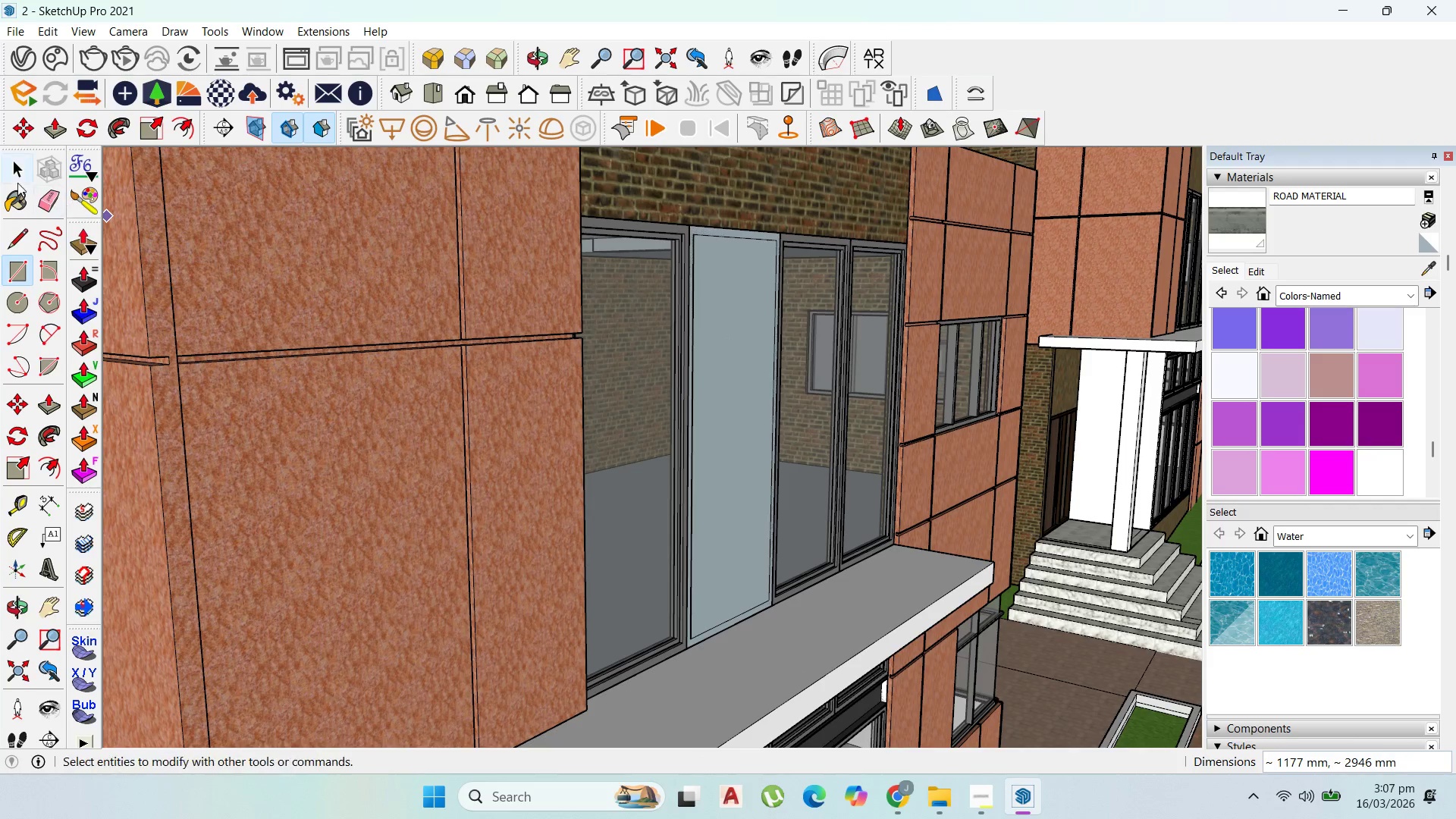 
left_click([12, 169])
 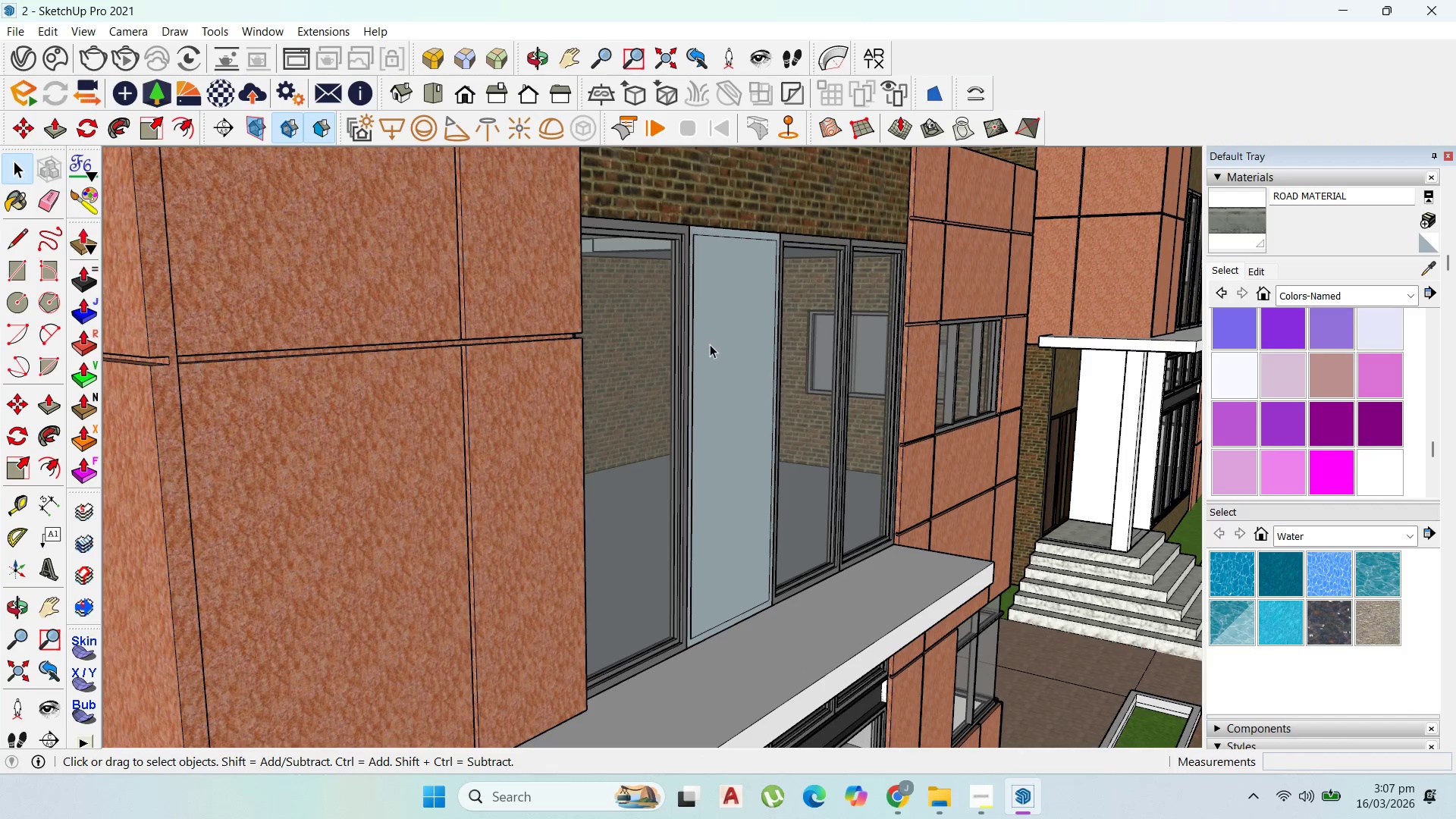 
double_click([712, 344])
 